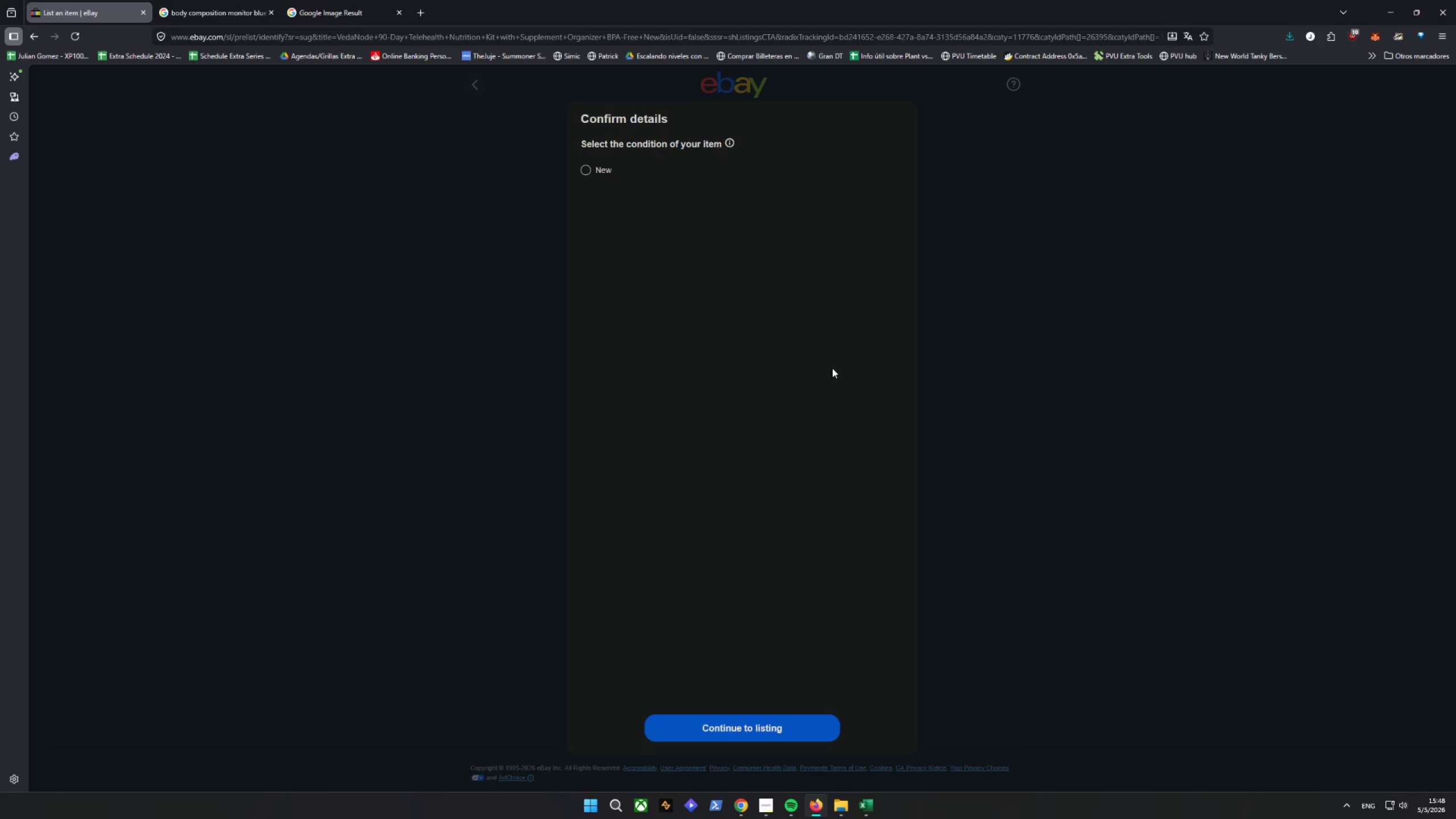 
left_click([589, 167])
 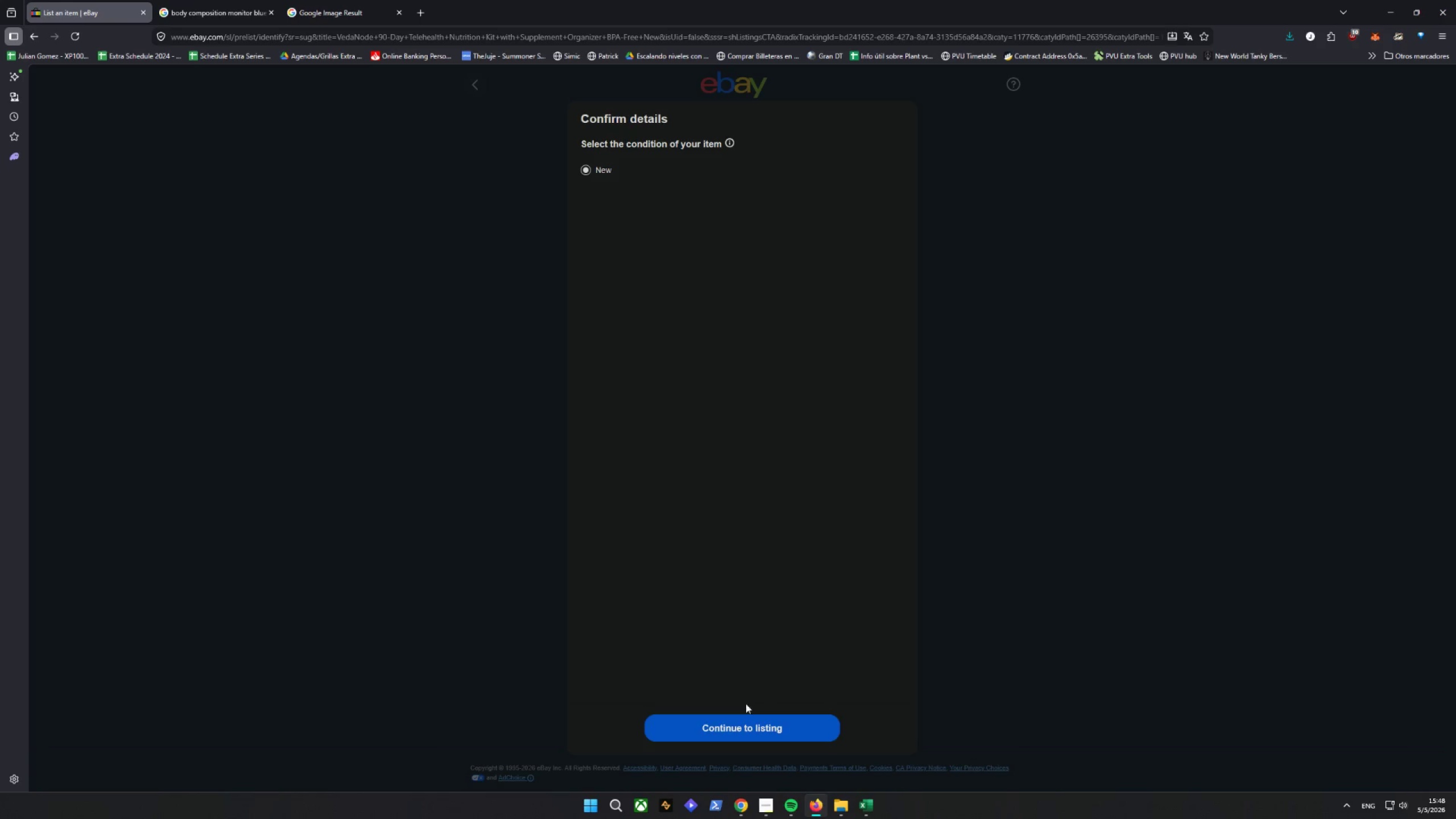 
left_click_drag(start_coordinate=[751, 727], to_coordinate=[752, 730])
 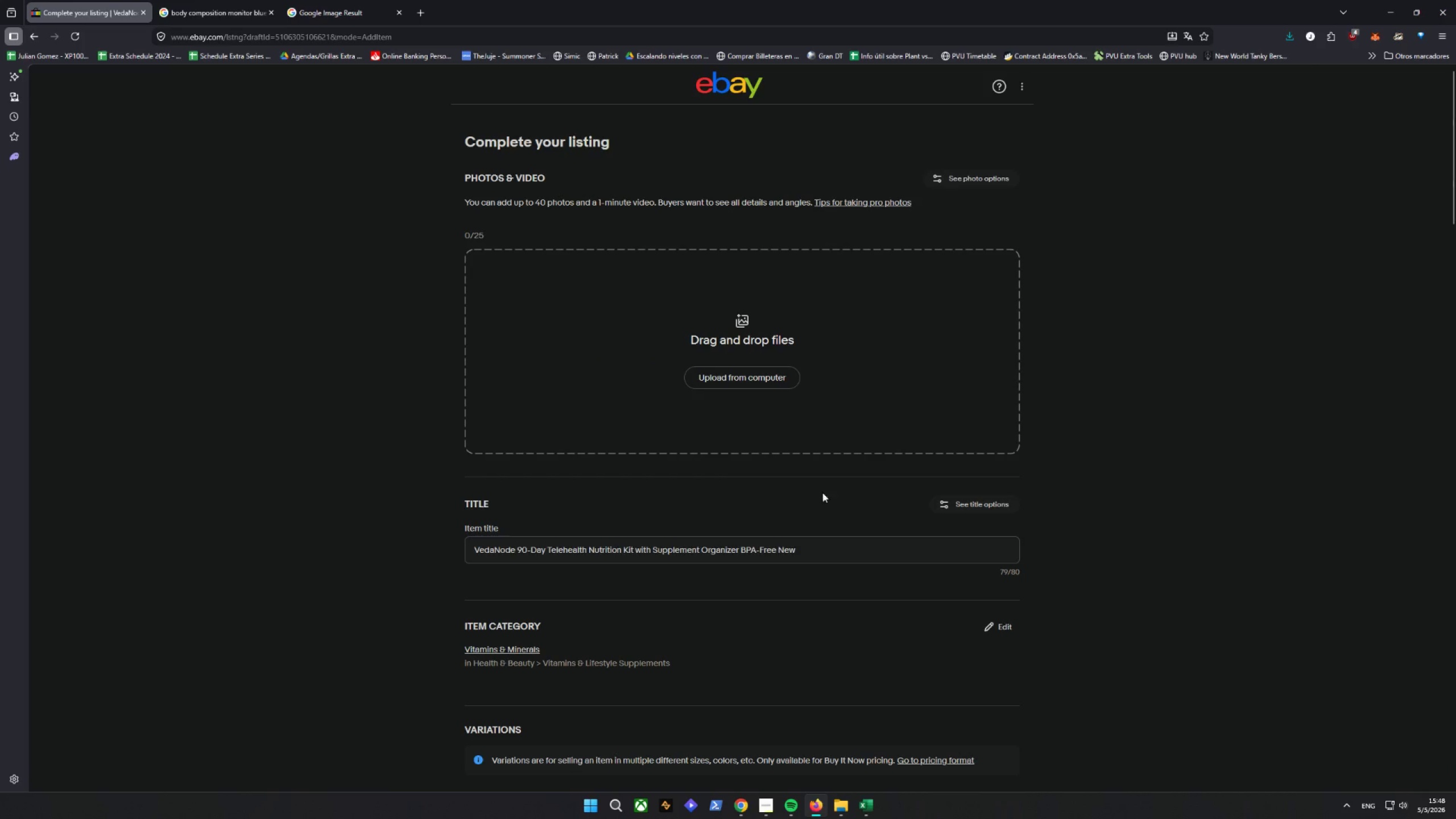 
wait(7.06)
 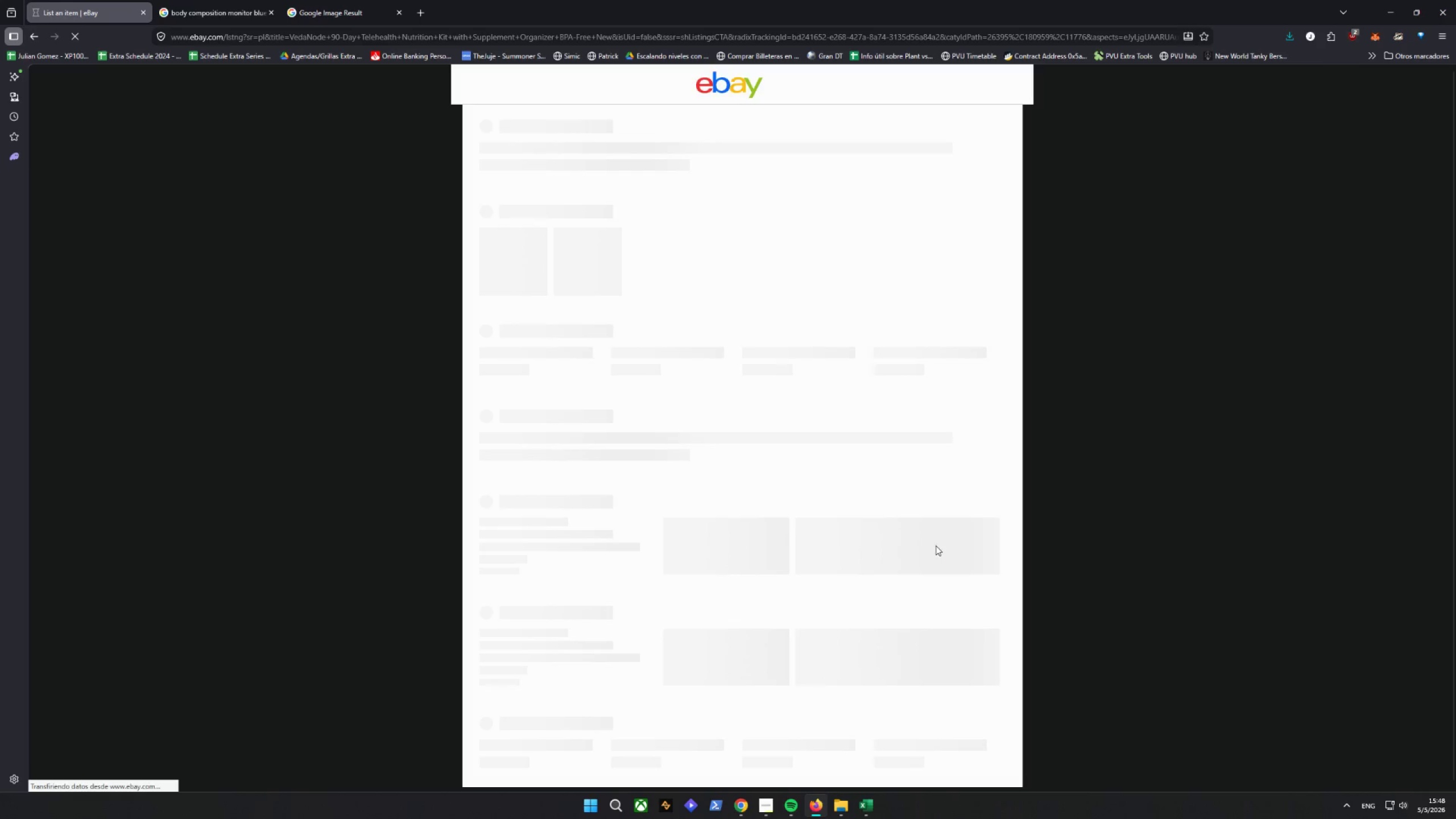 
scroll: coordinate [714, 499], scroll_direction: down, amount: 4.0
 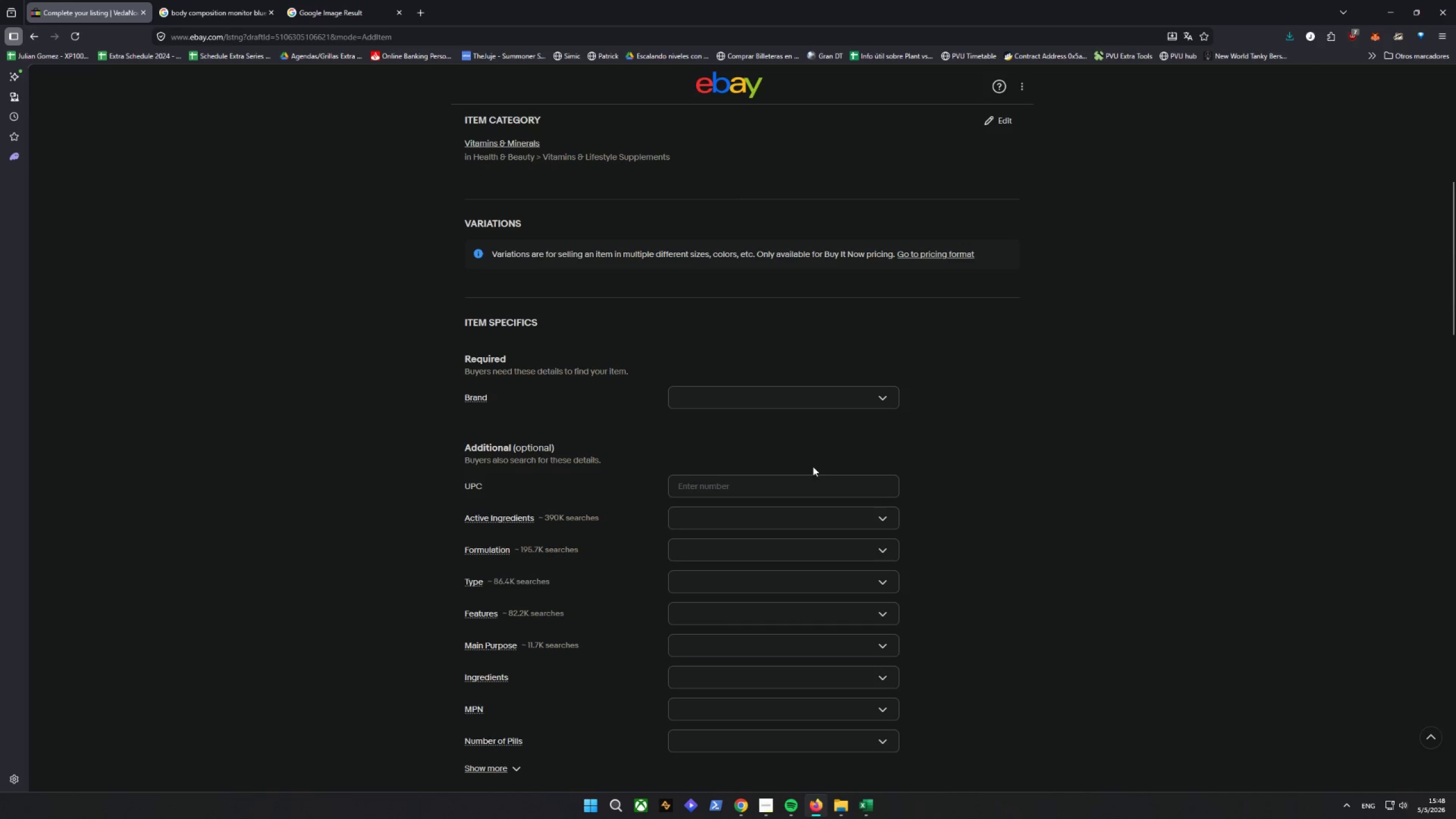 
left_click([820, 413])
 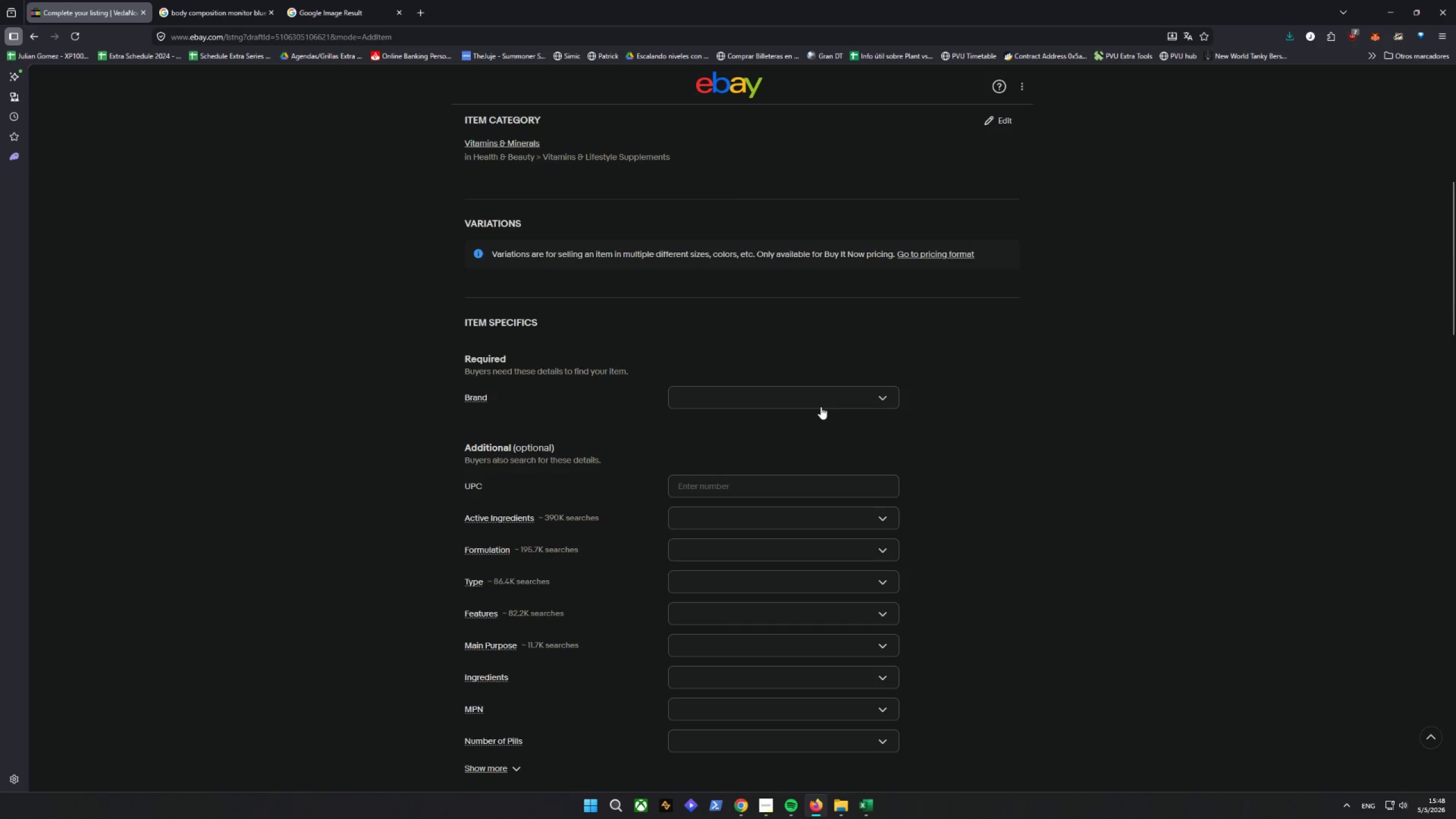 
left_click([821, 407])
 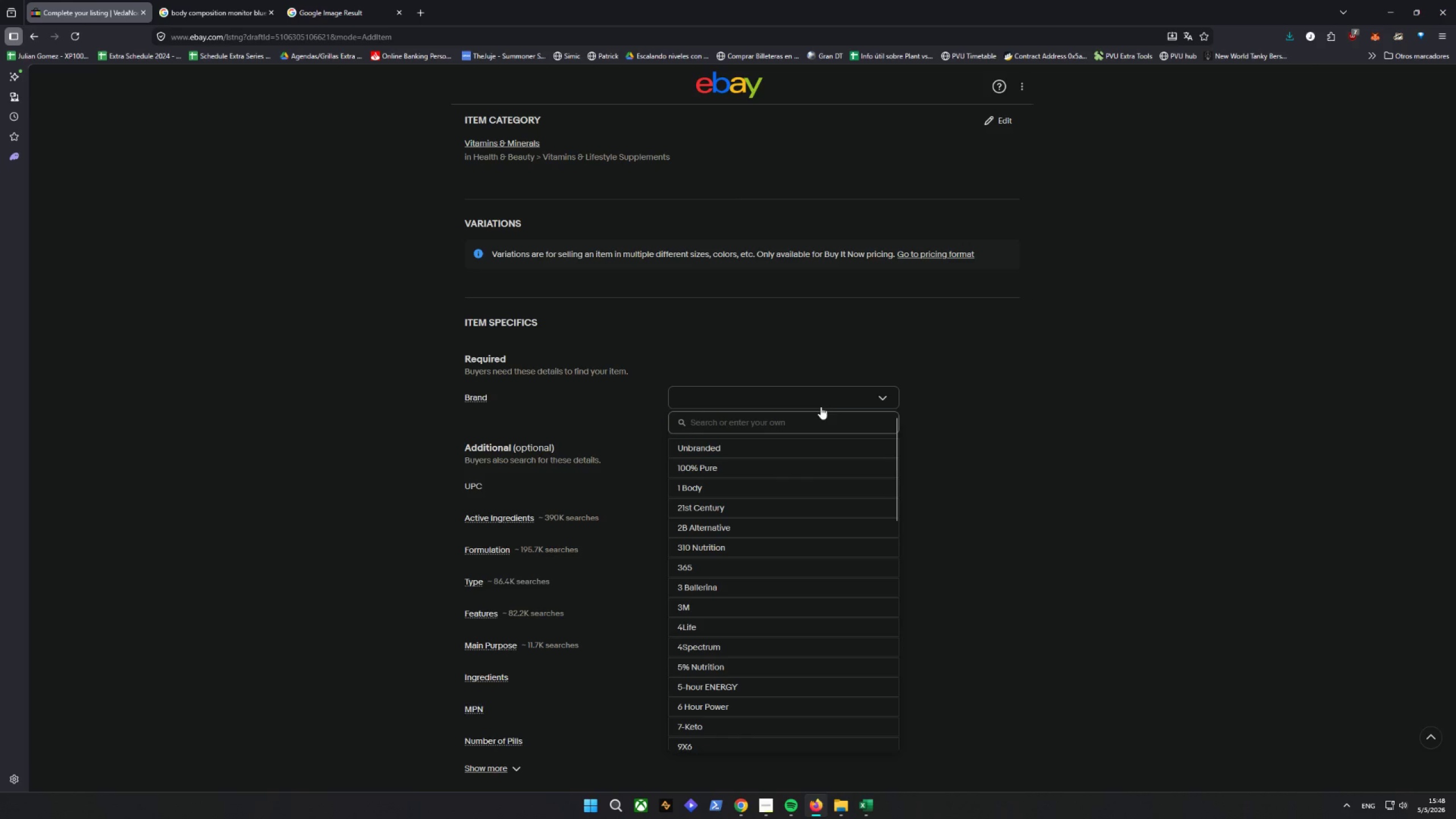 
left_click([821, 407])
 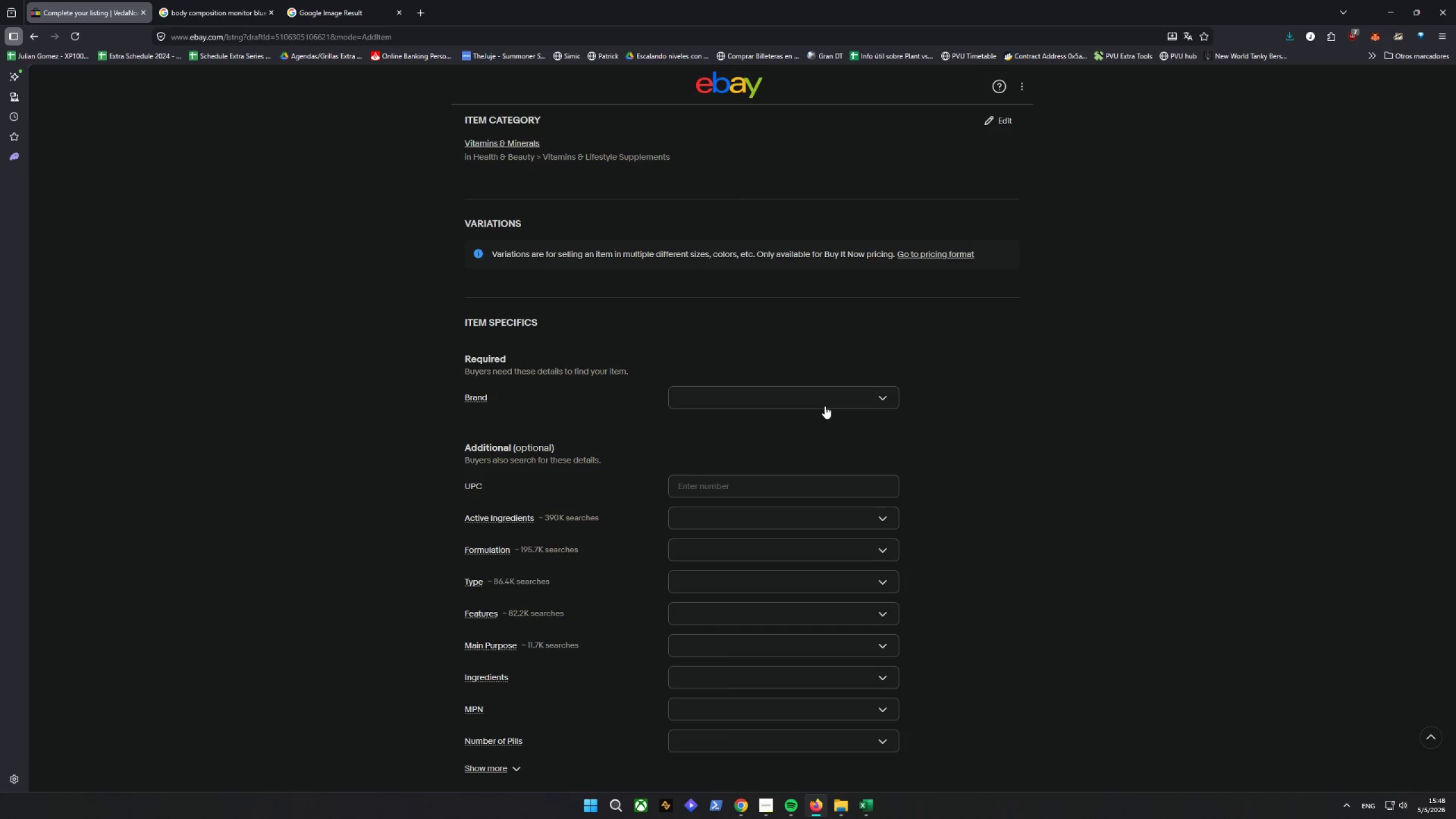 
left_click([825, 406])
 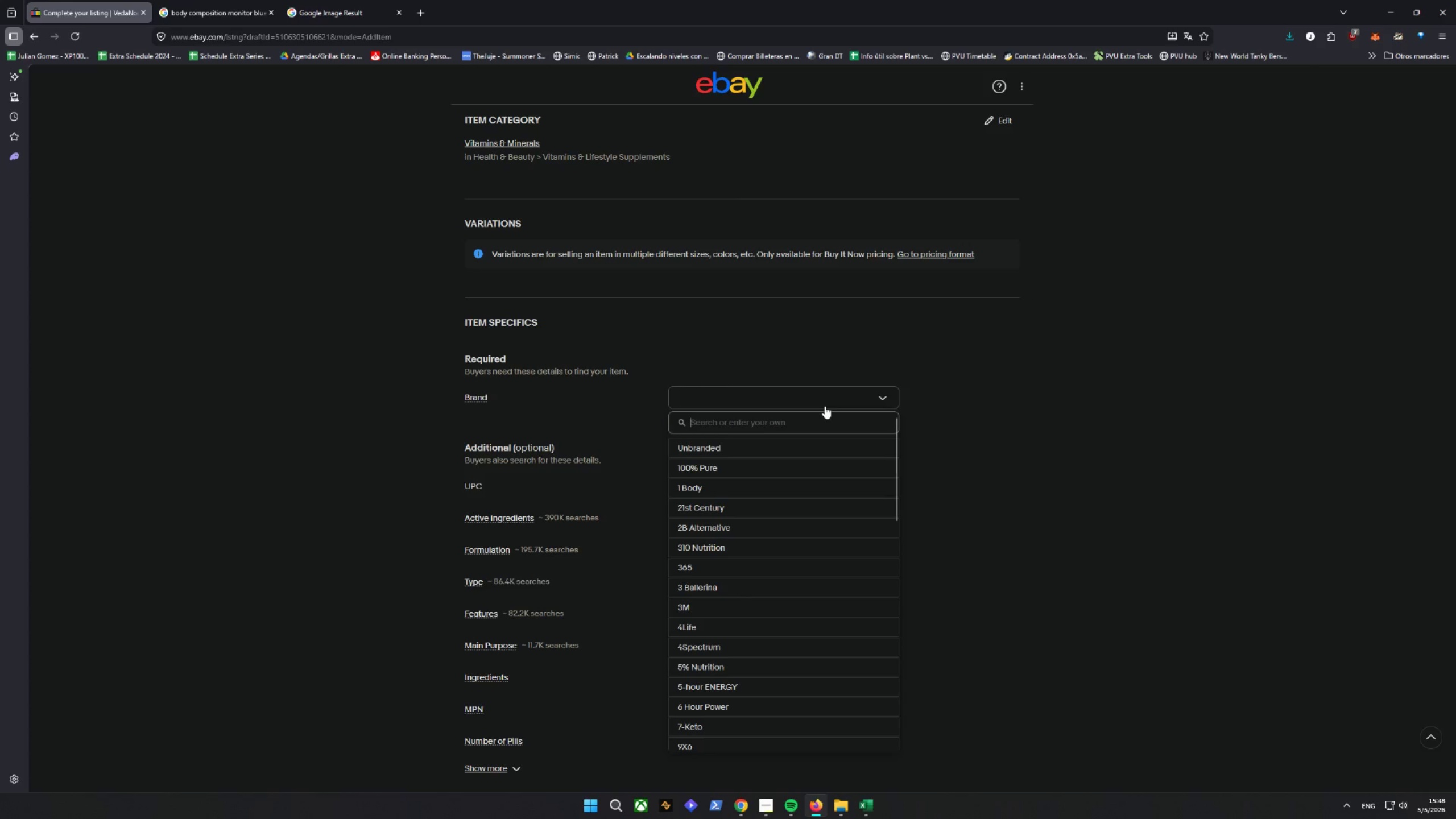 
type(V)
key(Backspace)
type(VedaNote)
key(Backspace)
key(Backspace)
type(de Wellness)
 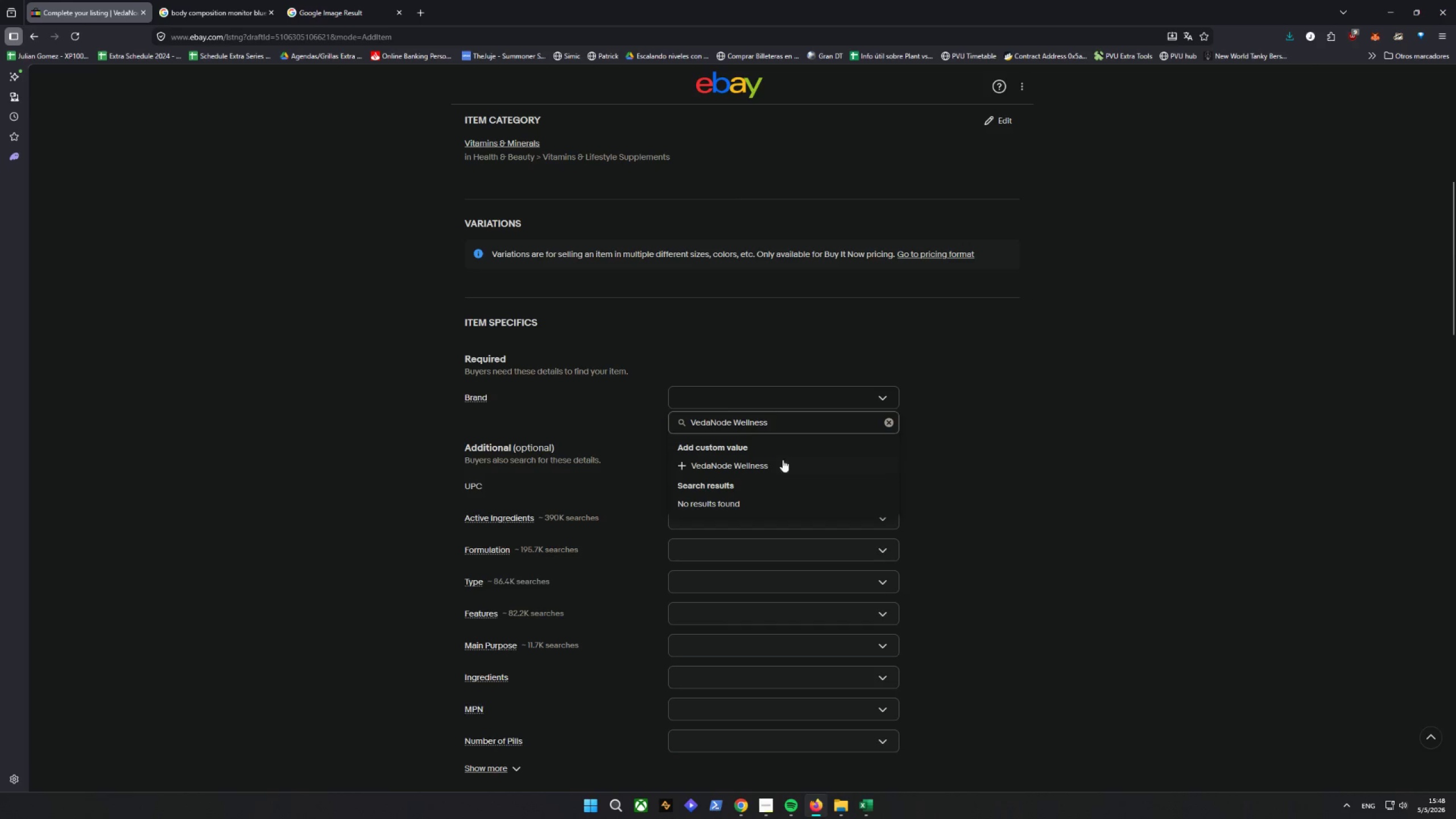 
left_click([782, 461])
 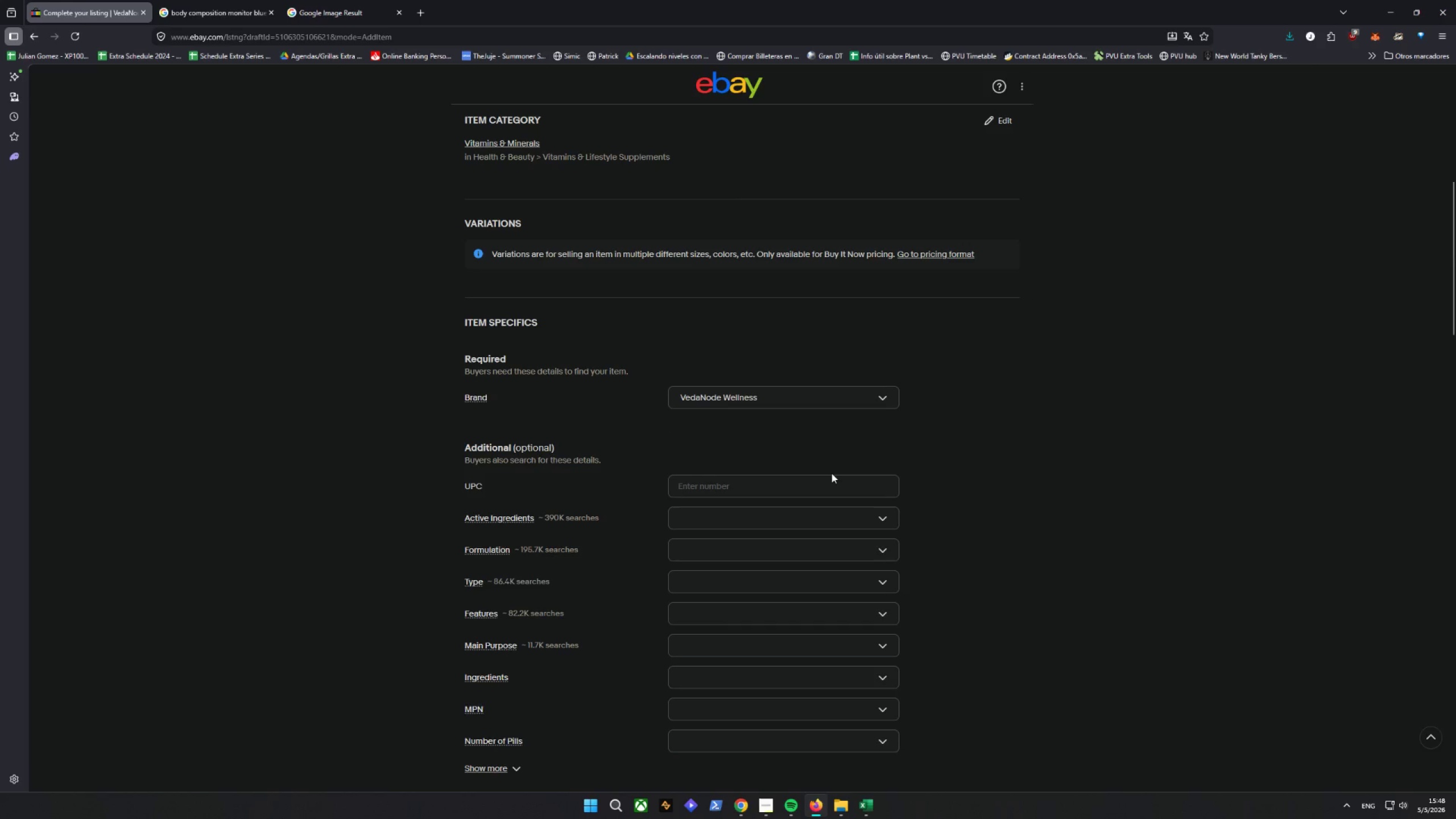 
left_click([740, 584])
 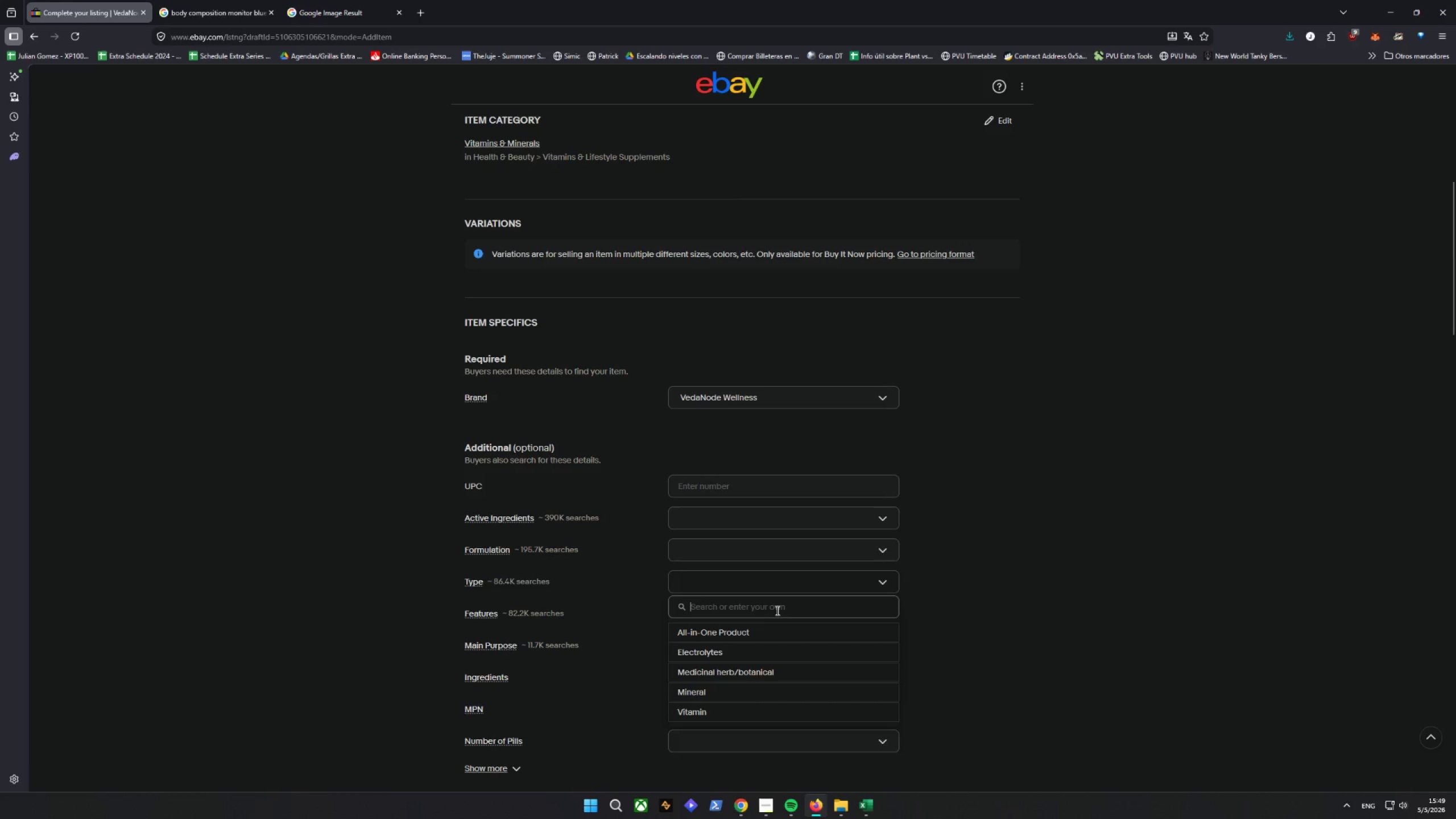 
type(Nutrition JK)
key(Backspace)
key(Backspace)
type(k)
key(Backspace)
type(Kui)
key(Backspace)
key(Backspace)
type(it)
 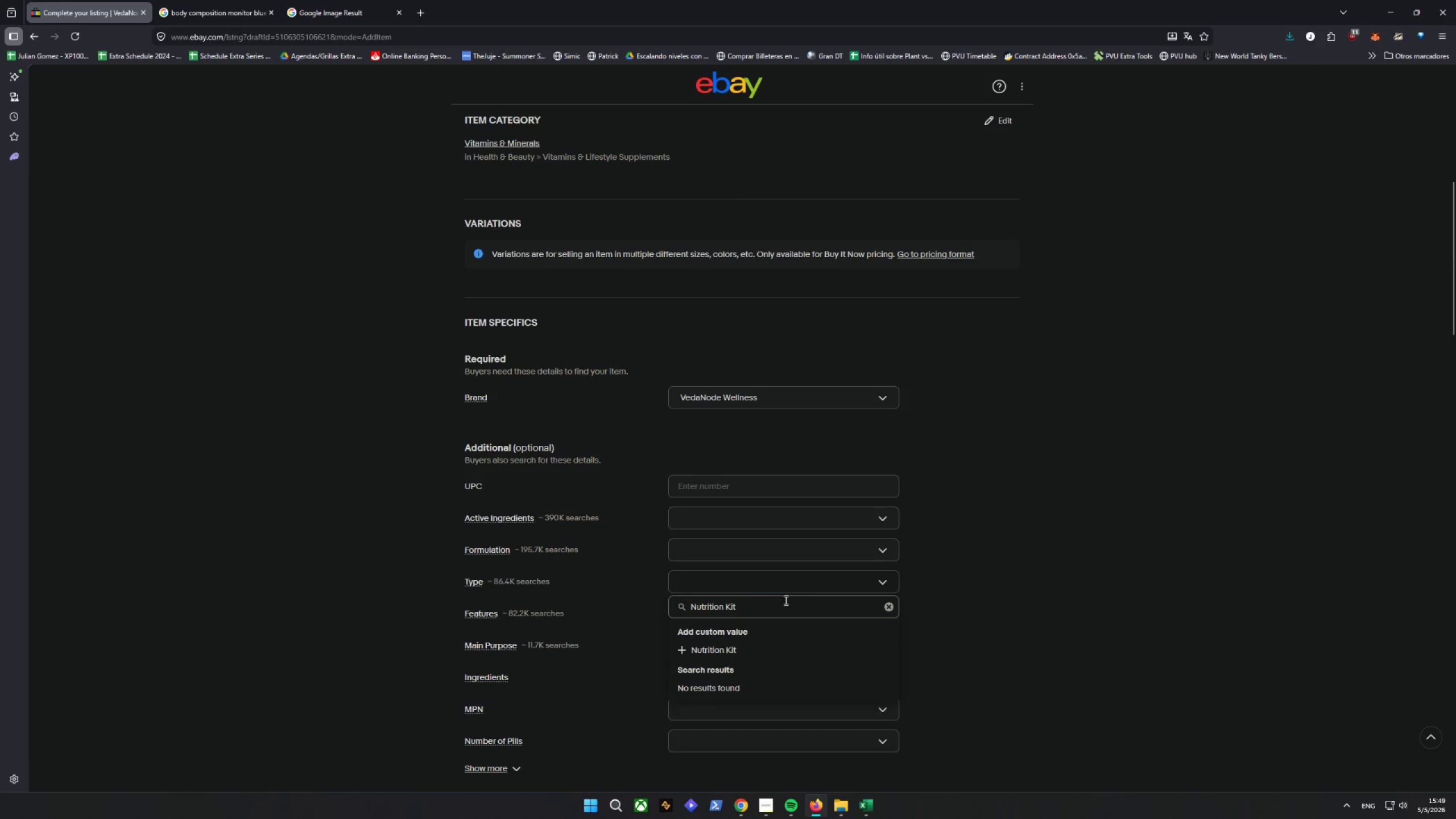 
left_click([713, 647])
 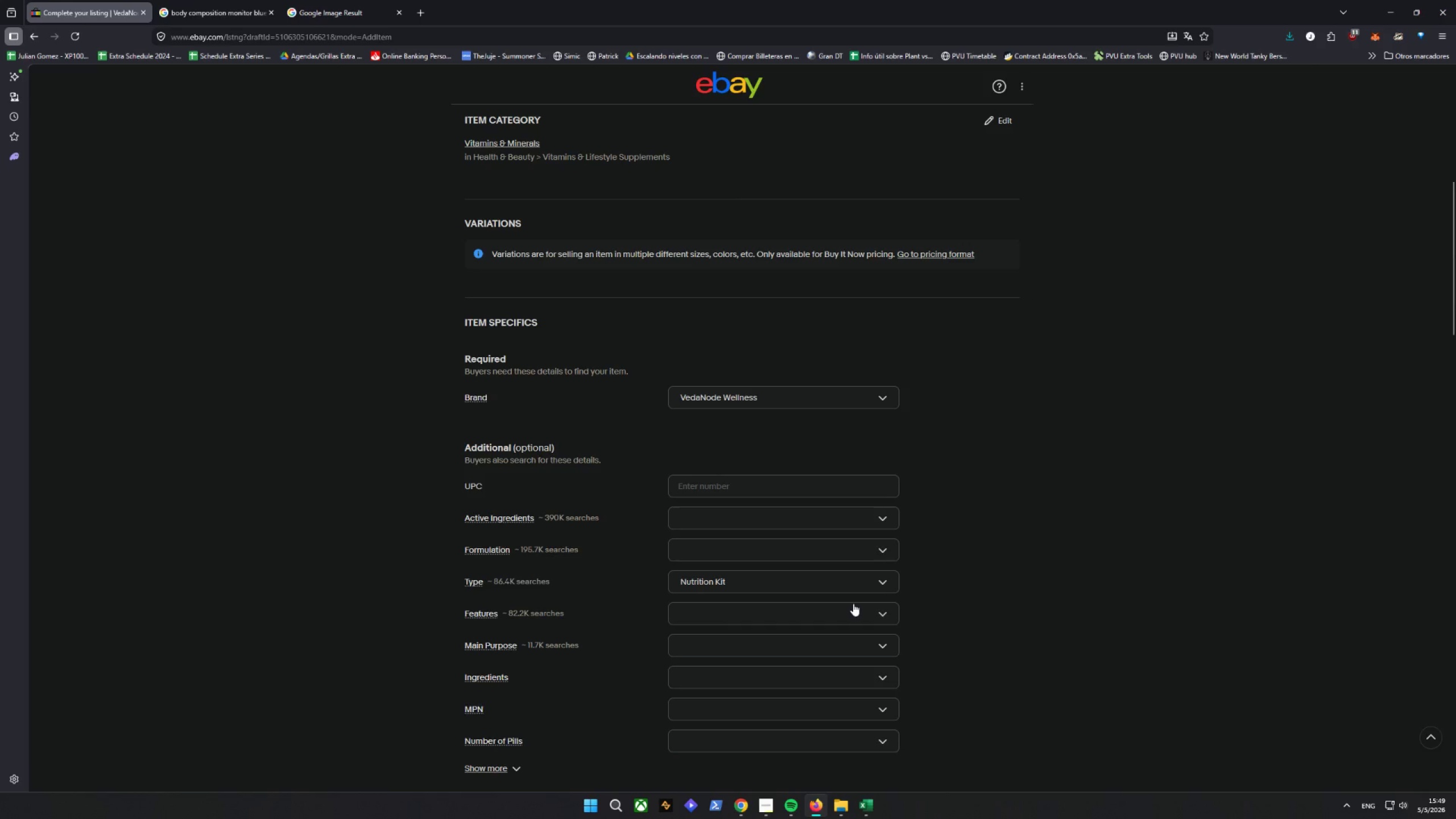 
scroll: coordinate [619, 709], scroll_direction: down, amount: 2.0
 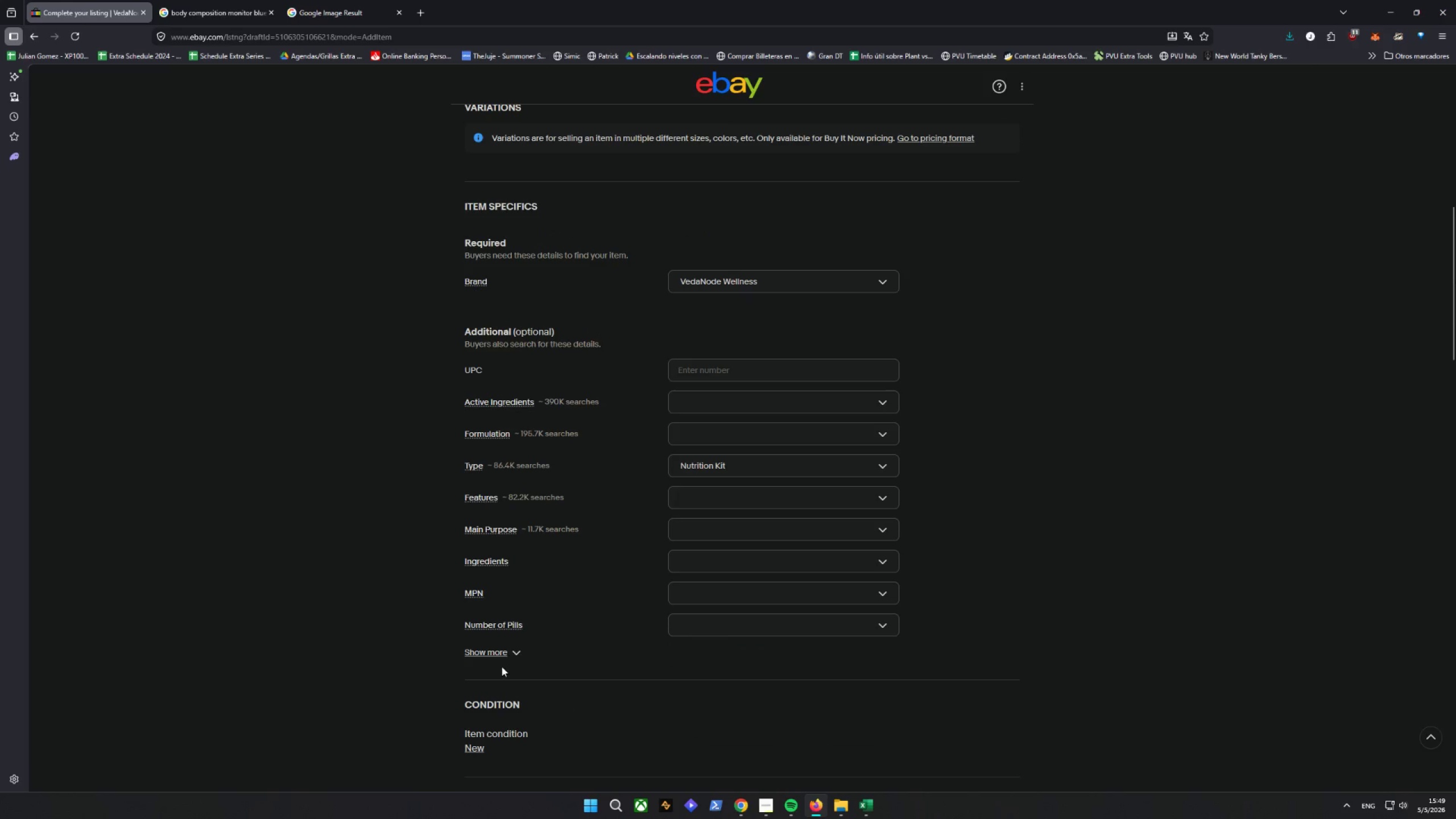 
left_click([493, 650])
 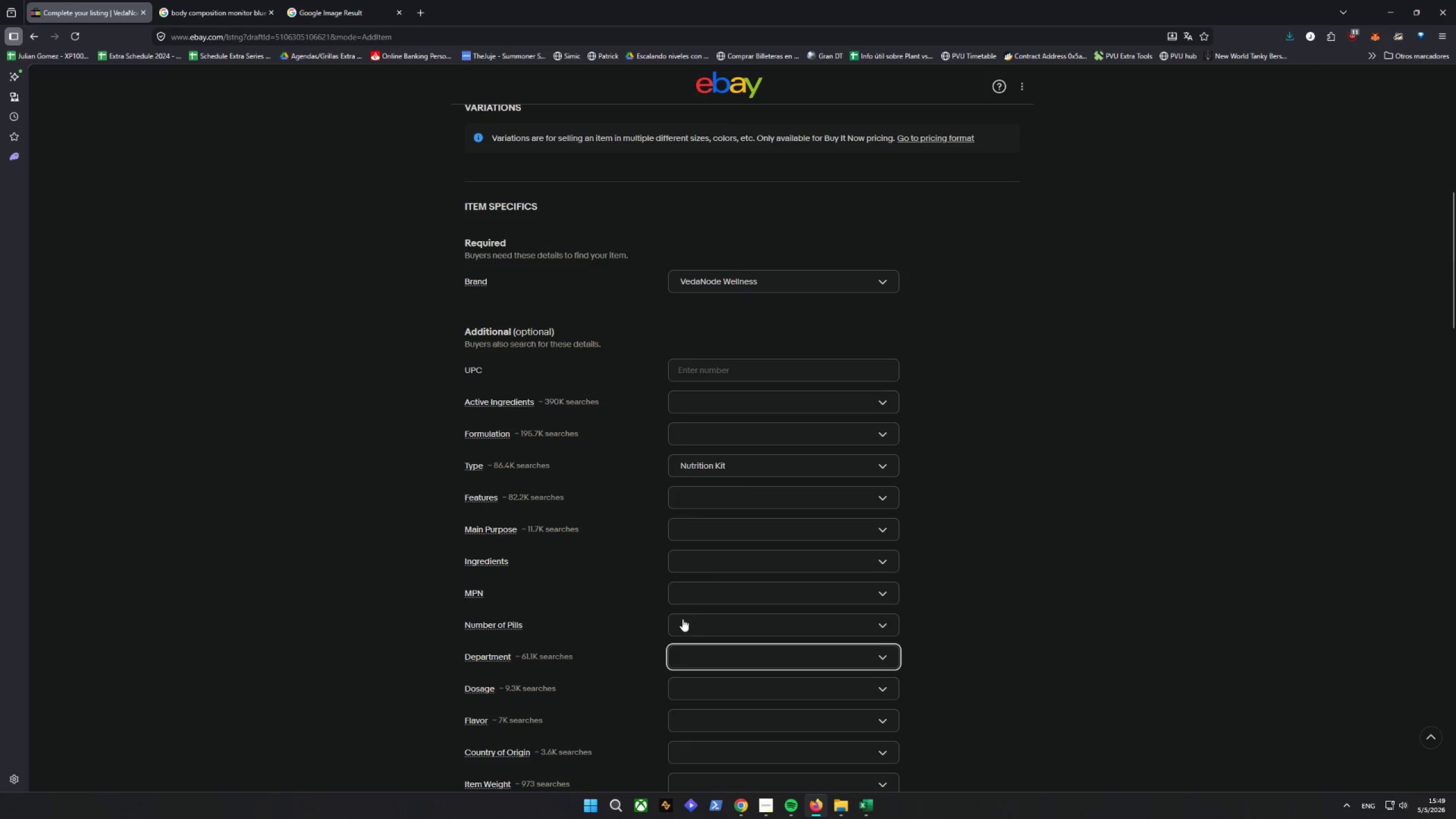 
scroll: coordinate [623, 634], scroll_direction: down, amount: 6.0
 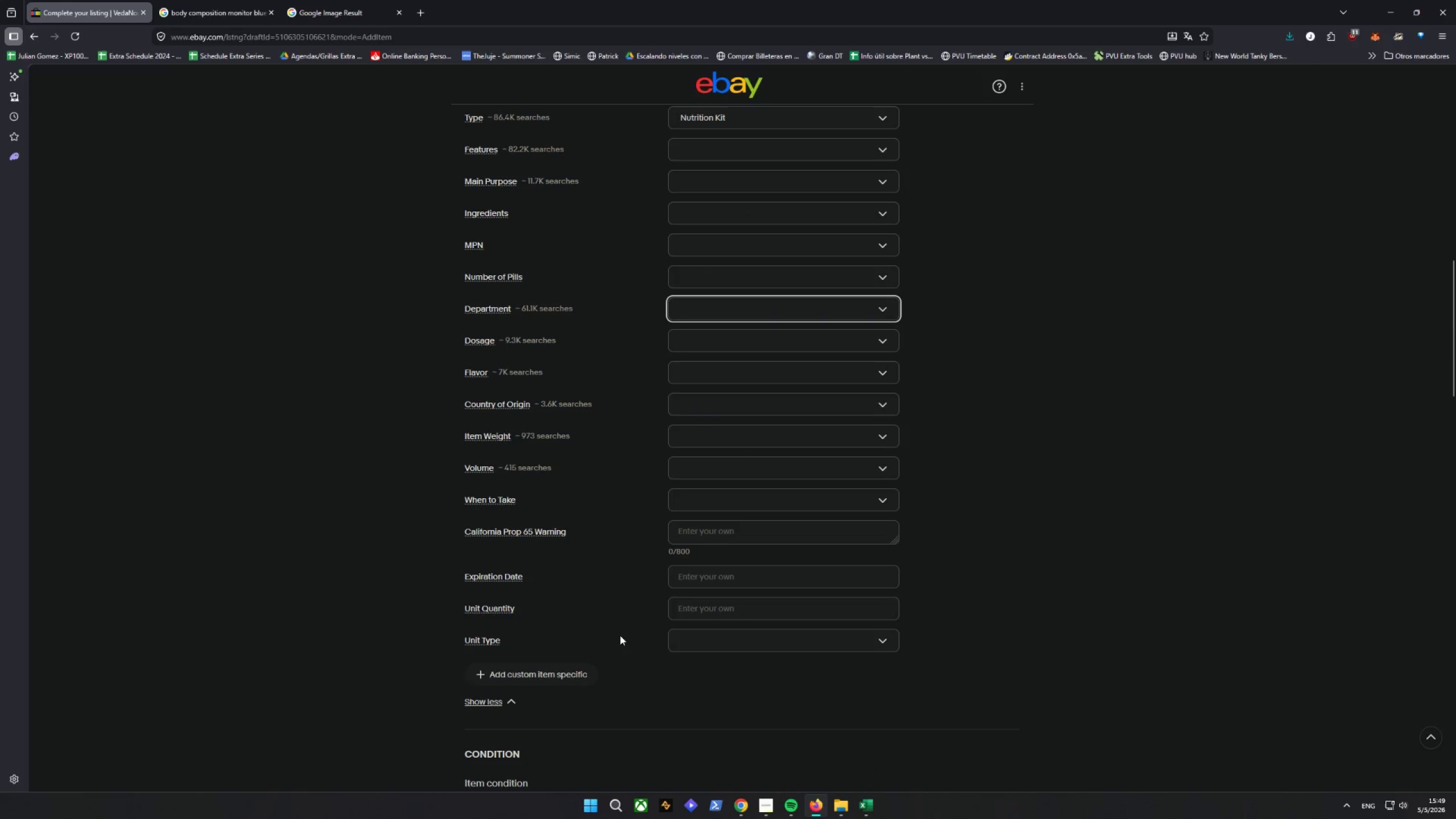 
left_click([522, 674])
 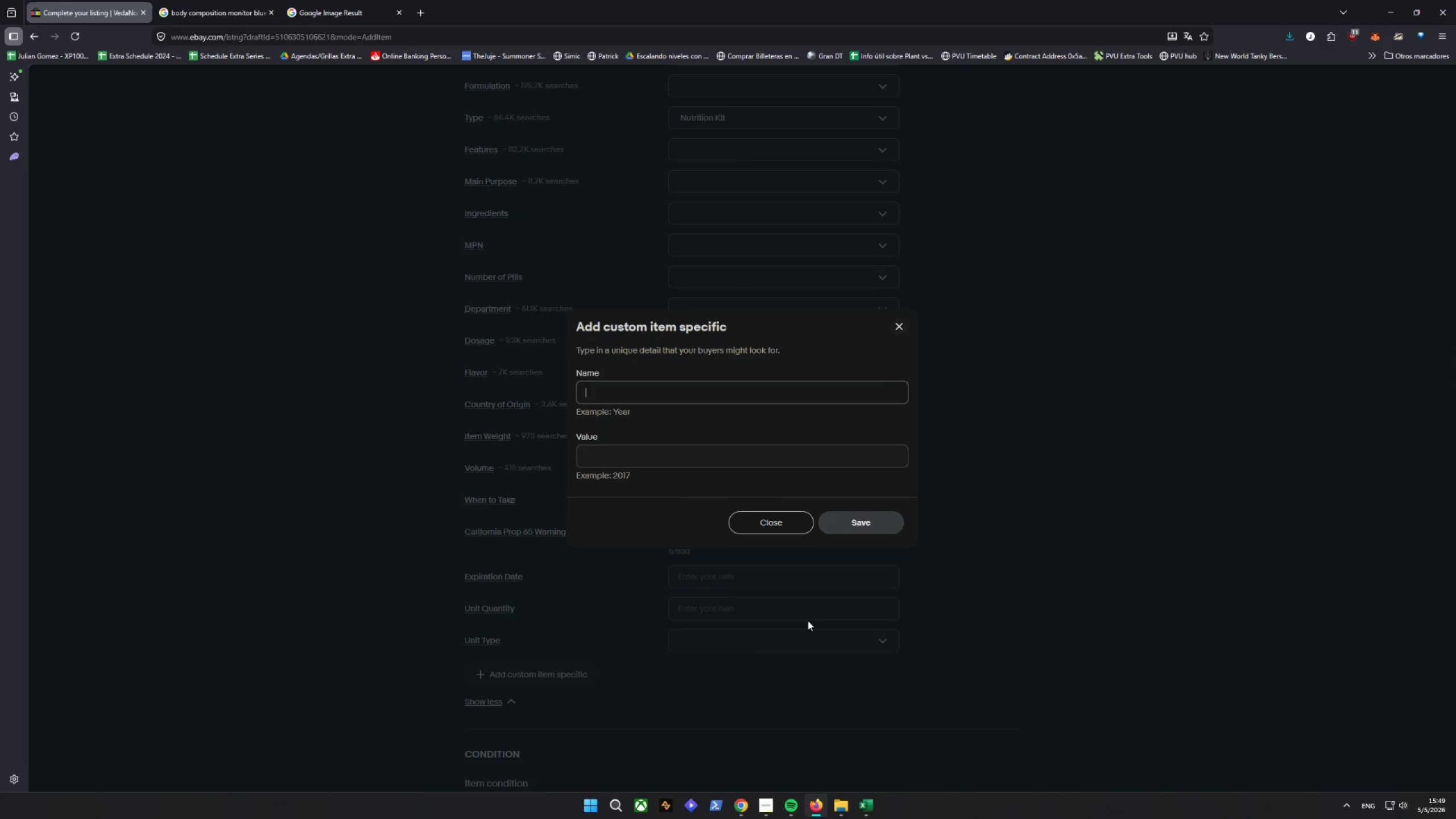 
type(Material)
key(Tab)
type(BPA-Free Plastic)
 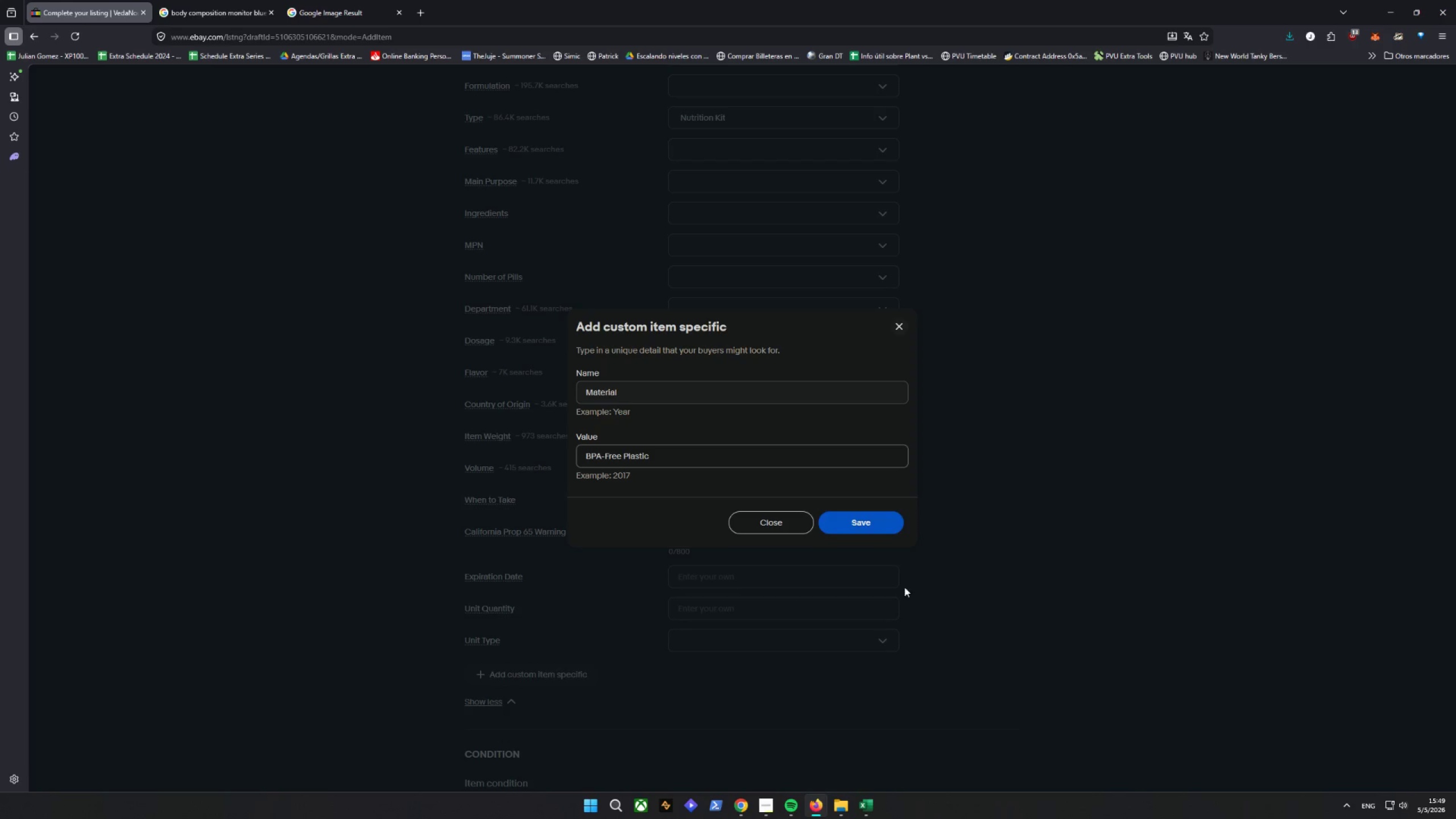 
left_click_drag(start_coordinate=[863, 530], to_coordinate=[863, 538])
 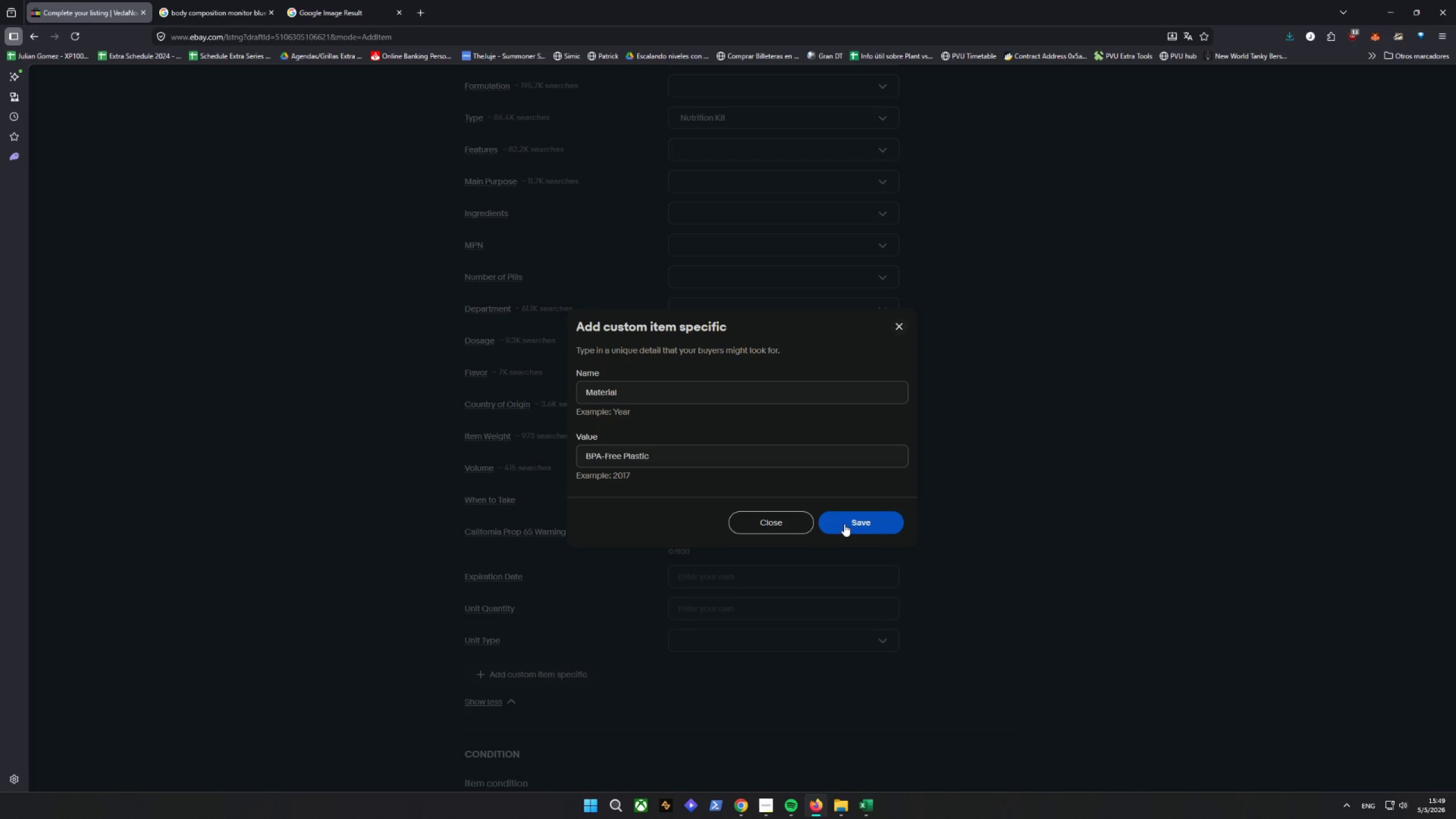 
left_click([844, 523])
 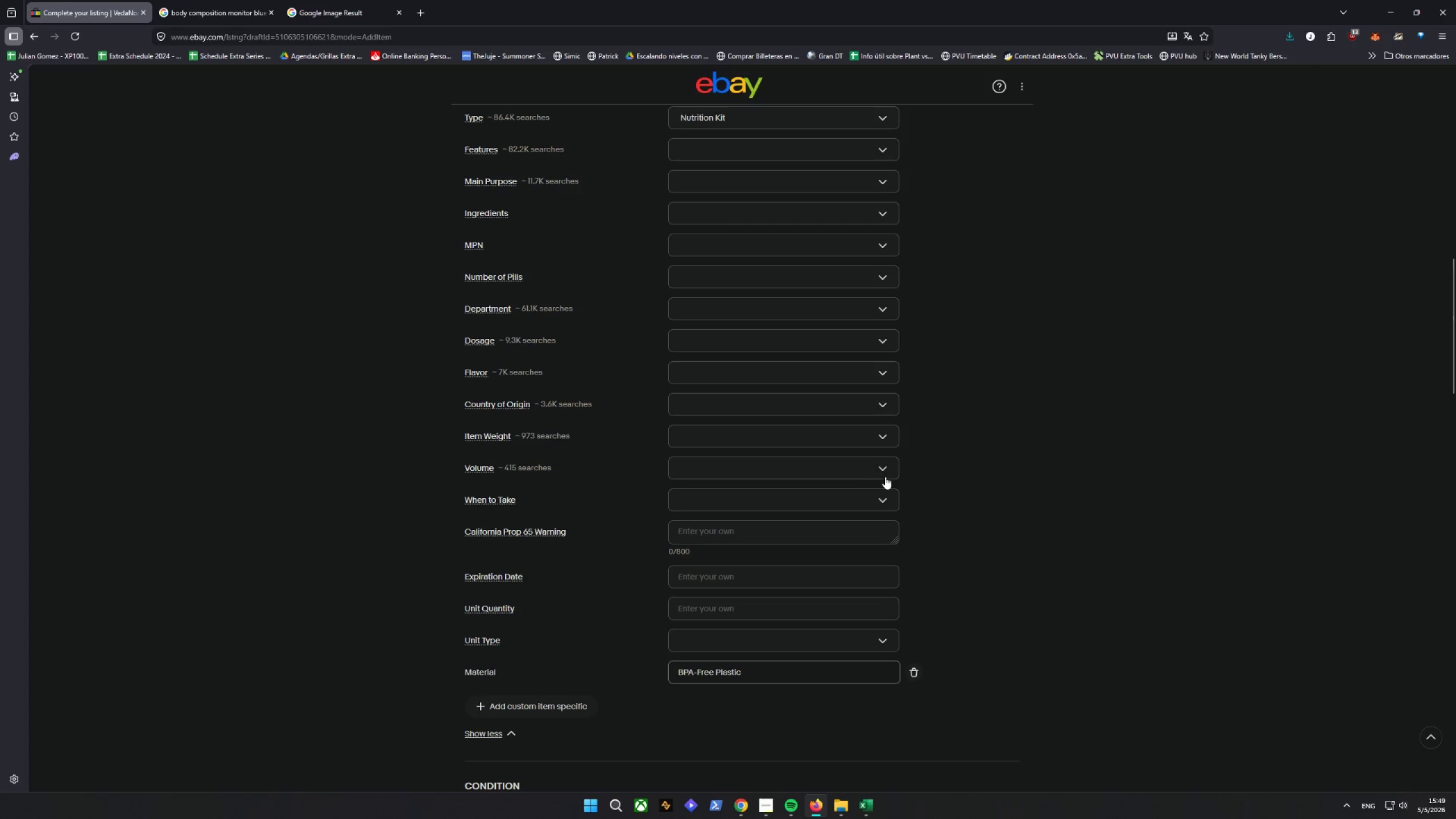 
wait(6.17)
 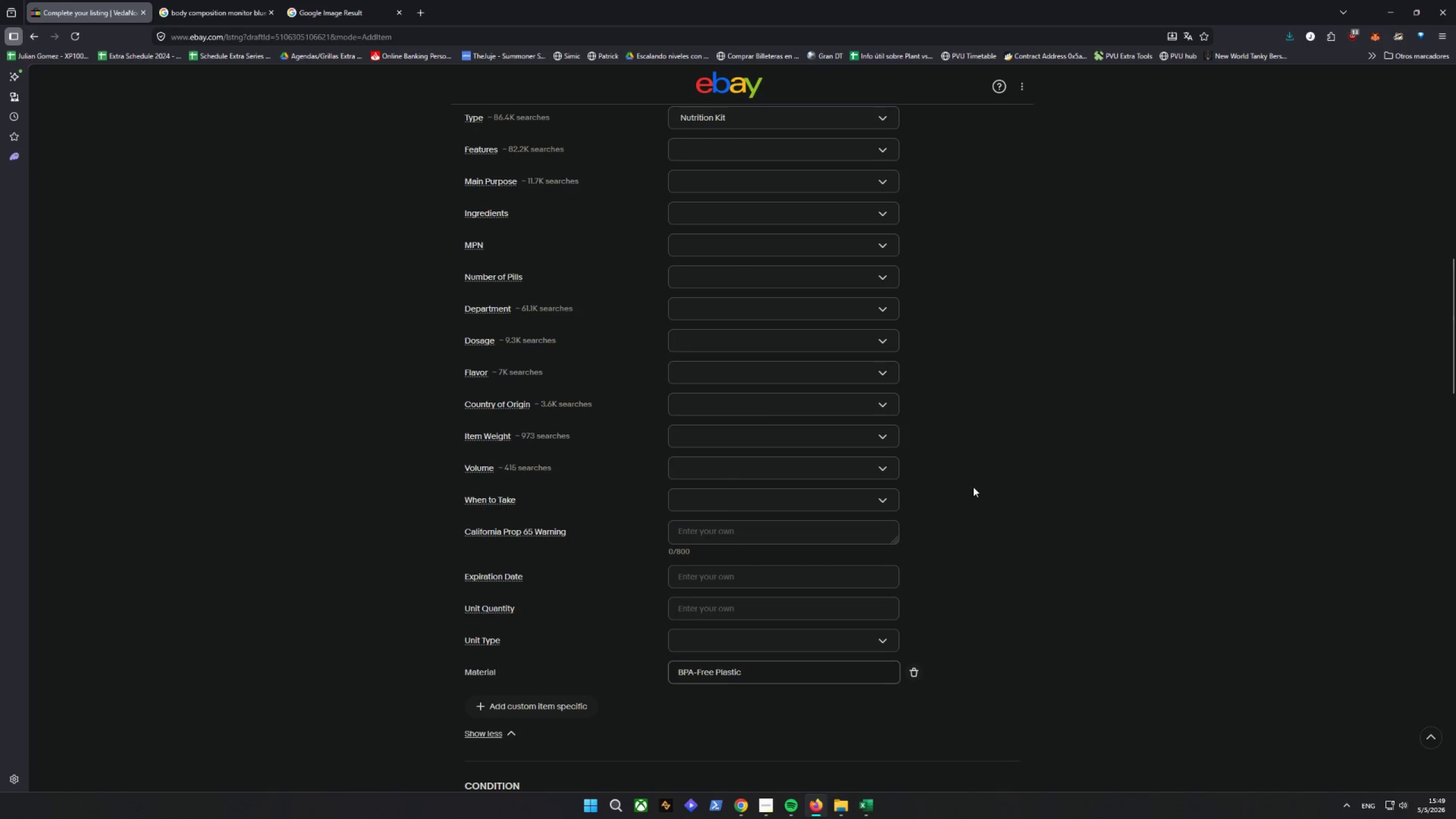 
left_click([727, 156])
 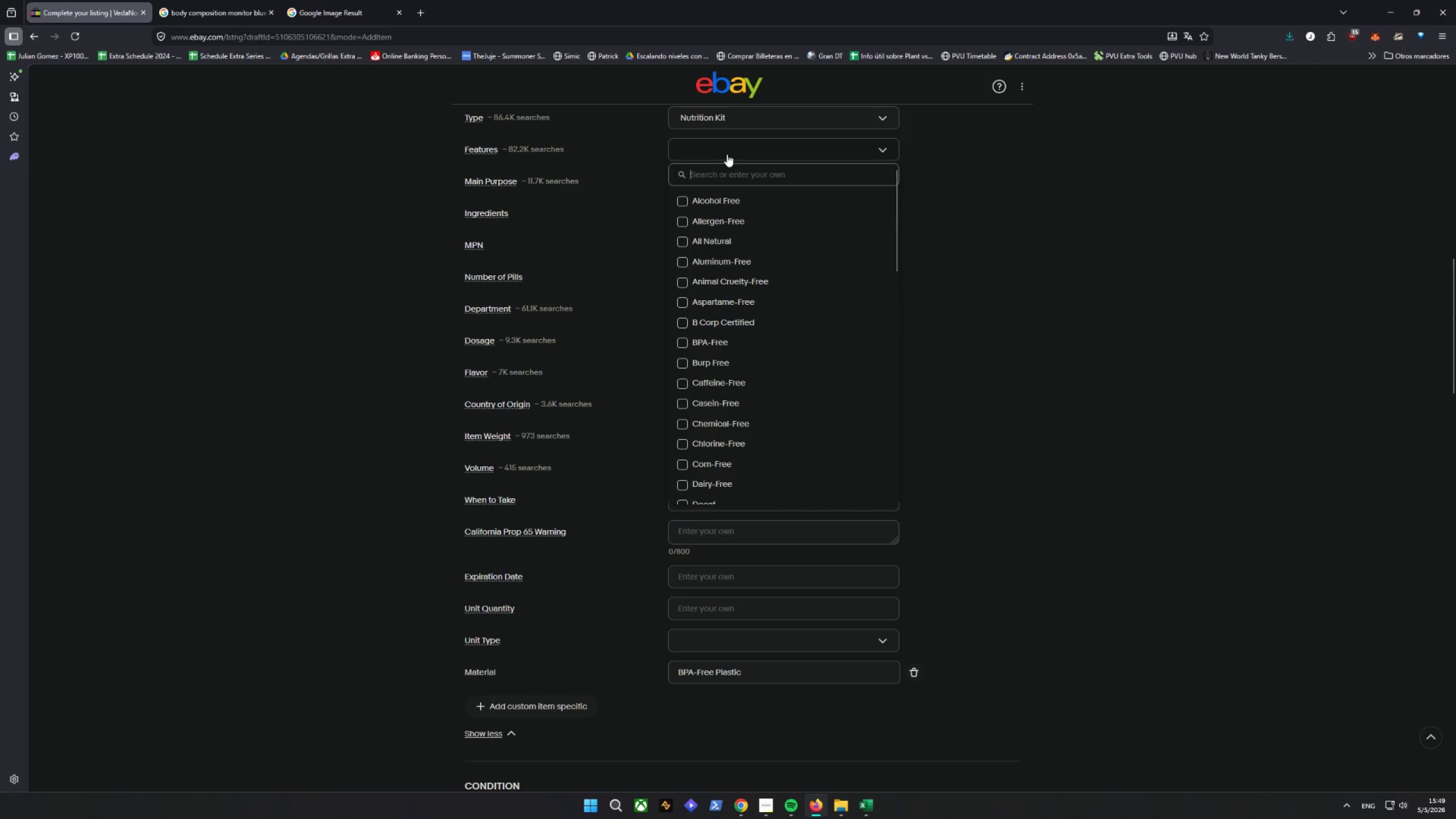 
type(SD)
key(Backspace)
type(UPPL)
key(Backspace)
key(Backspace)
key(Backspace)
key(Backspace)
type(upl)
key(Backspace)
type(plement Organizer, Telehealth Compatil)
key(Backspace)
type(bb)
key(Backspace)
type(le)
 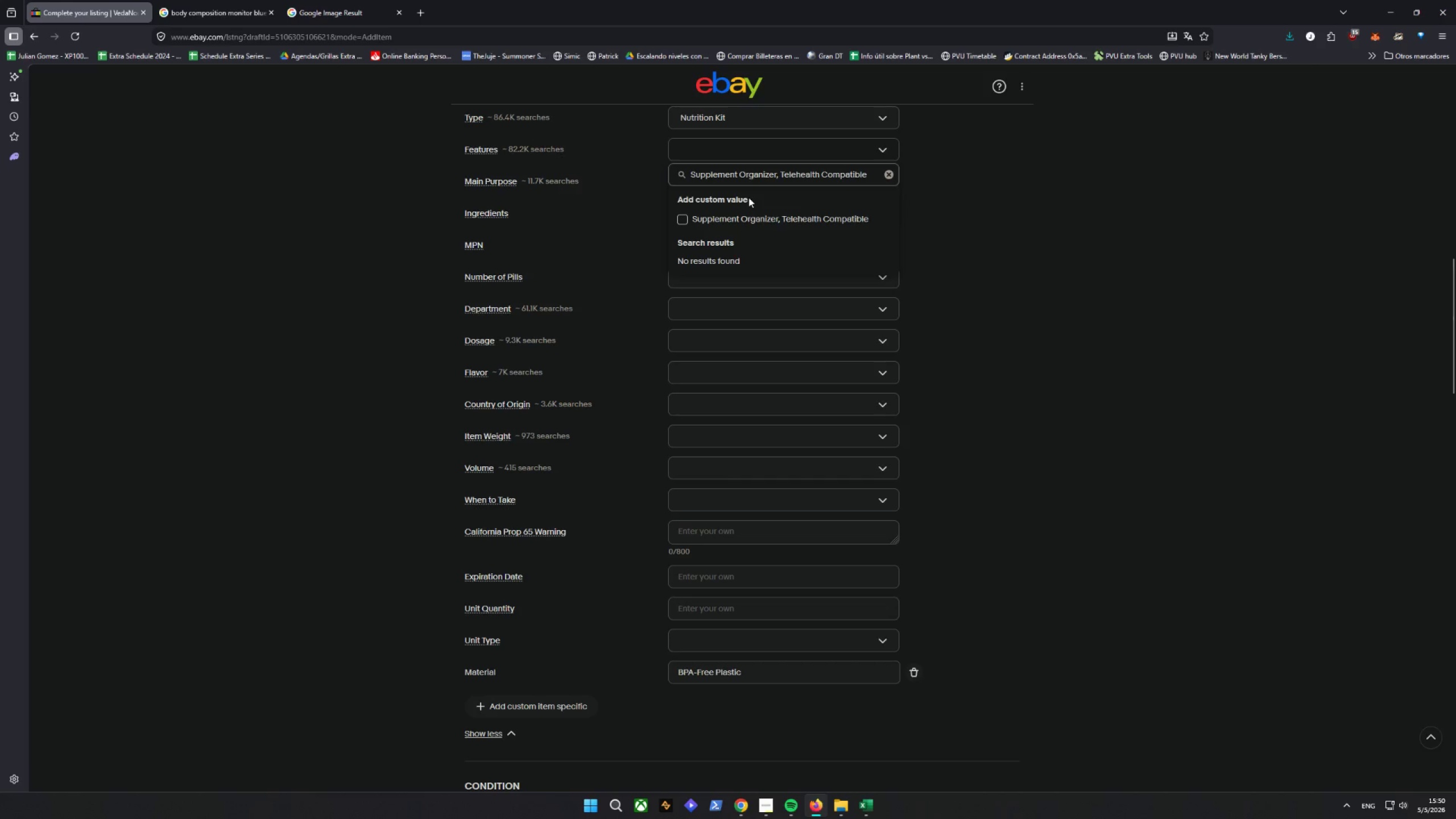 
wait(6.06)
 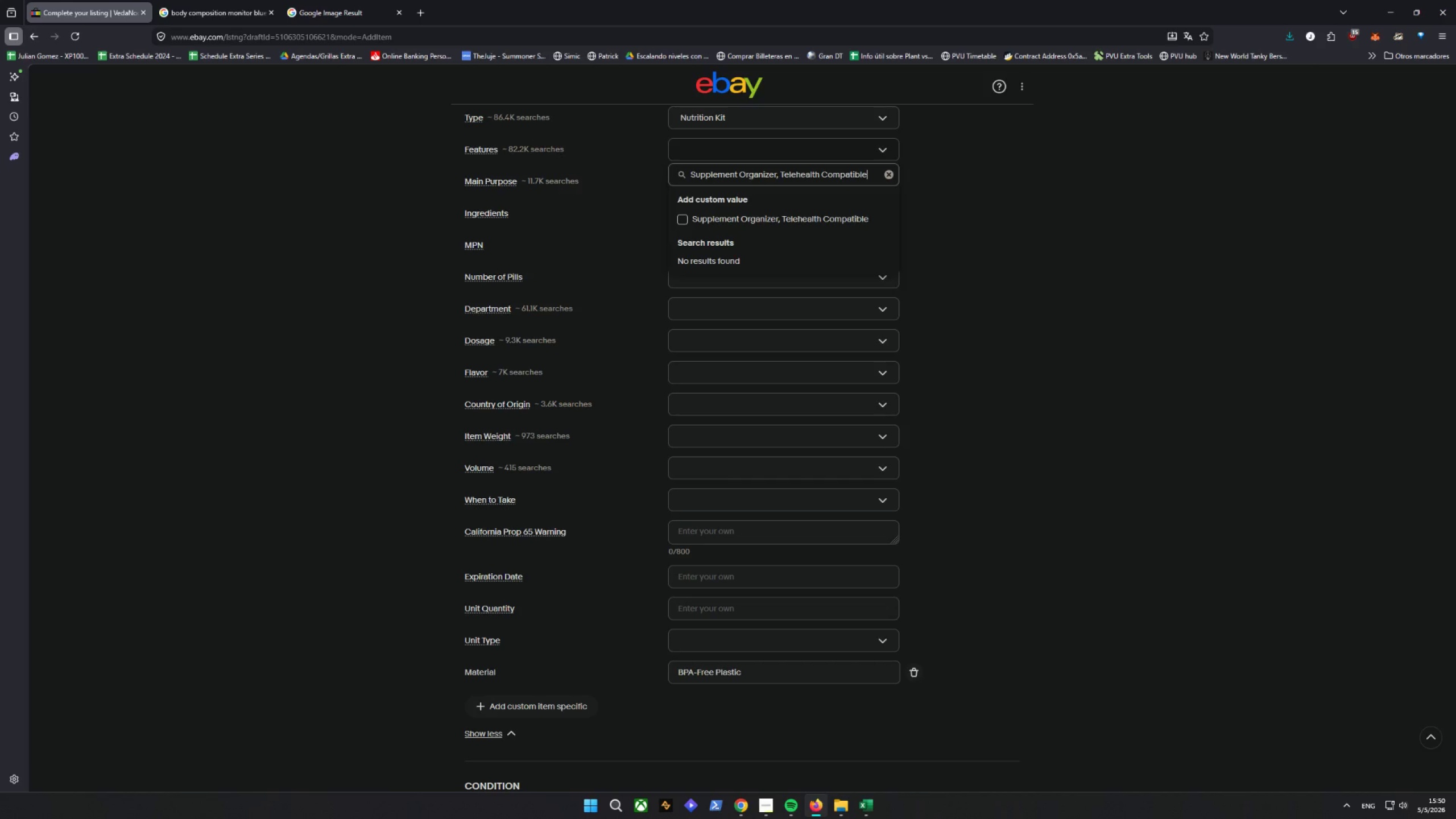 
left_click([758, 215])
 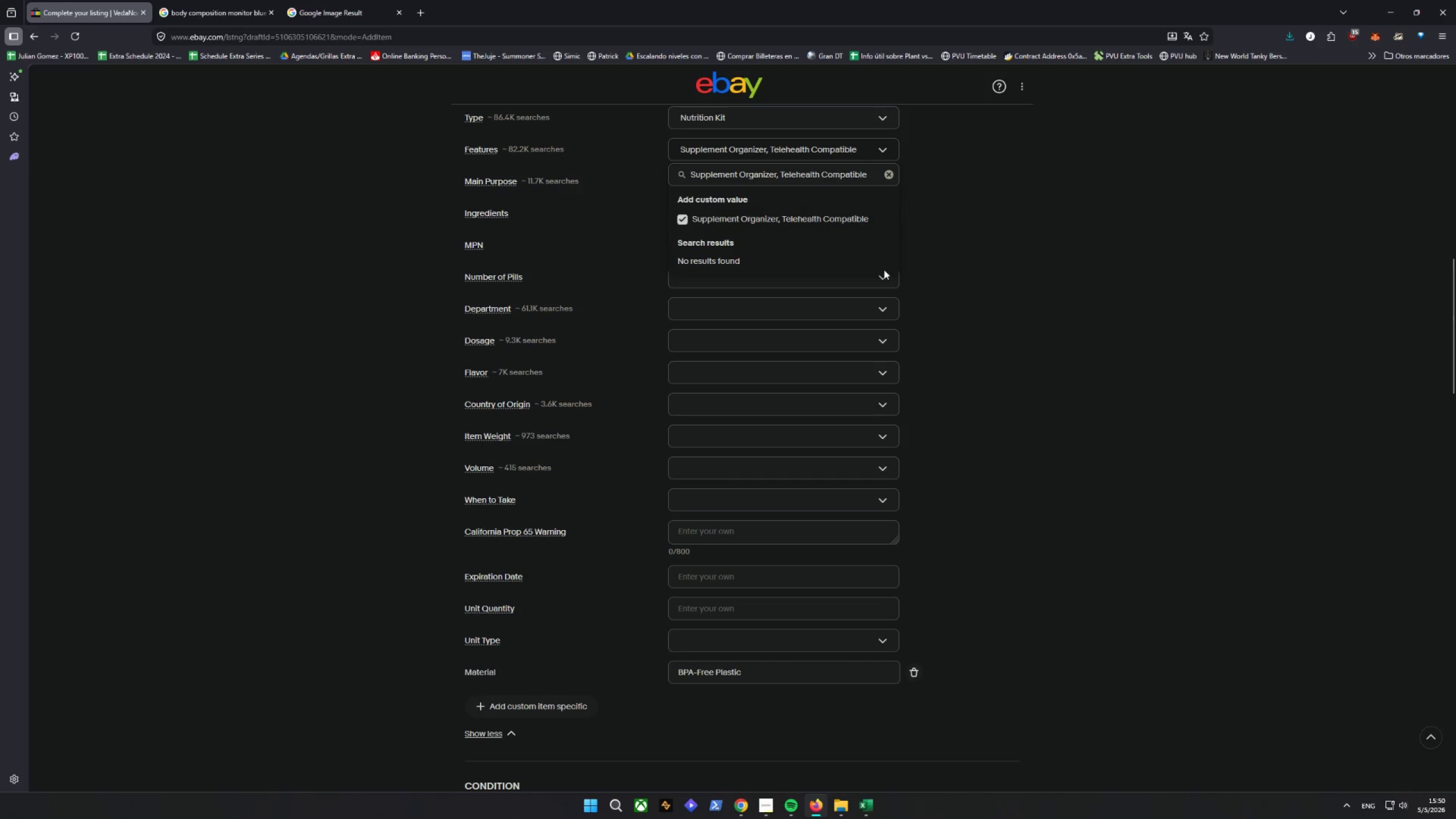 
left_click([1003, 274])
 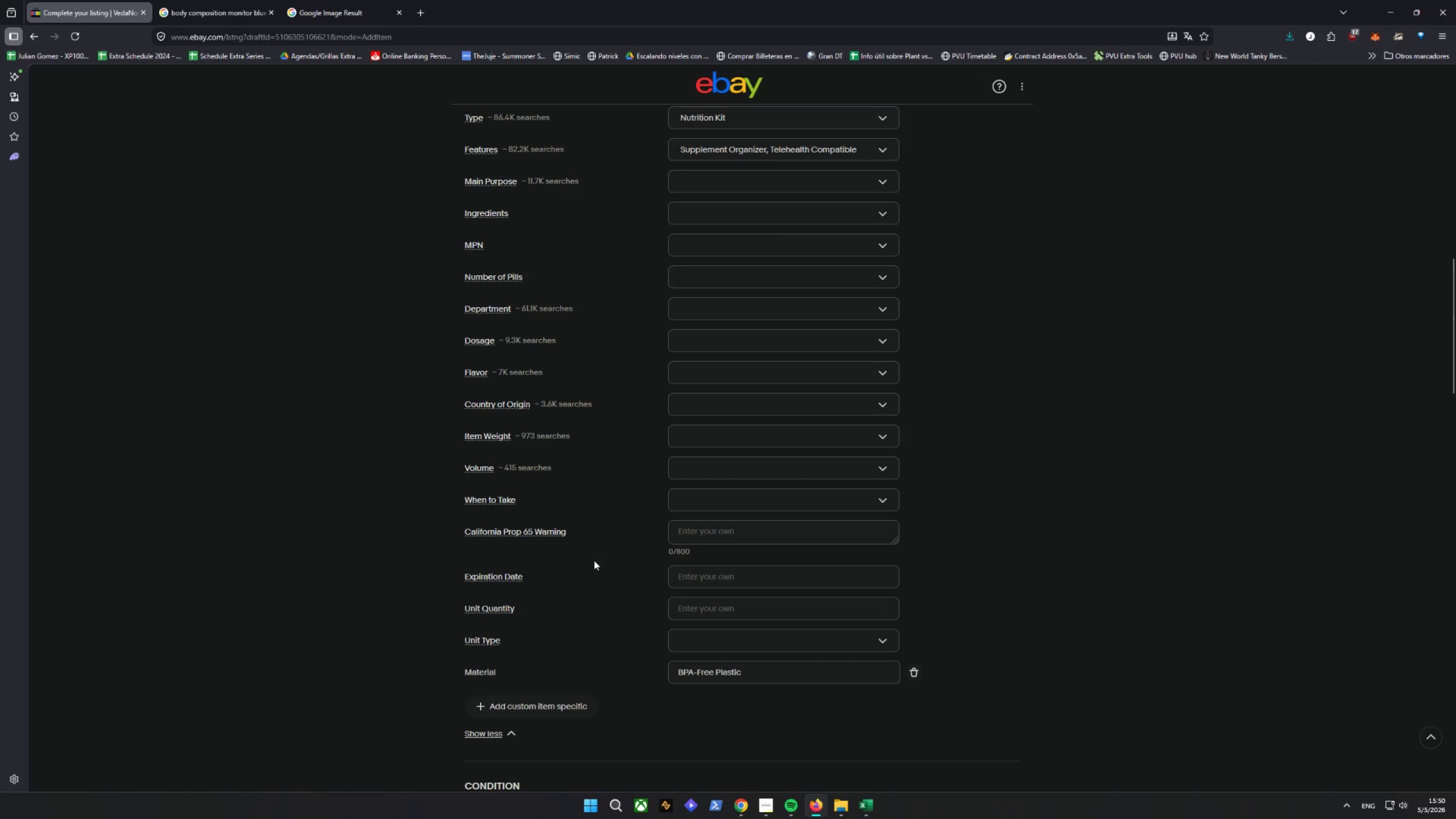 
wait(6.97)
 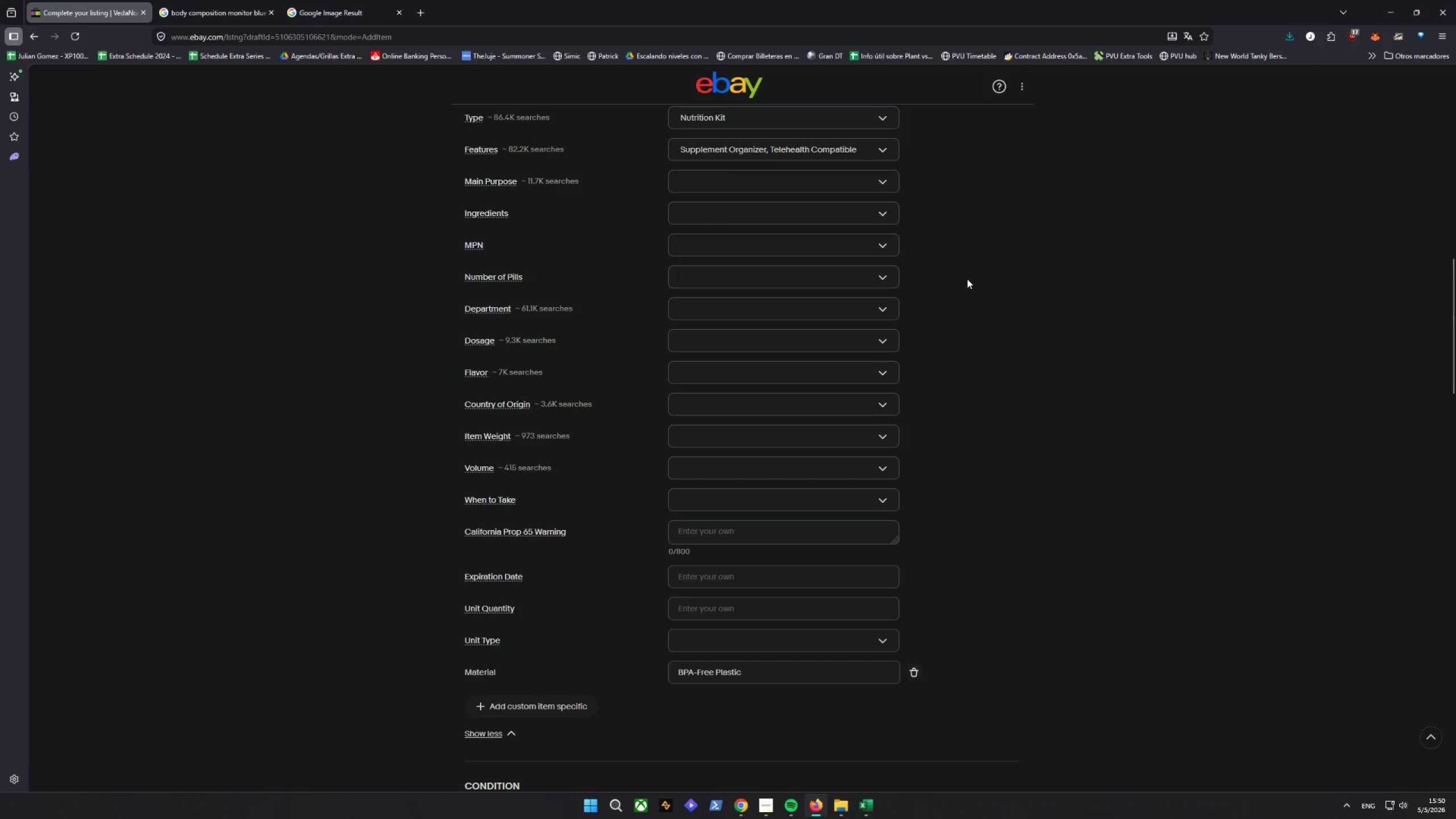 
left_click([526, 704])
 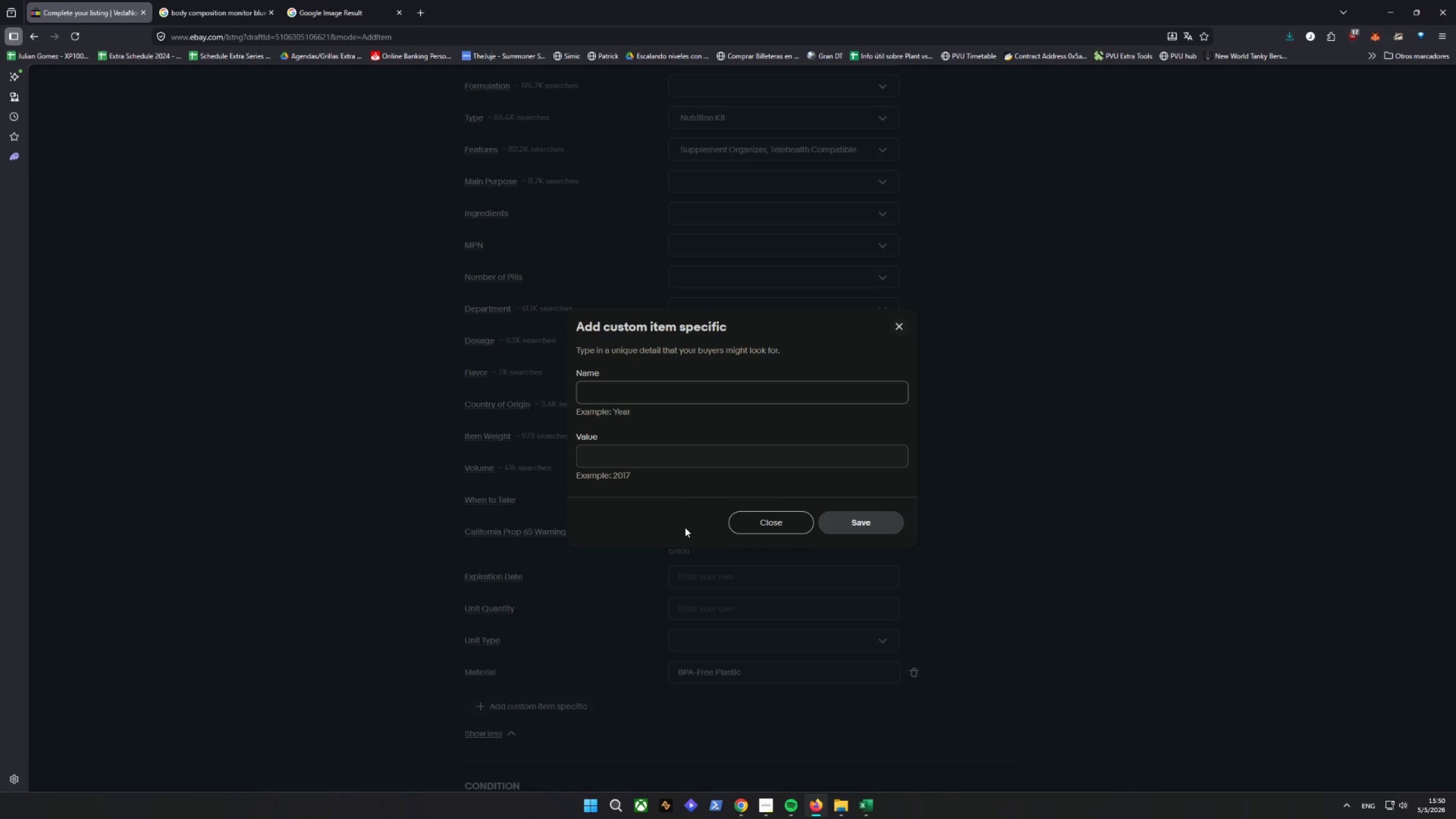 
type(Duration)
key(Tab)
type(90 Days)
 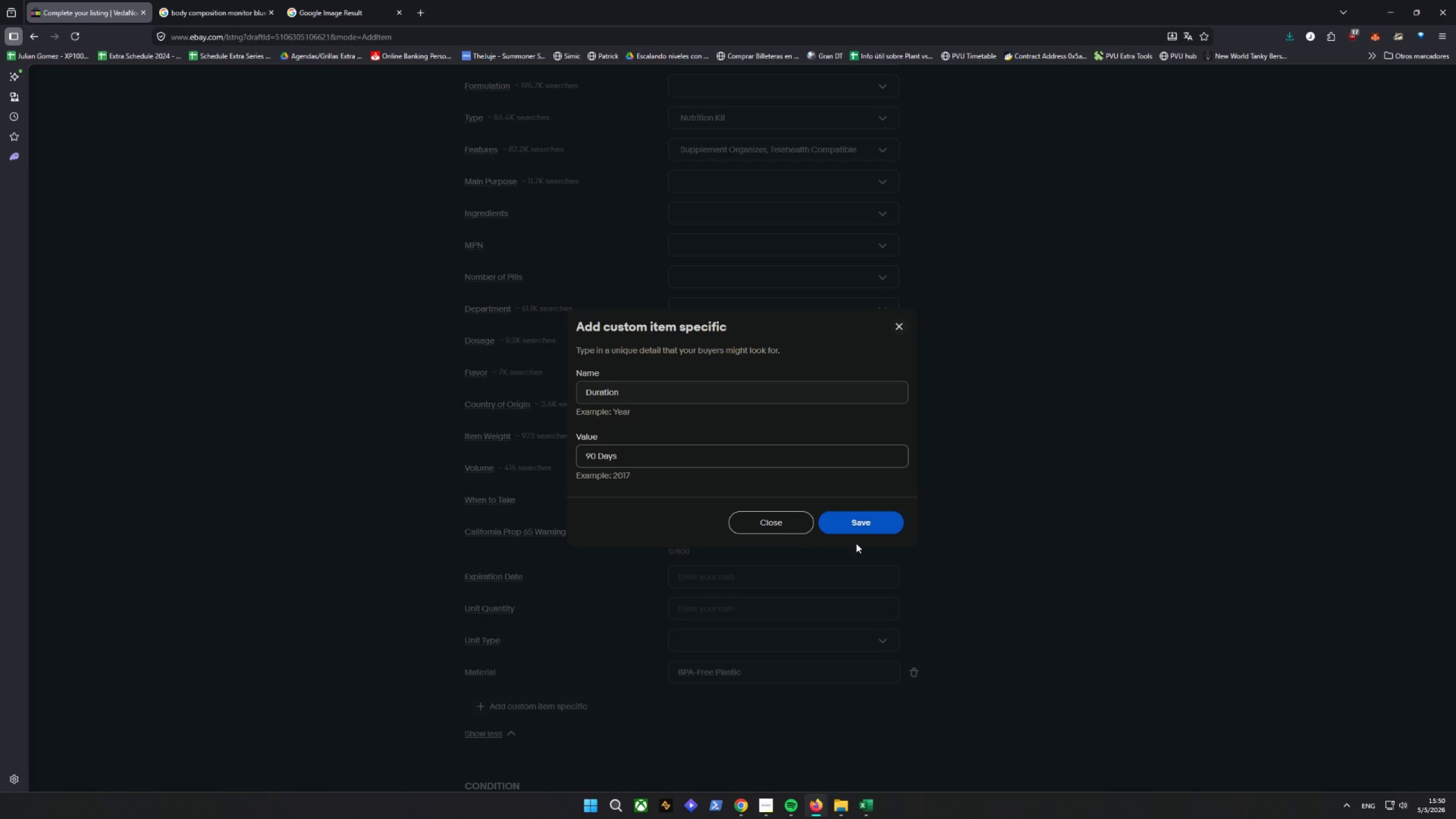 
left_click([884, 533])
 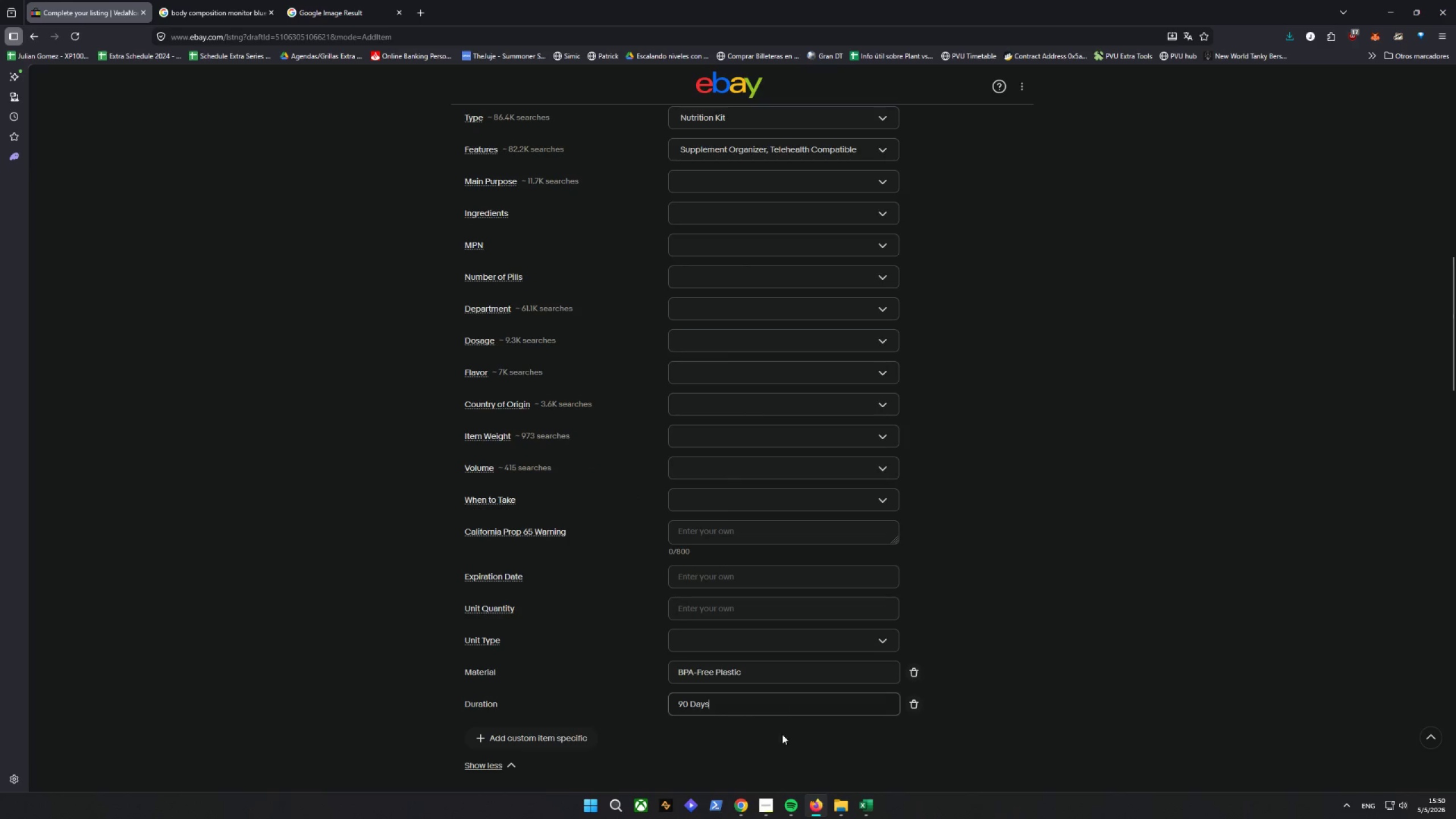 
mouse_move([783, 772])
 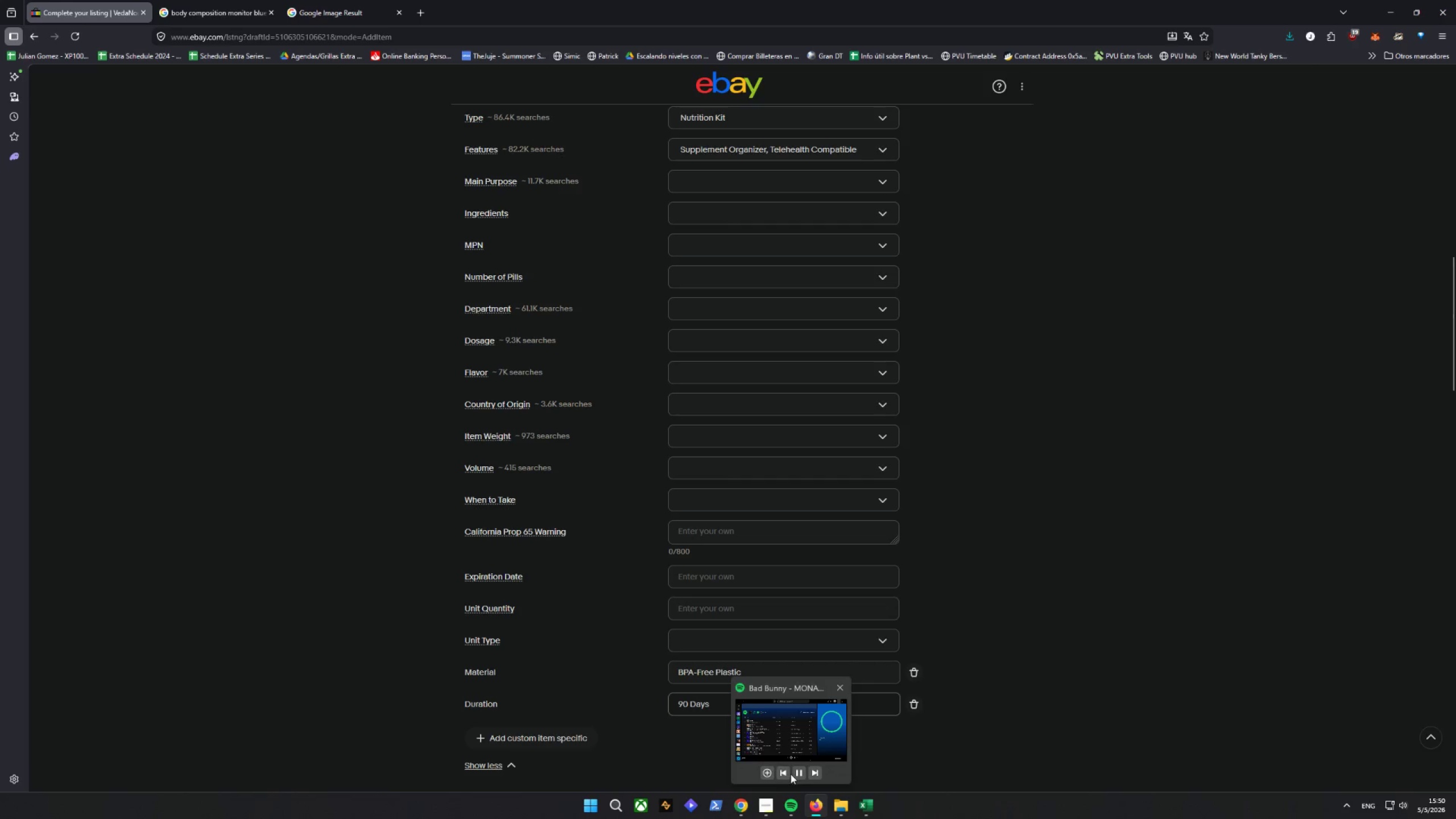 
left_click([787, 774])
 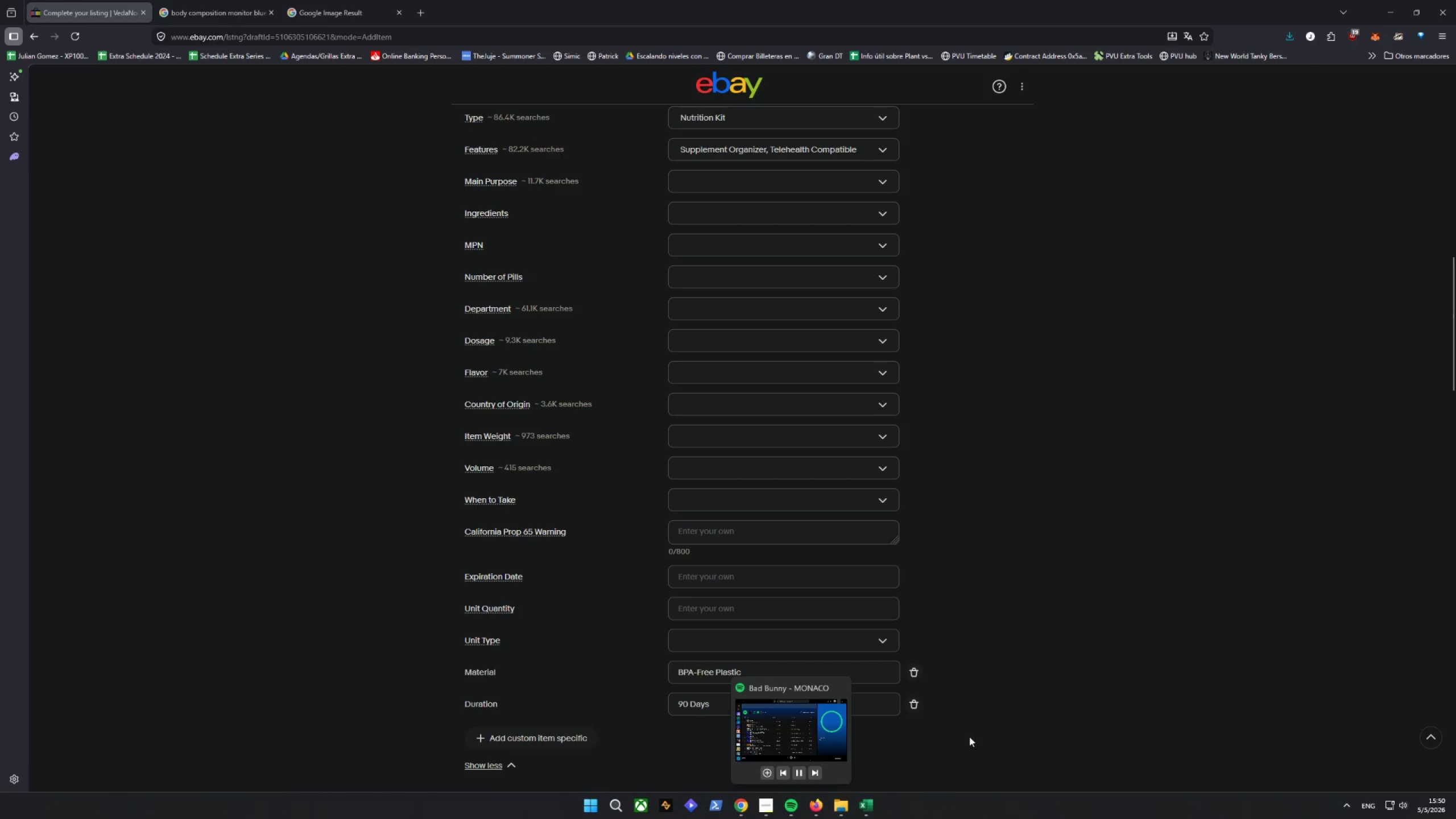 
double_click([998, 688])
 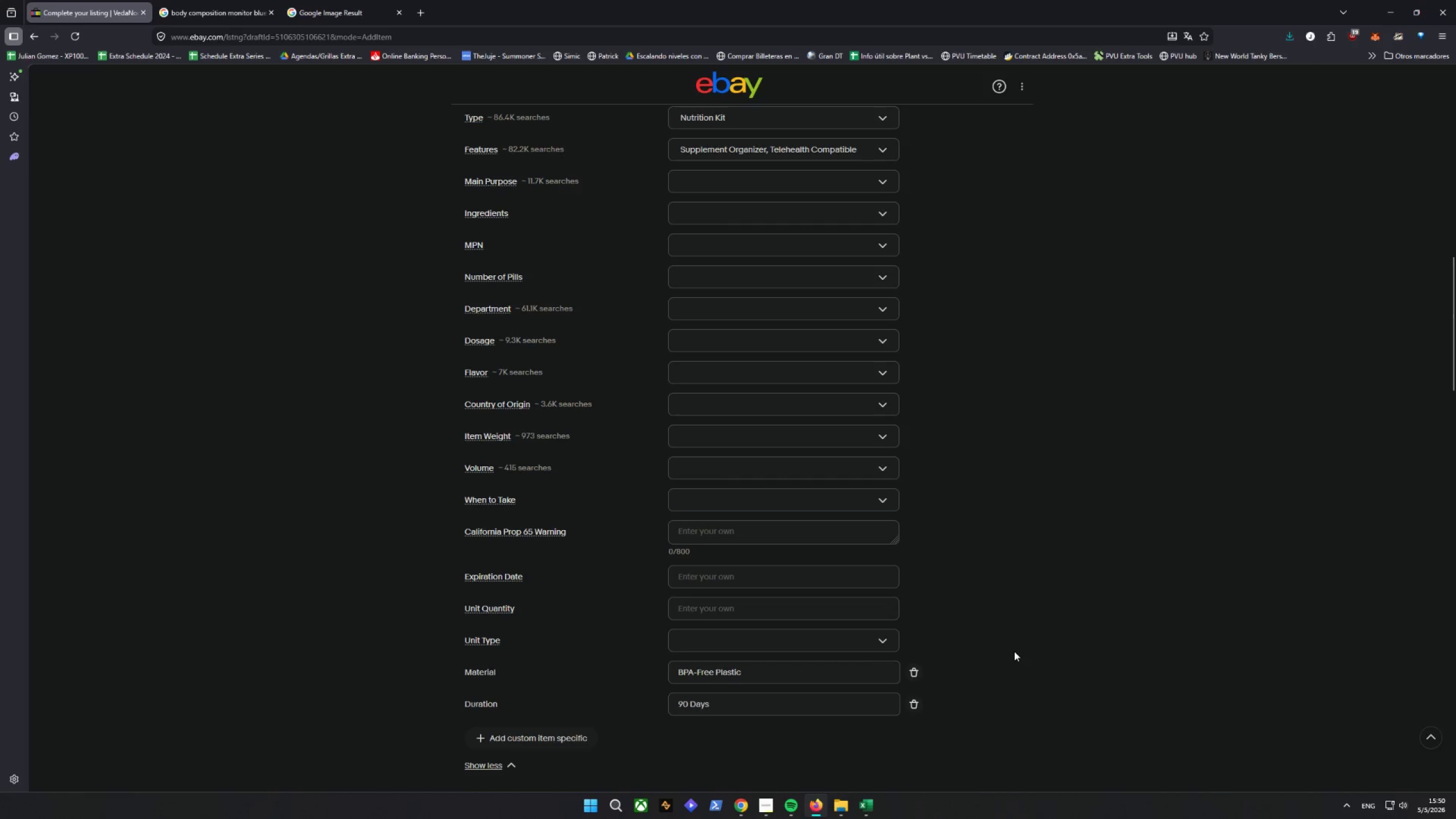 
left_click([548, 739])
 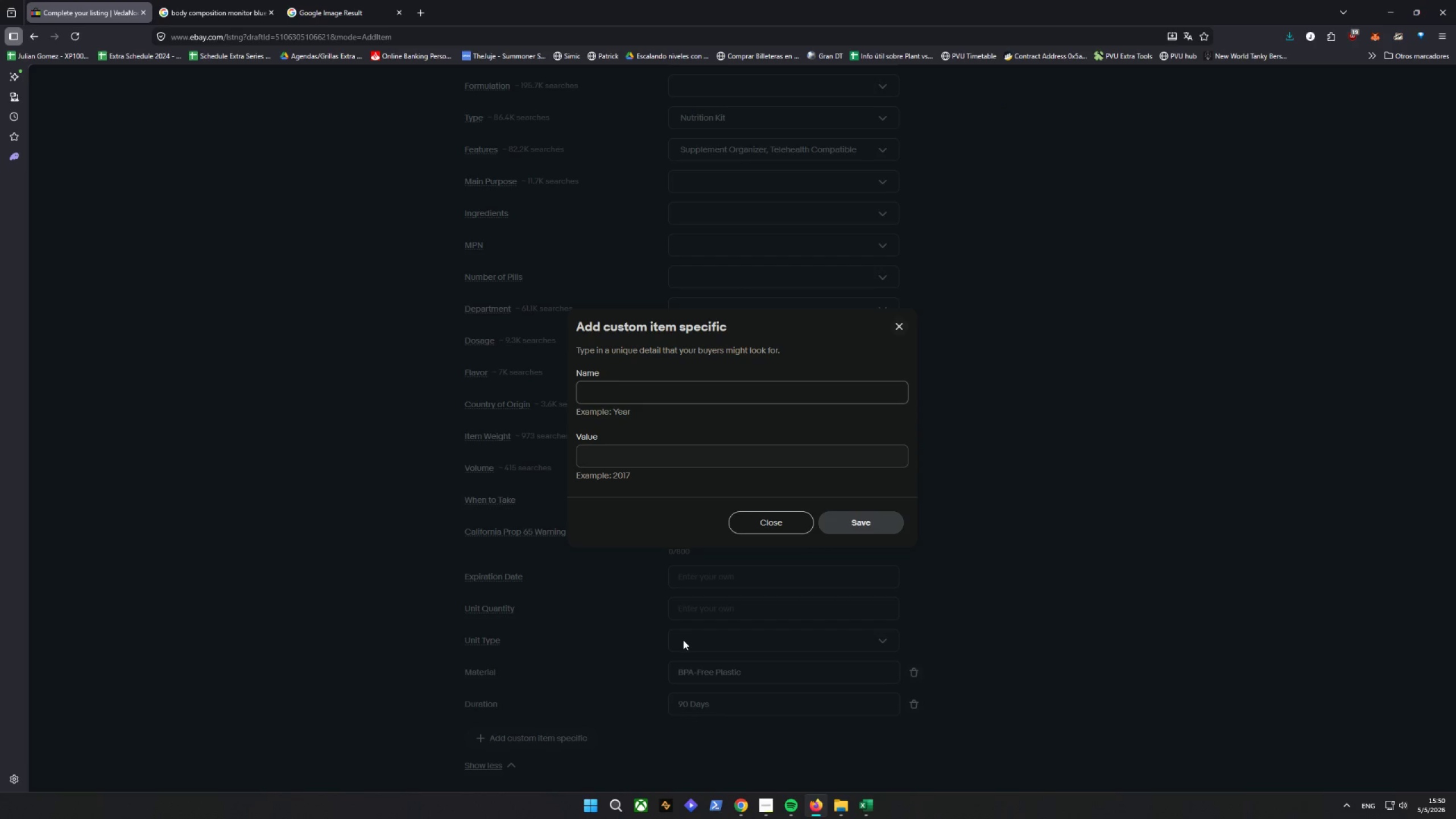 
type(Color)
key(Tab)
type(White)
 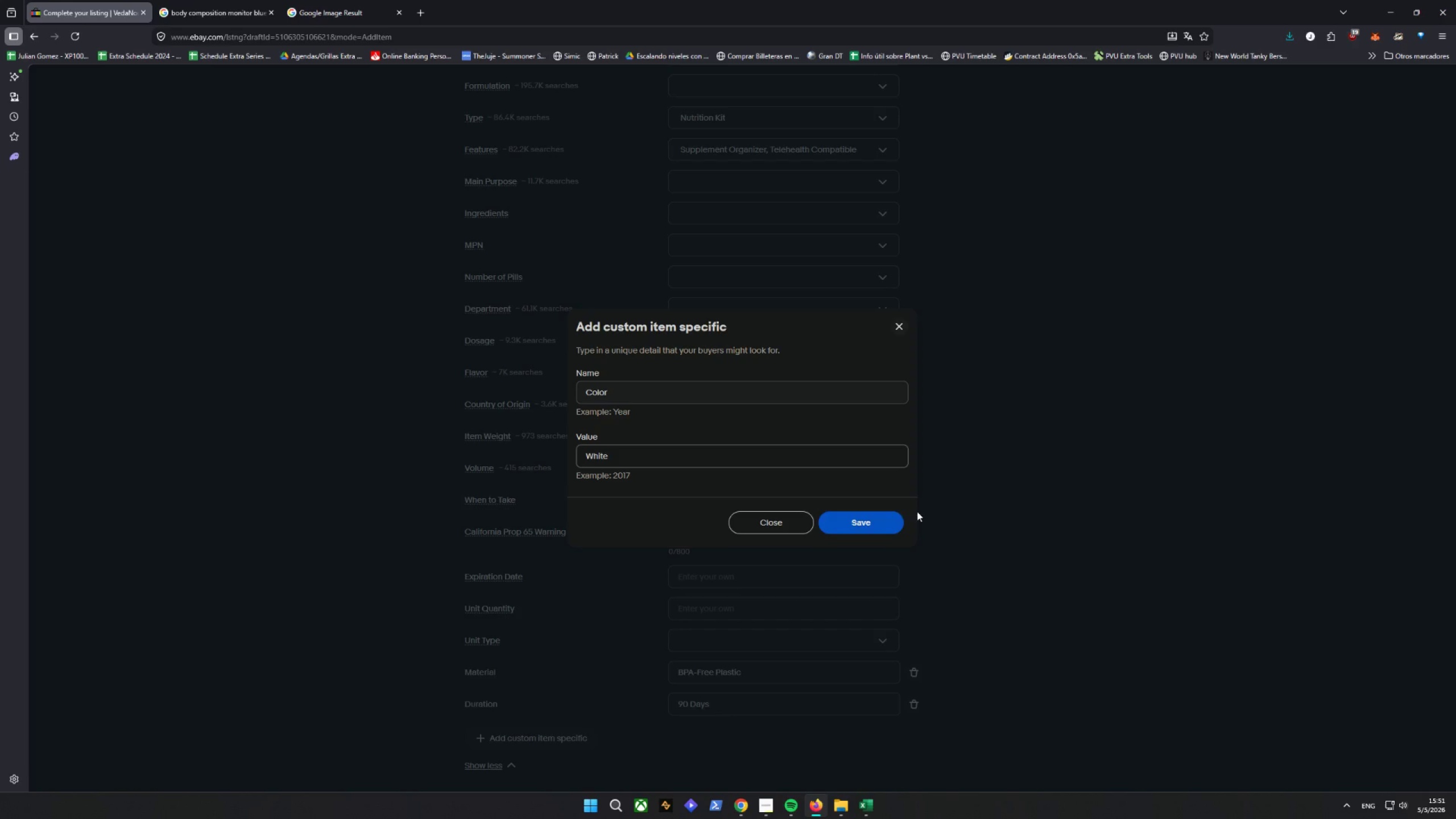 
left_click([874, 516])
 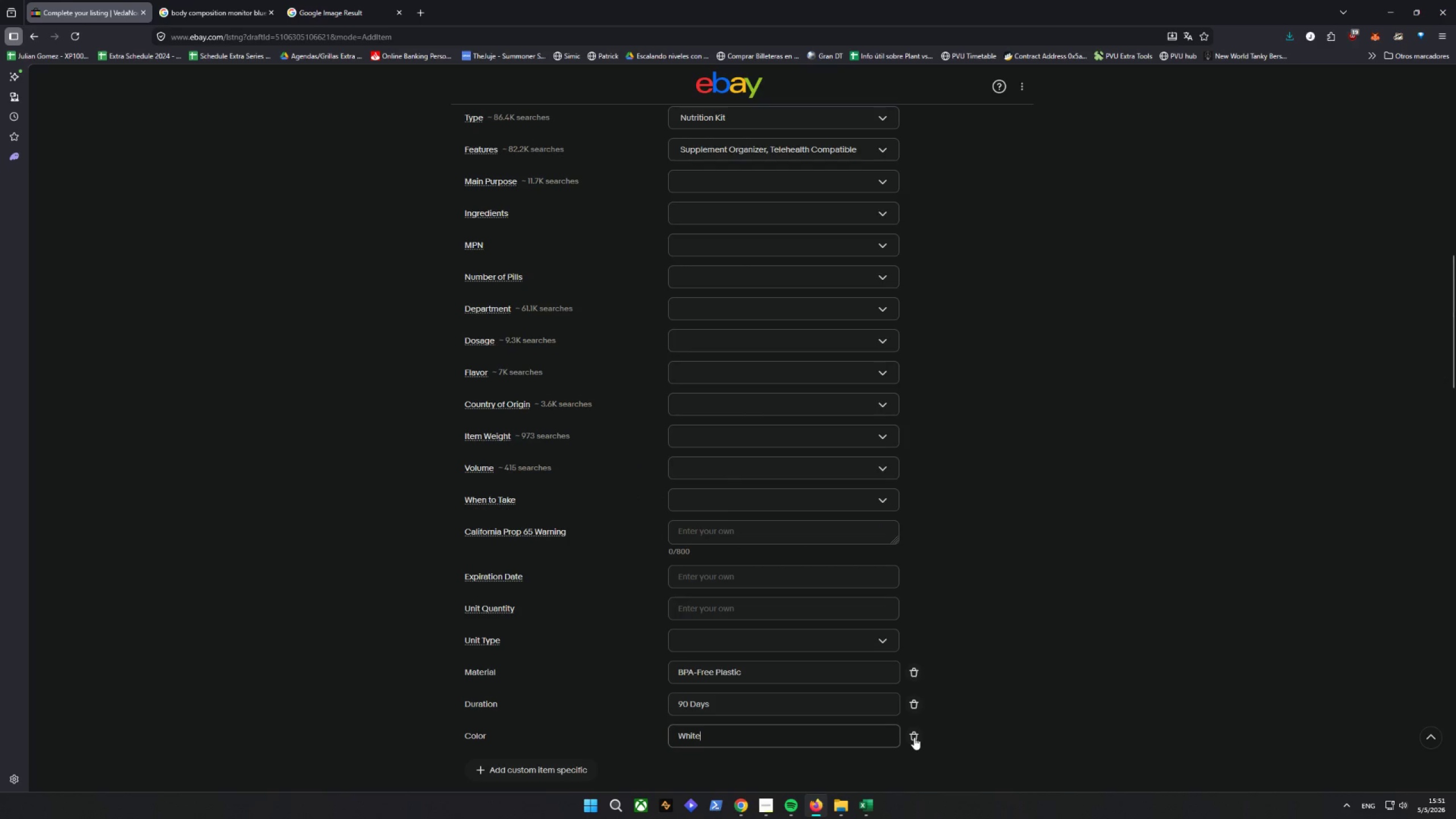 
scroll: coordinate [925, 697], scroll_direction: up, amount: 3.0
 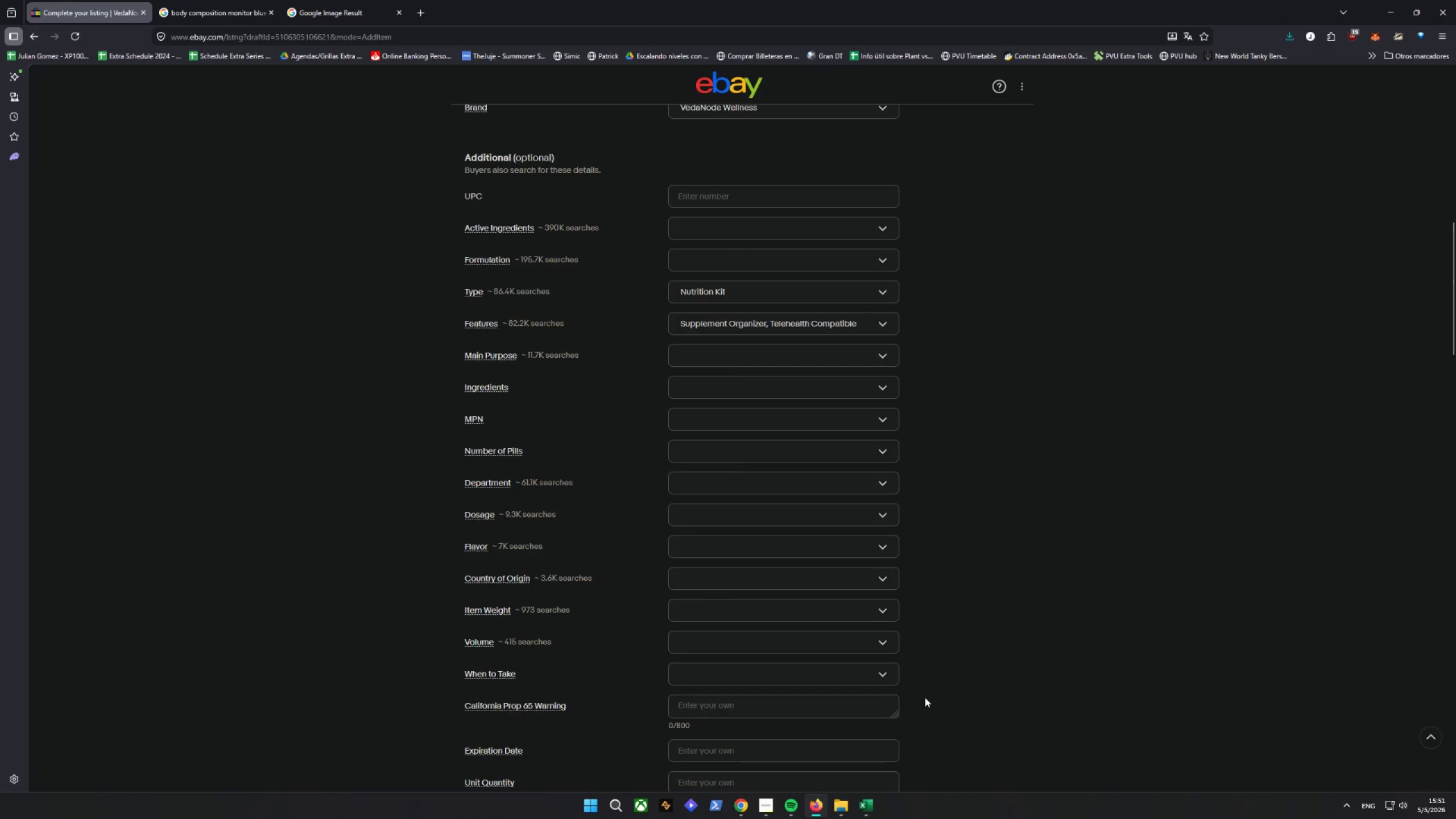 
scroll: coordinate [925, 697], scroll_direction: down, amount: 2.0
 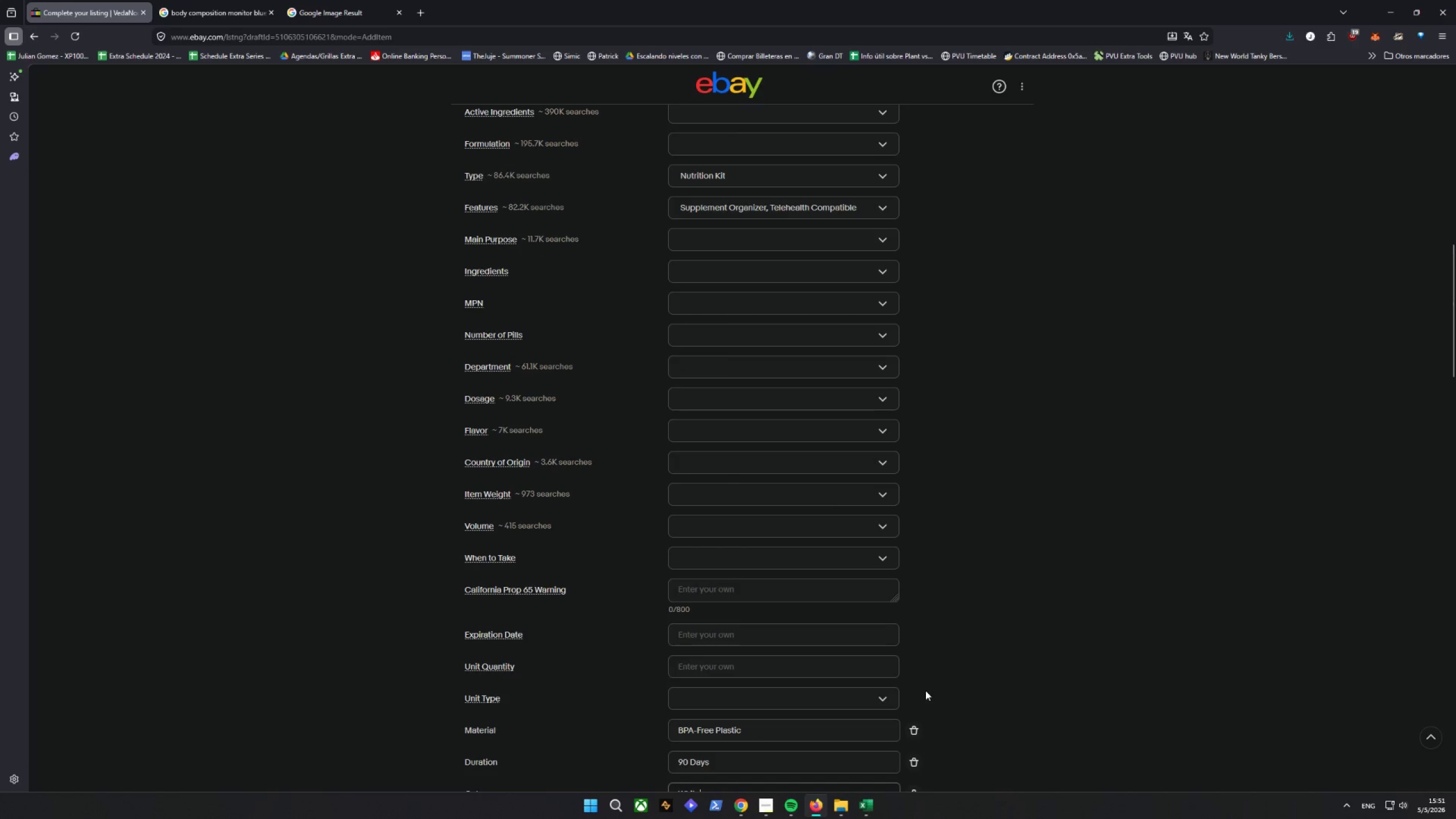 
left_click([531, 662])
 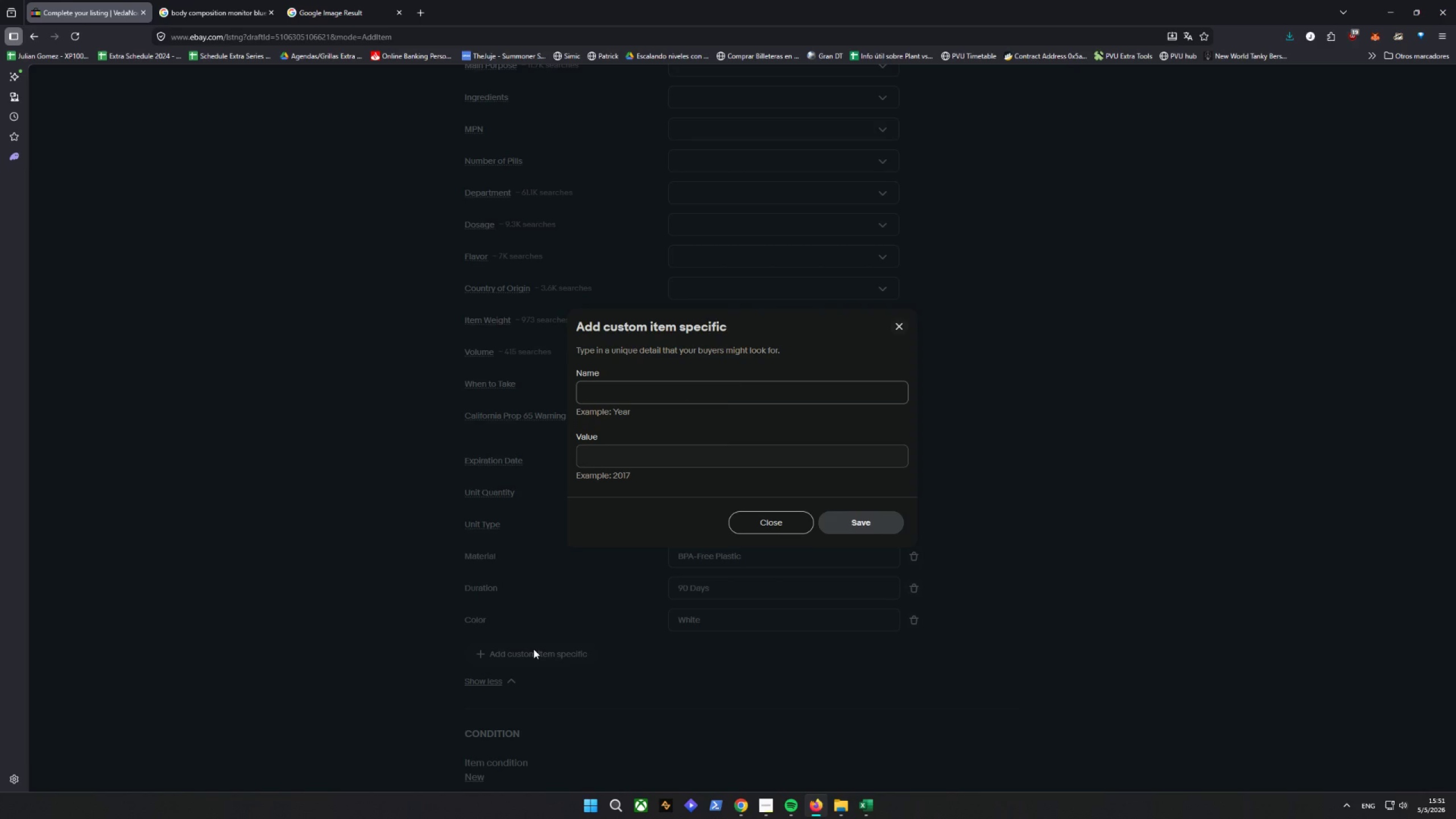 
scroll: coordinate [573, 608], scroll_direction: down, amount: 3.0
 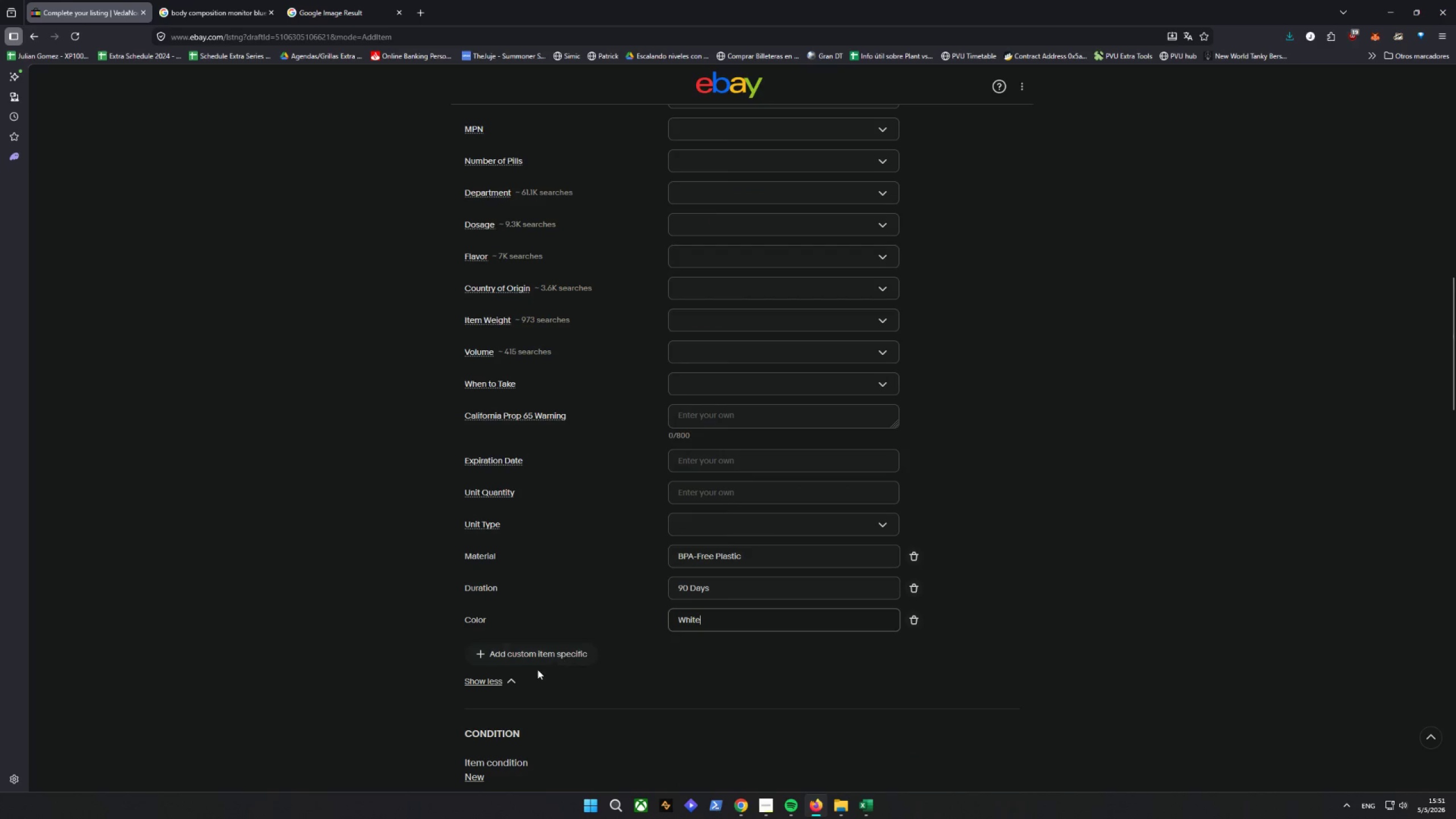 
type(sk)
key(Backspace)
key(Backspace)
type(SKYU)
key(Backspace)
key(Backspace)
type(U)
 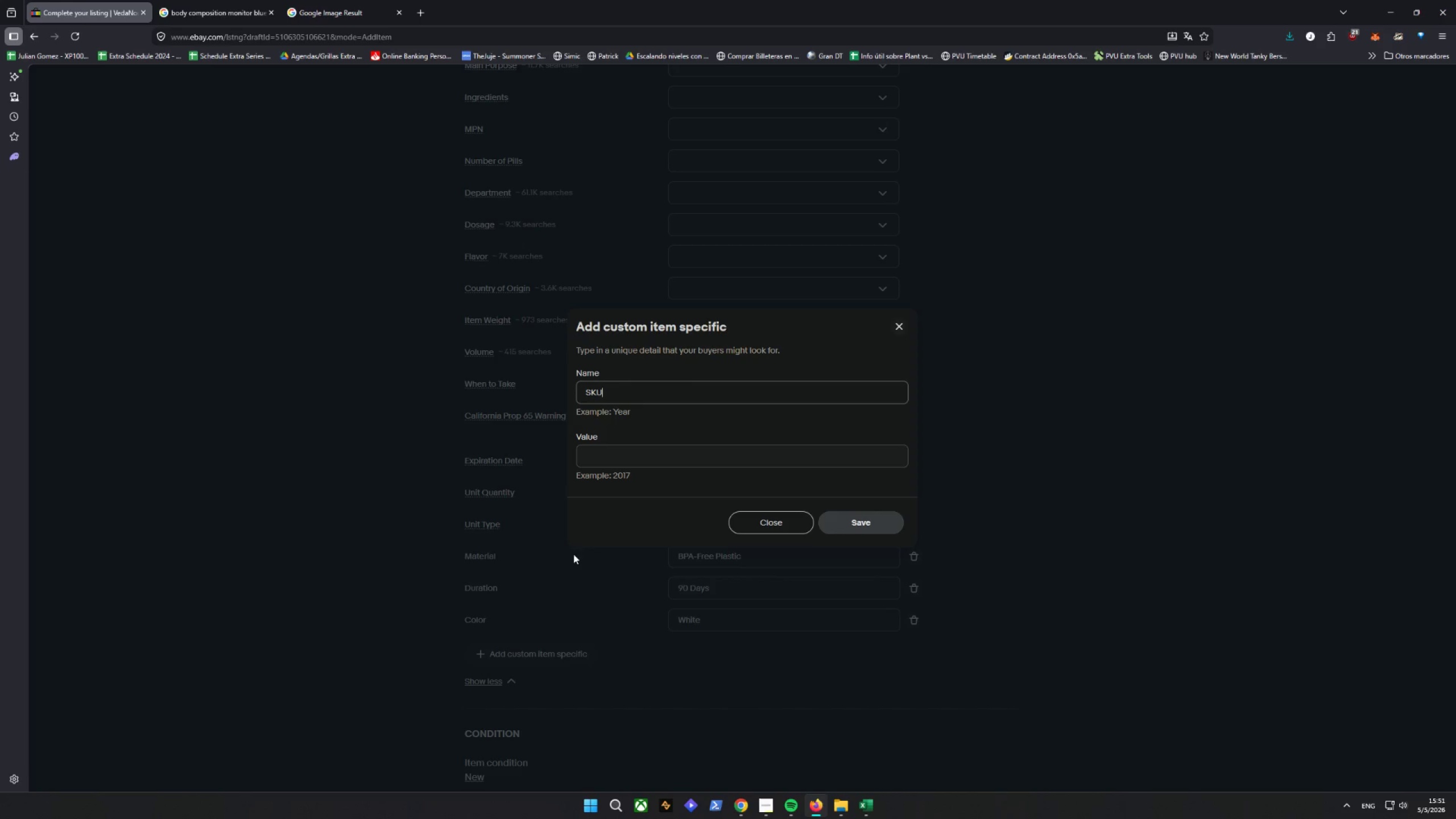 
left_click([678, 456])
 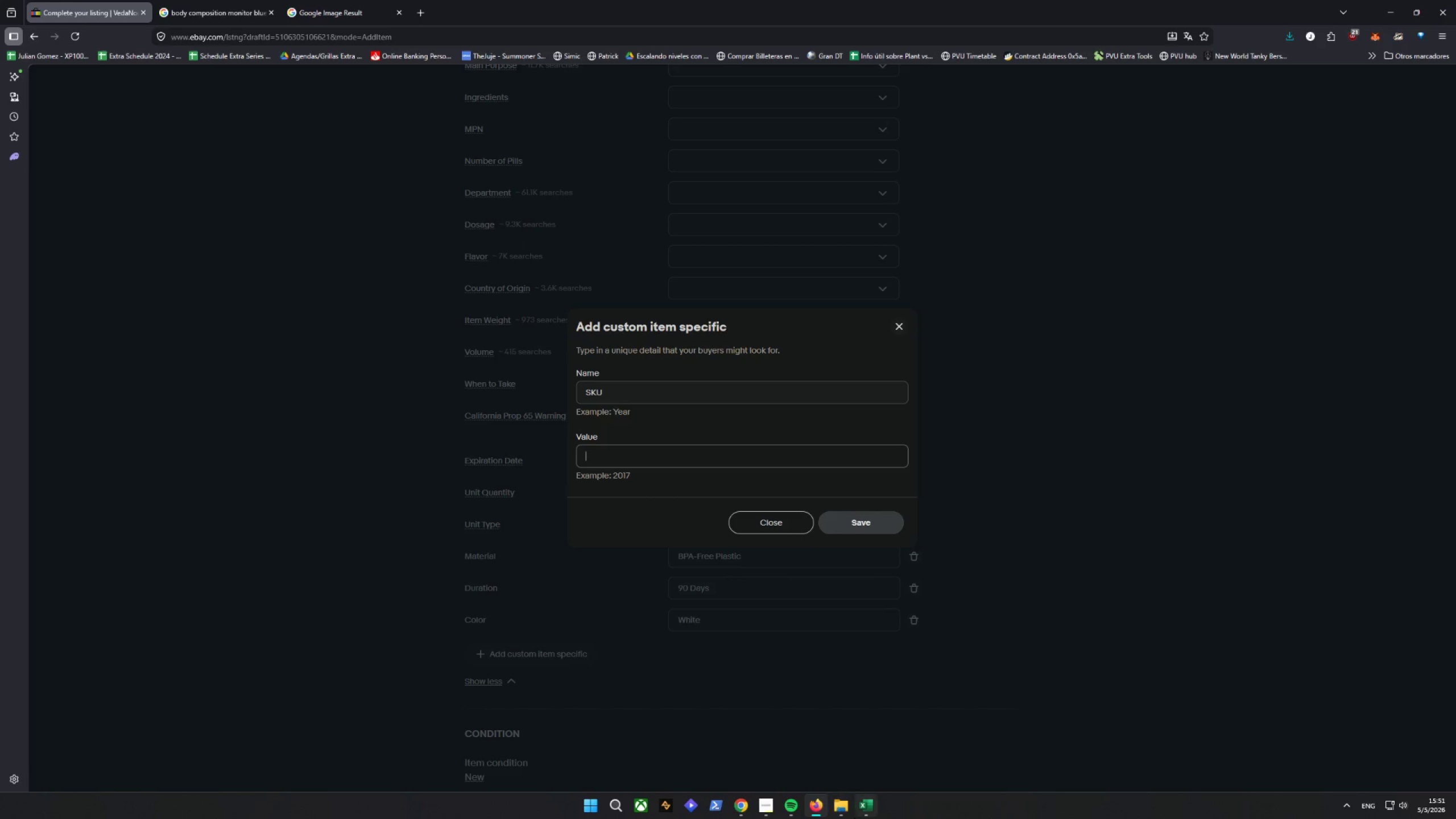 
left_click([861, 807])
 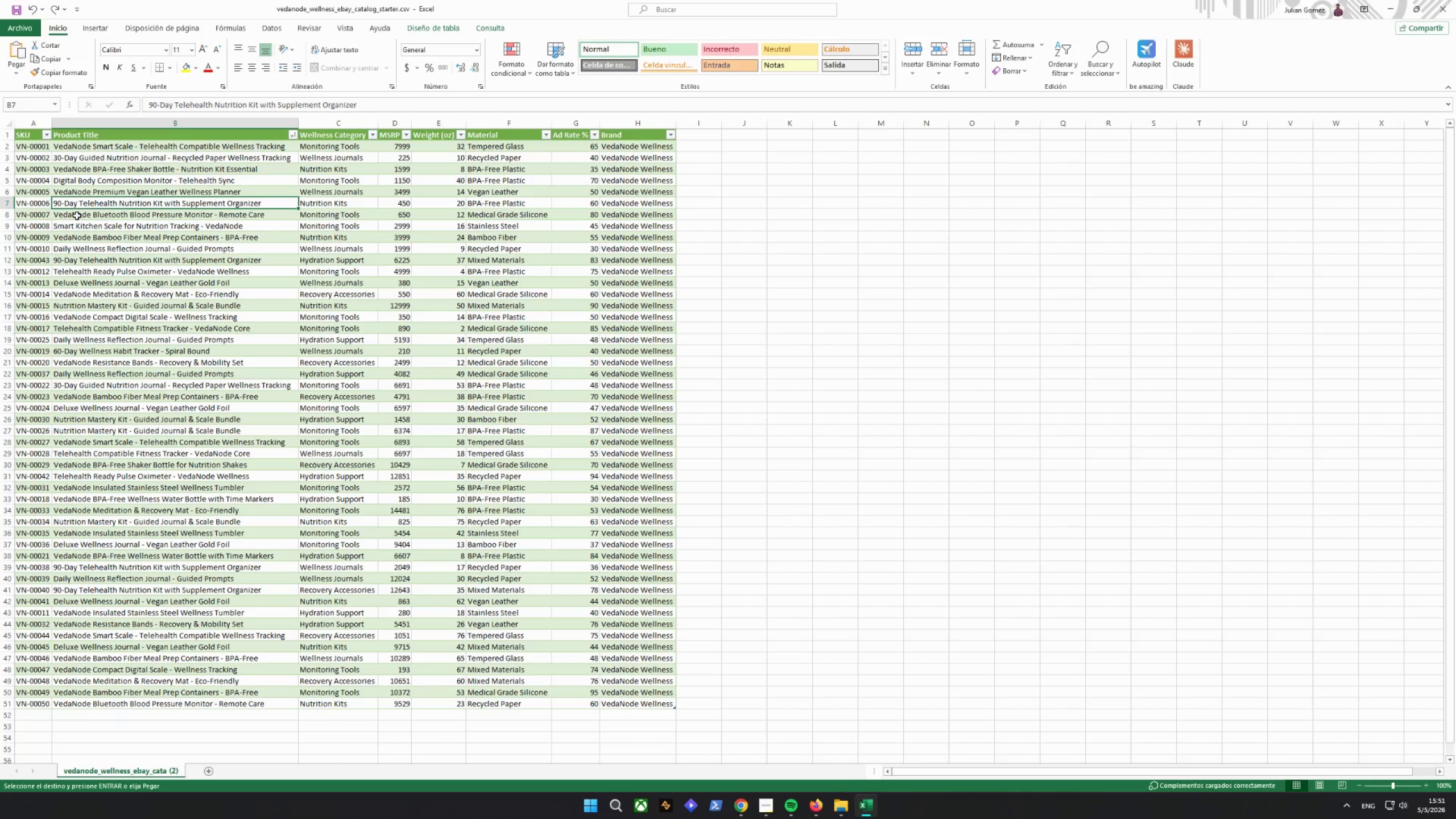 
left_click([42, 202])
 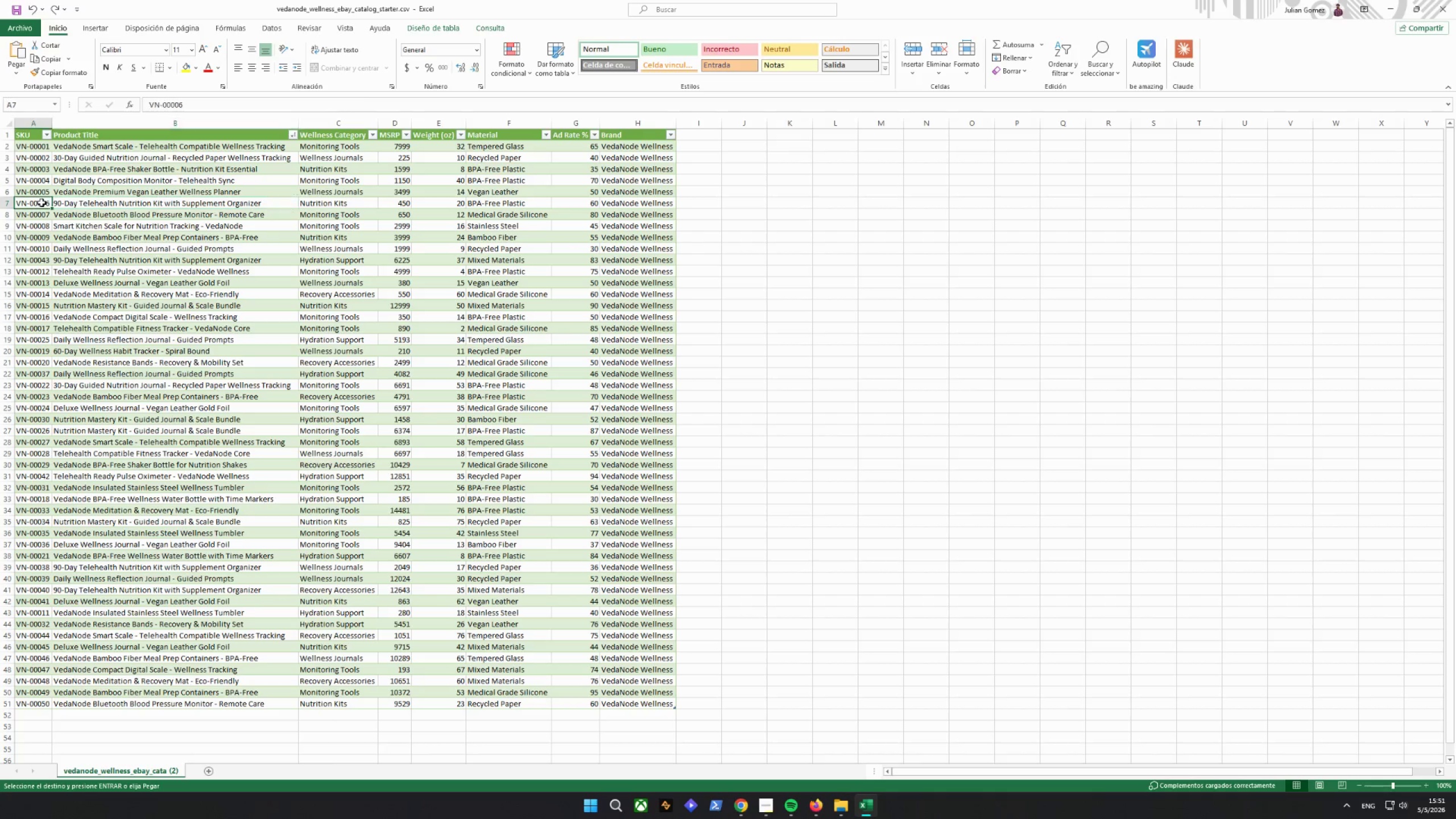 
key(Control+C)
 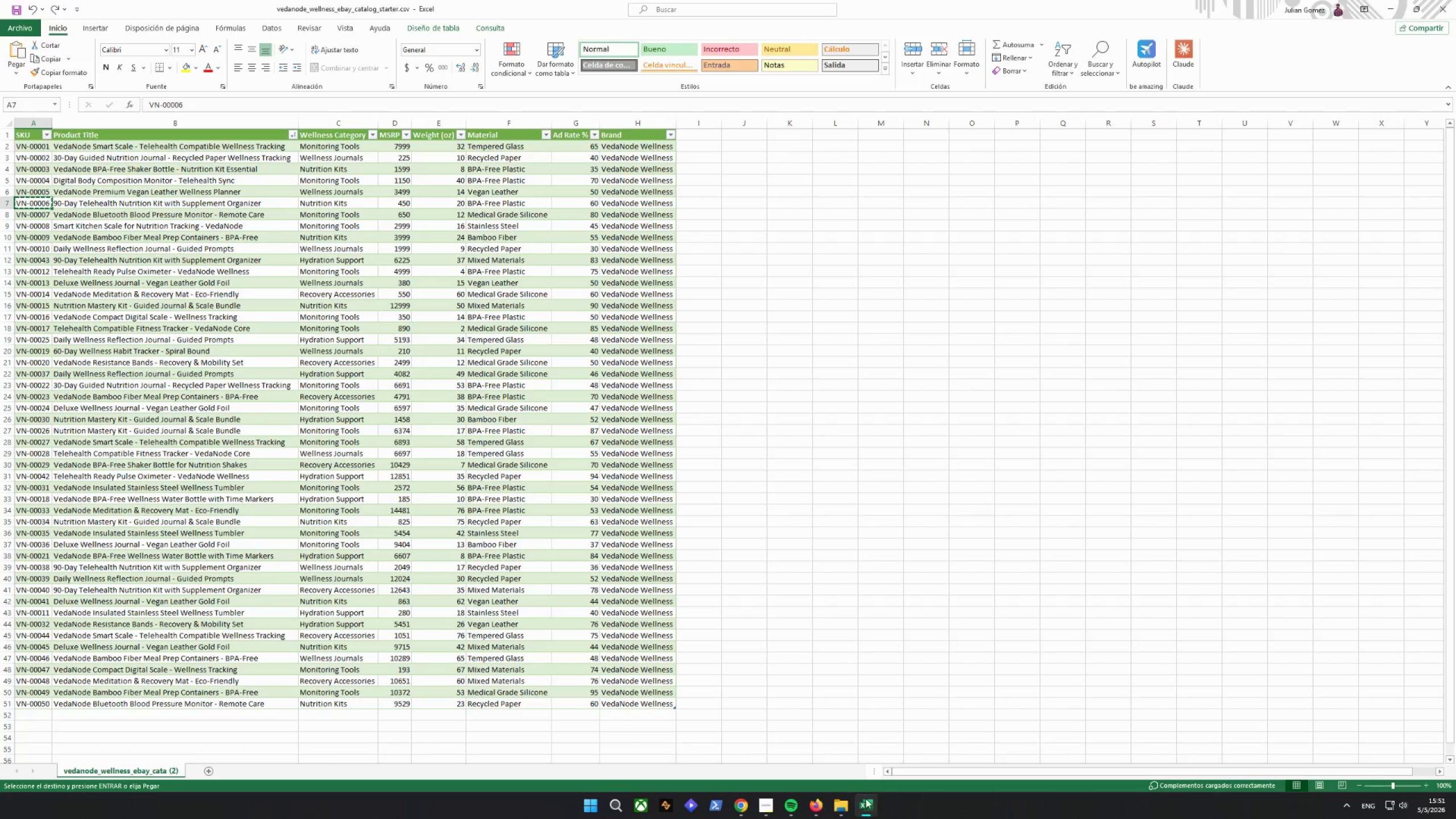 
left_click([818, 797])
 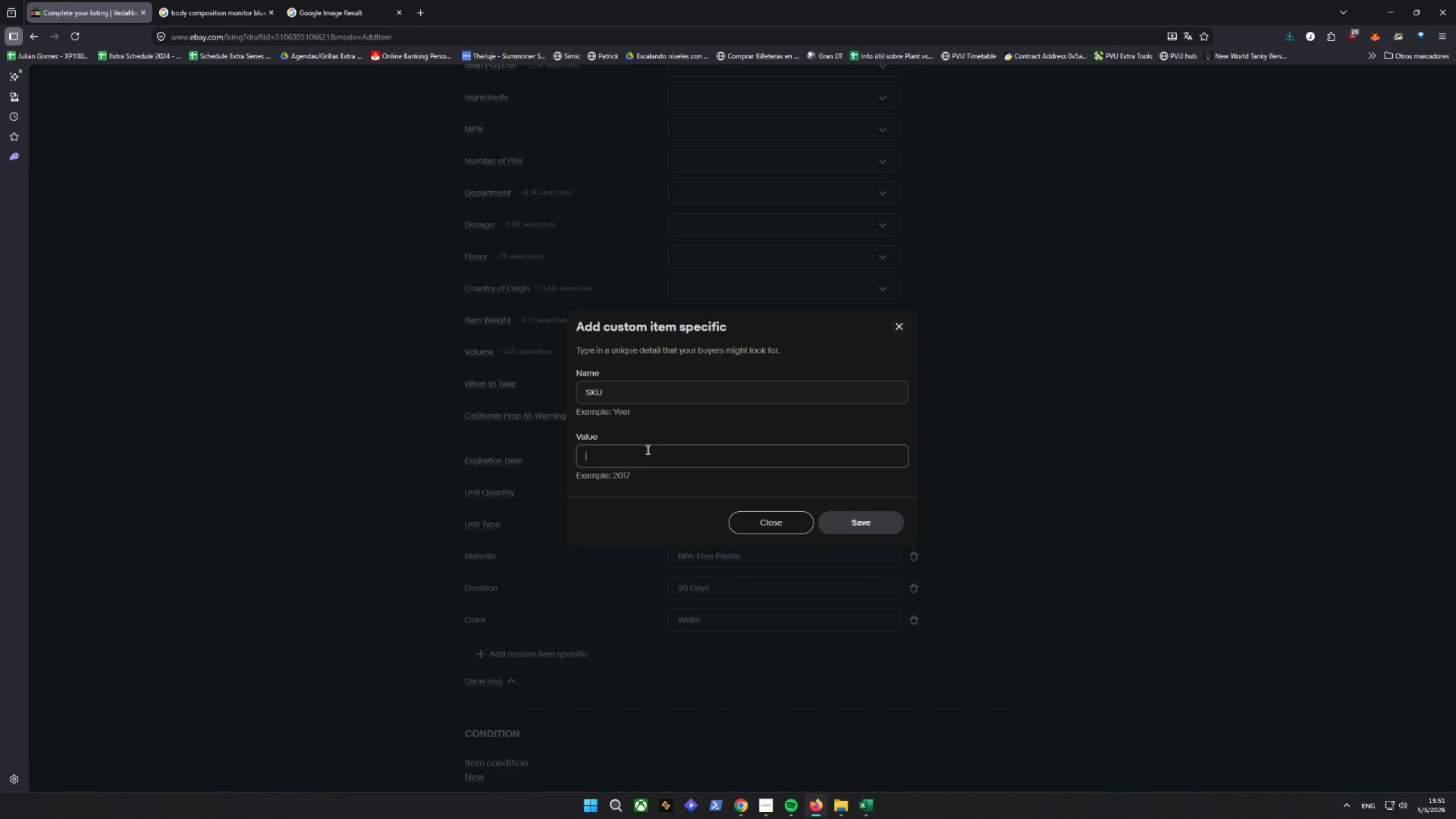 
key(Control+ControlLeft)
 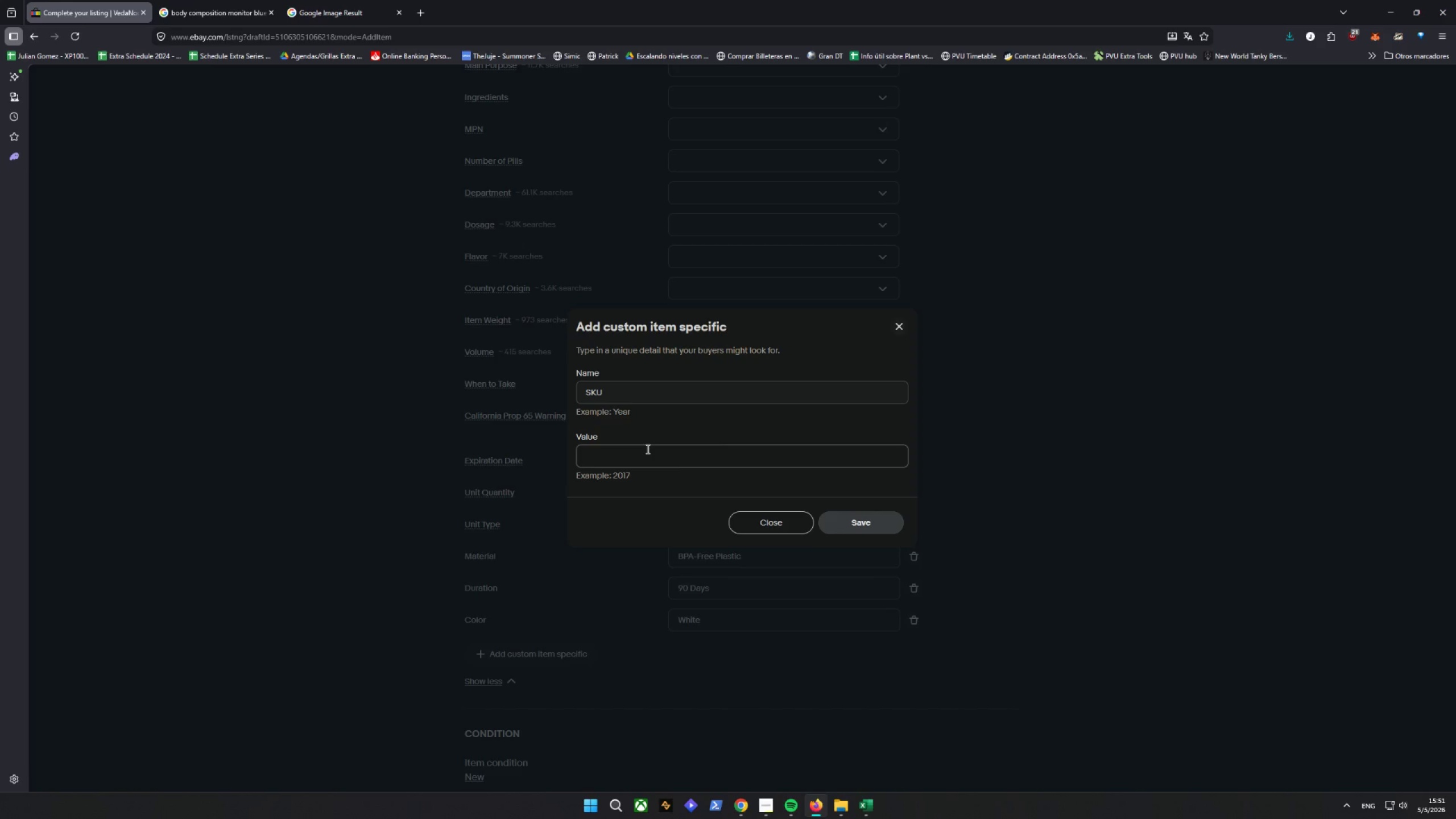 
key(Control+V)
 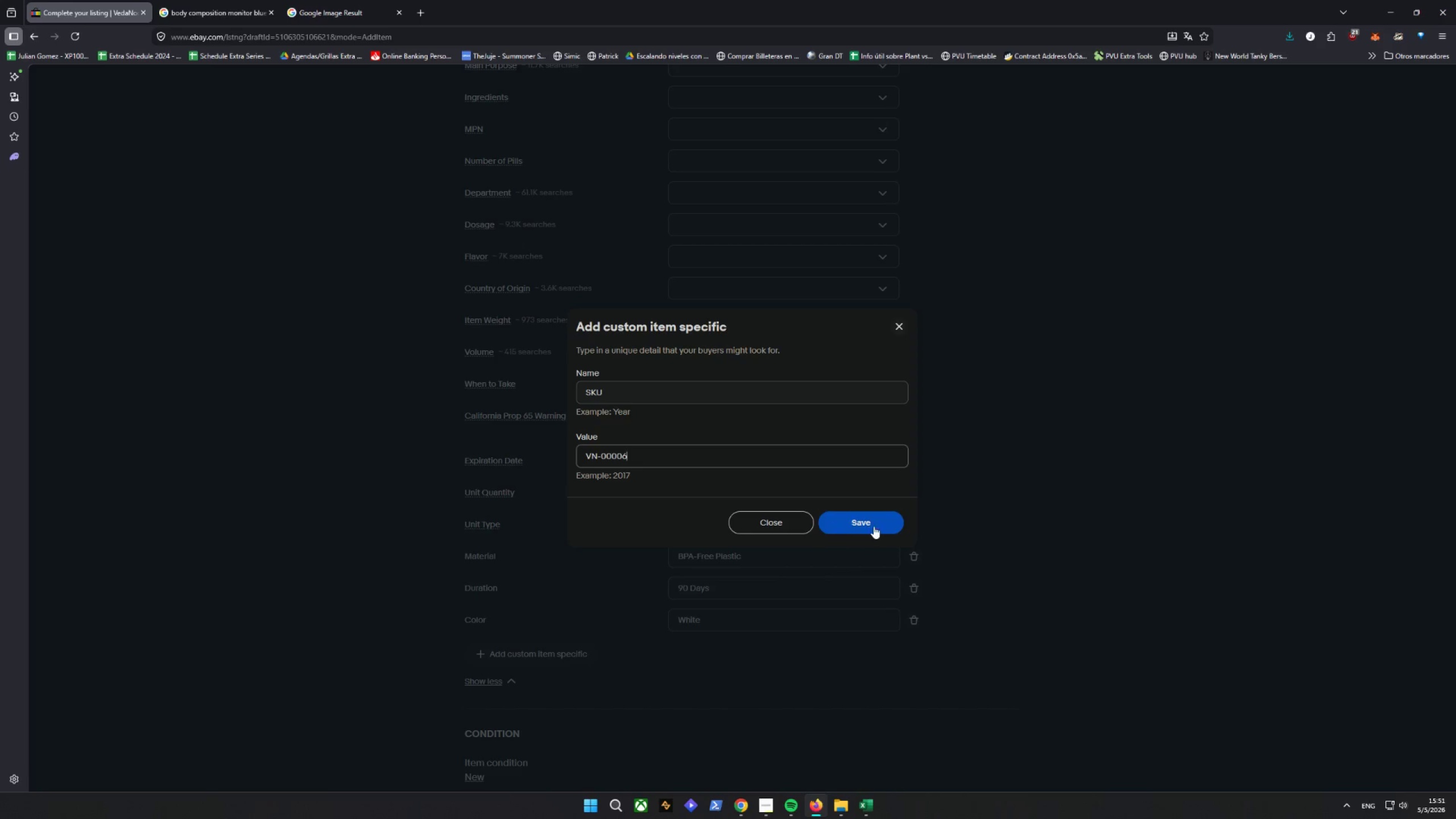 
left_click([874, 526])
 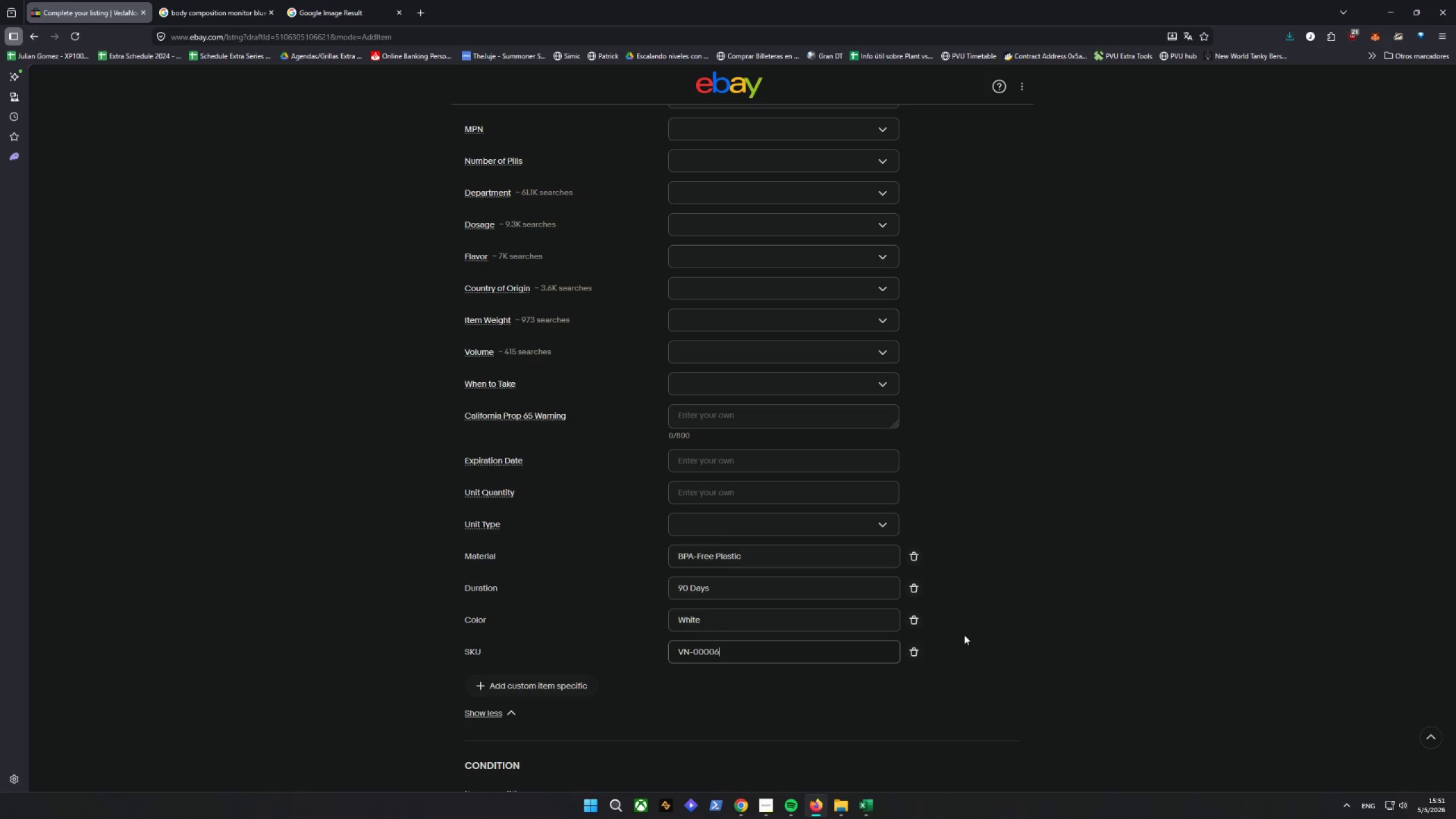 
wait(8.94)
 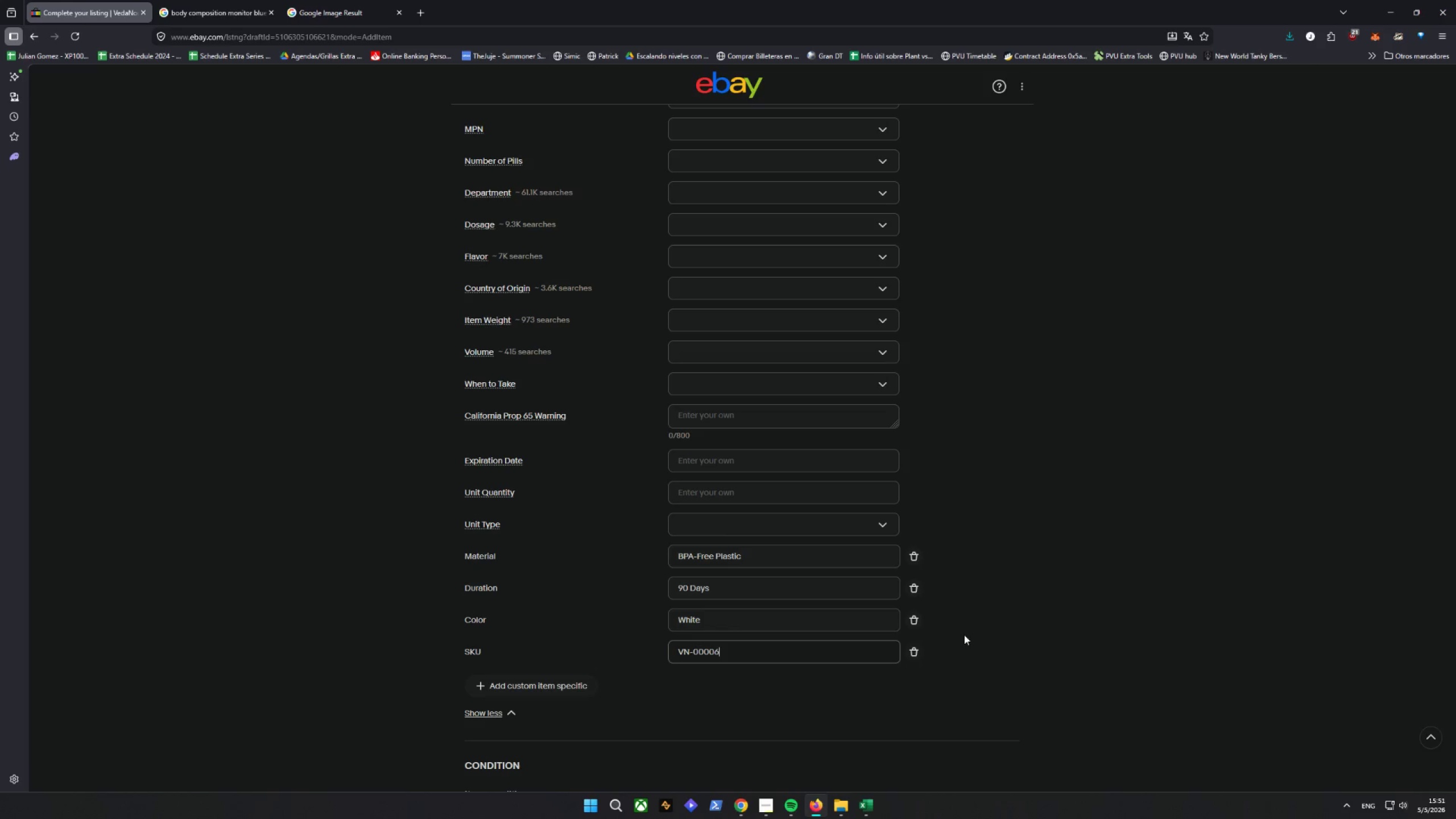 
left_click([508, 692])
 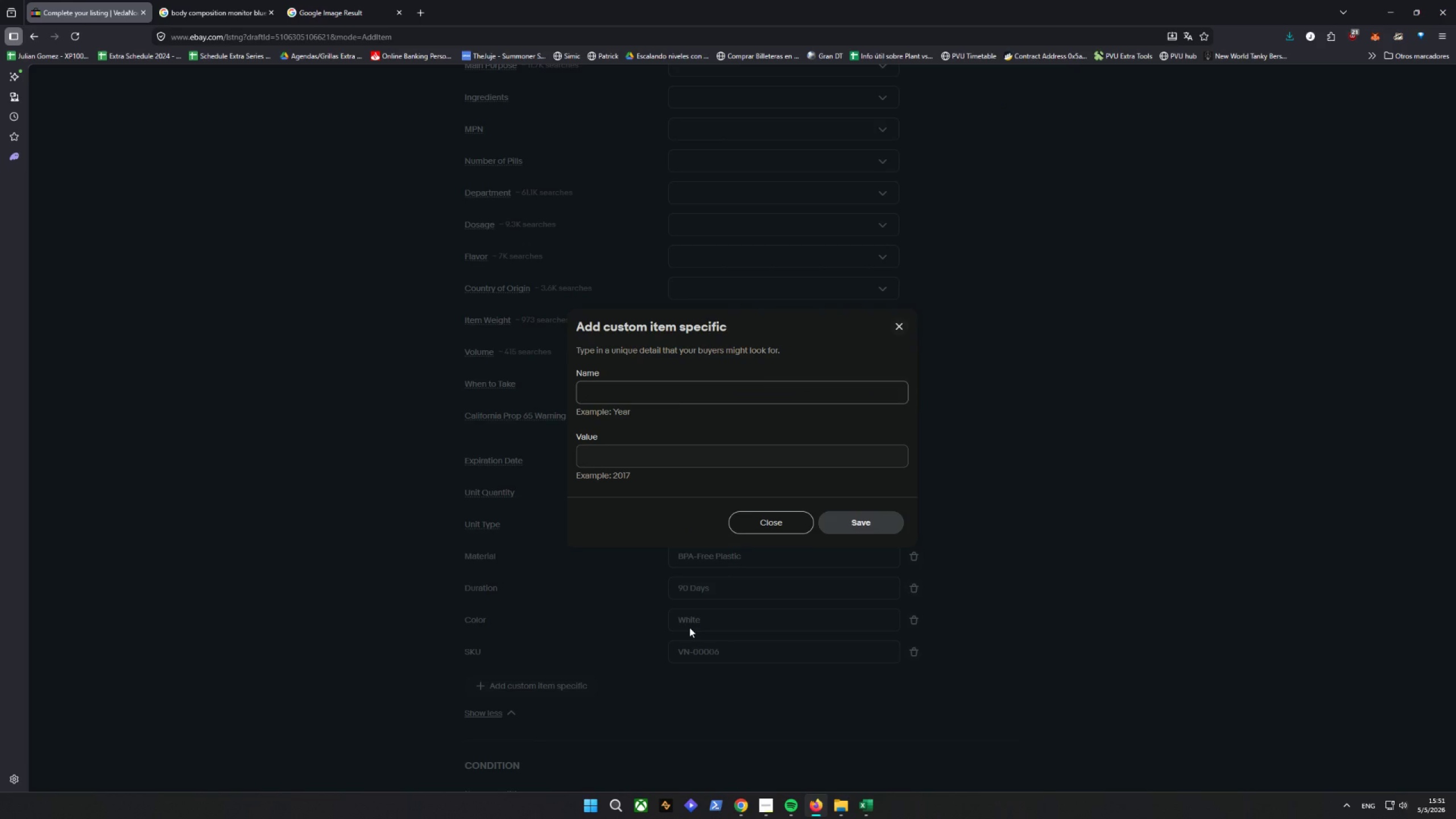 
type(Item Weight)
 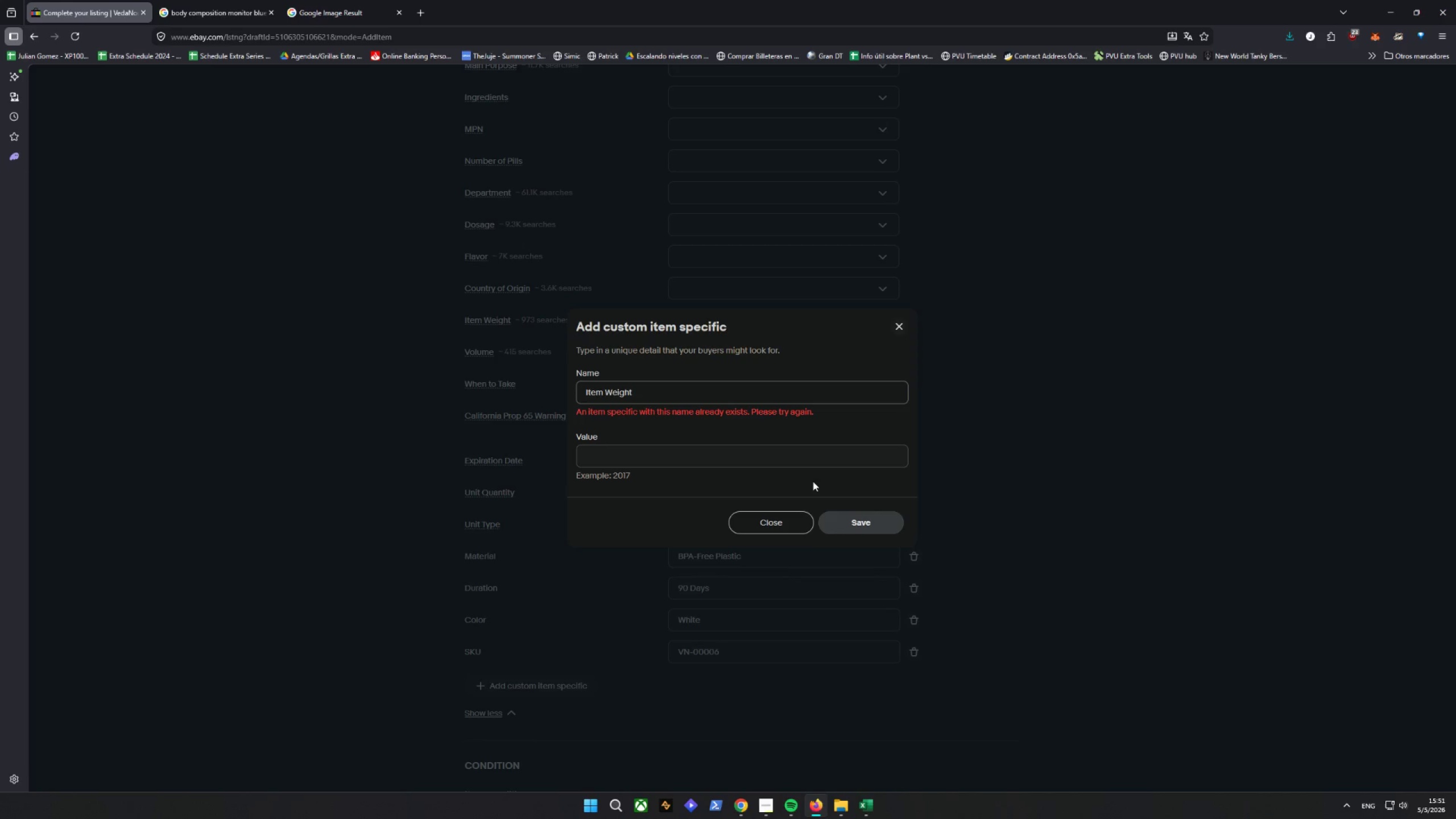 
left_click([902, 326])
 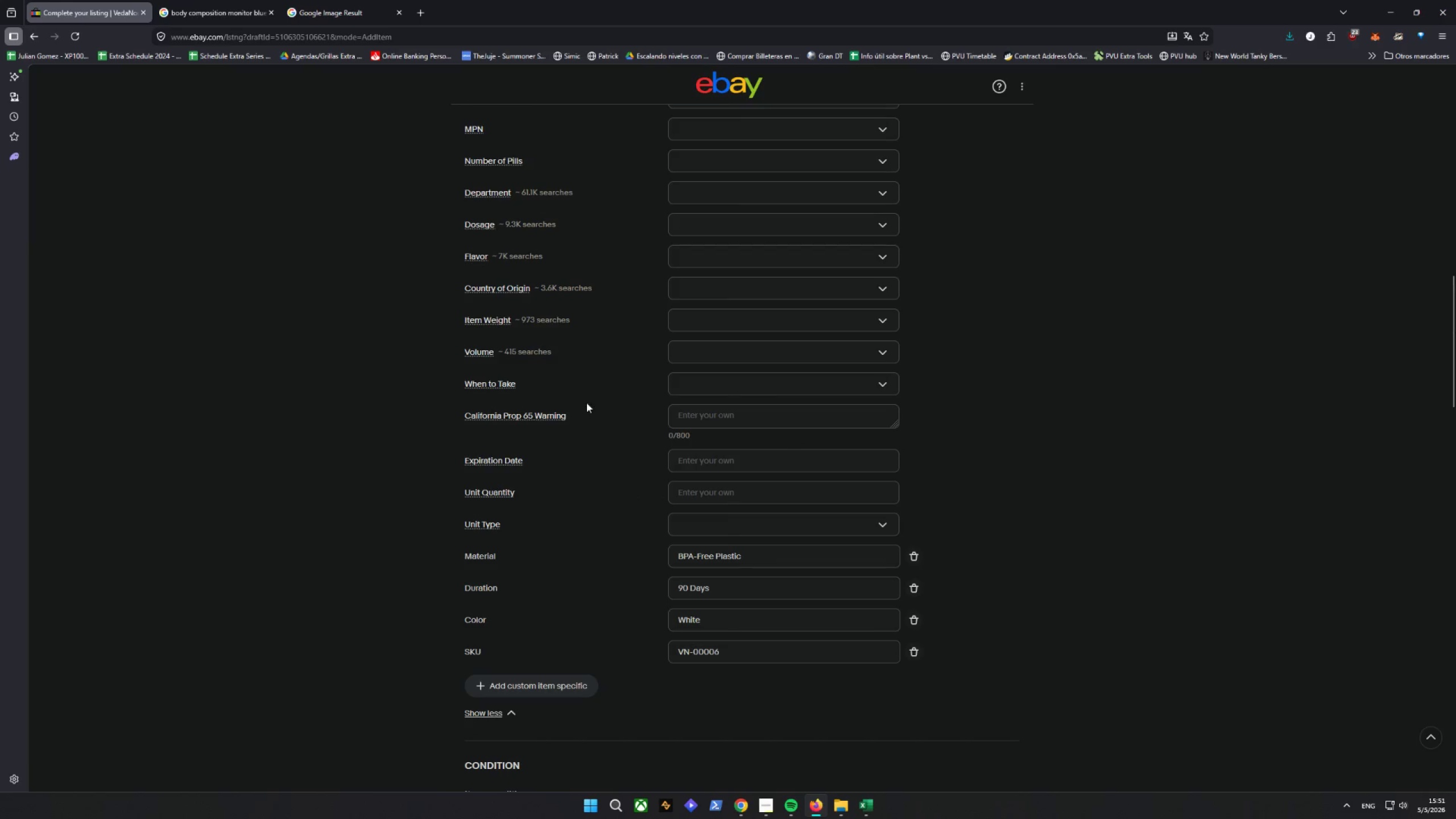 
left_click([719, 325])
 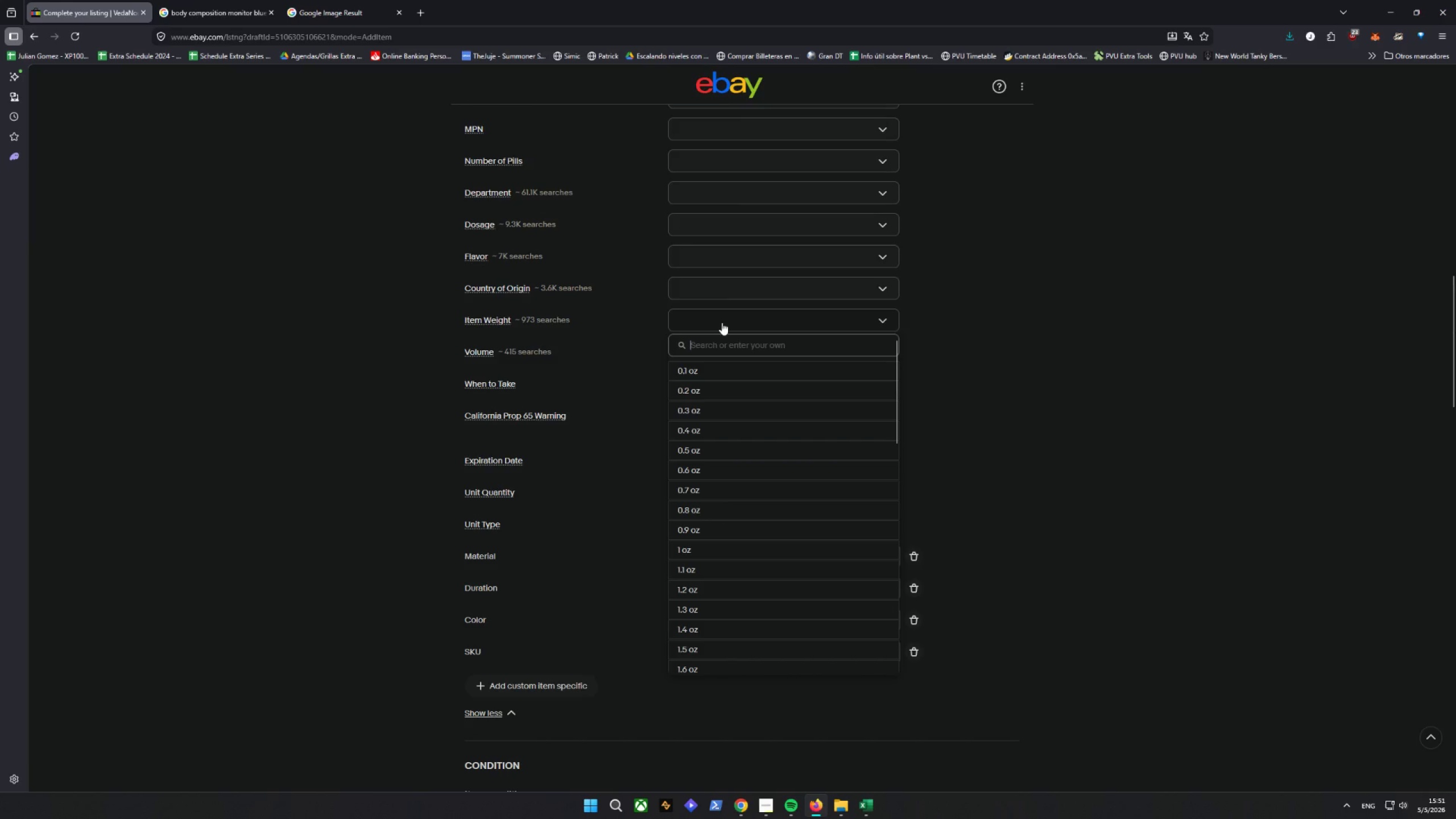 
scroll: coordinate [730, 492], scroll_direction: down, amount: 22.0
 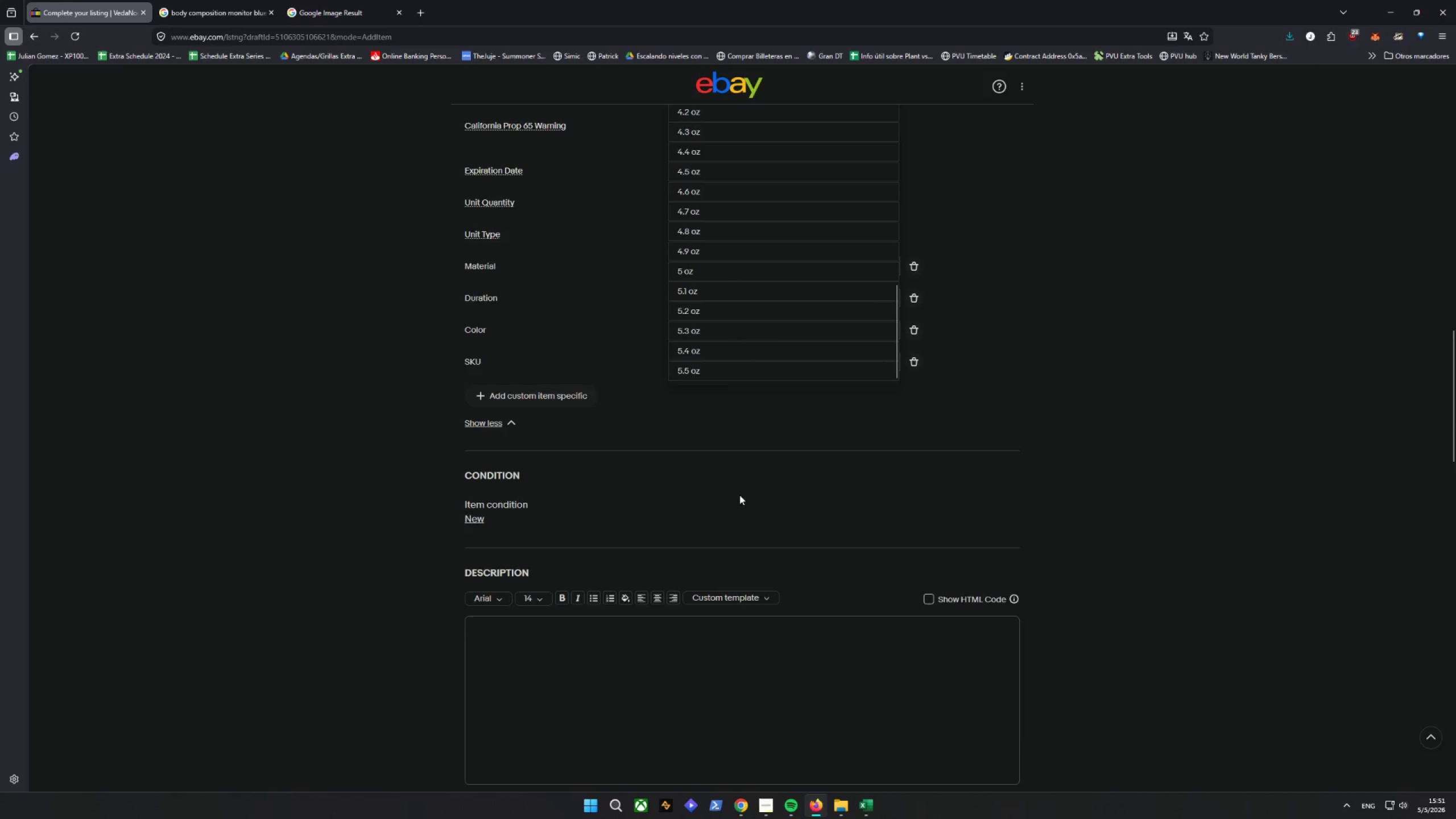 
scroll: coordinate [818, 516], scroll_direction: up, amount: 7.0
 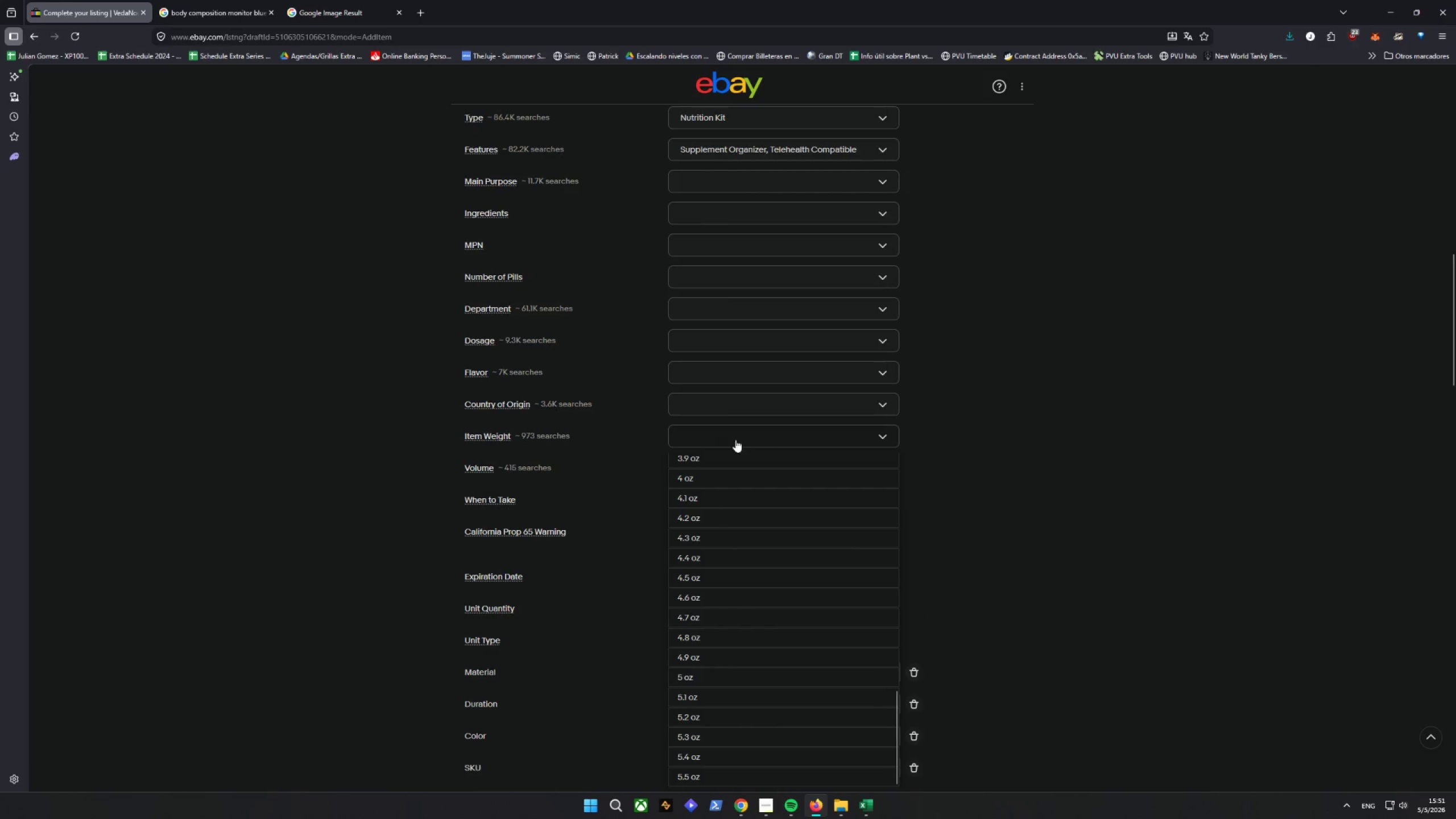 
left_click([718, 433])
 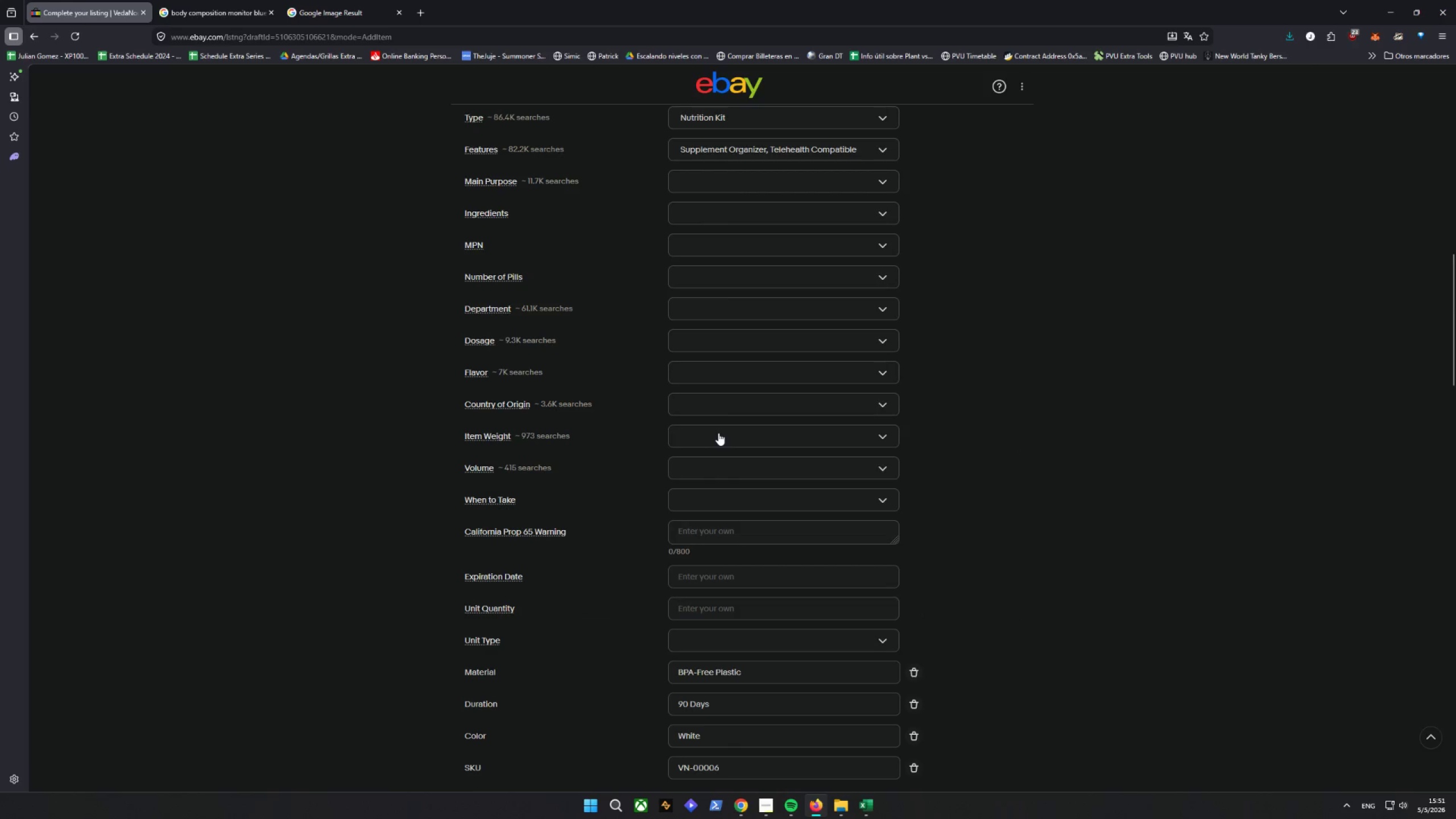 
left_click([718, 433])
 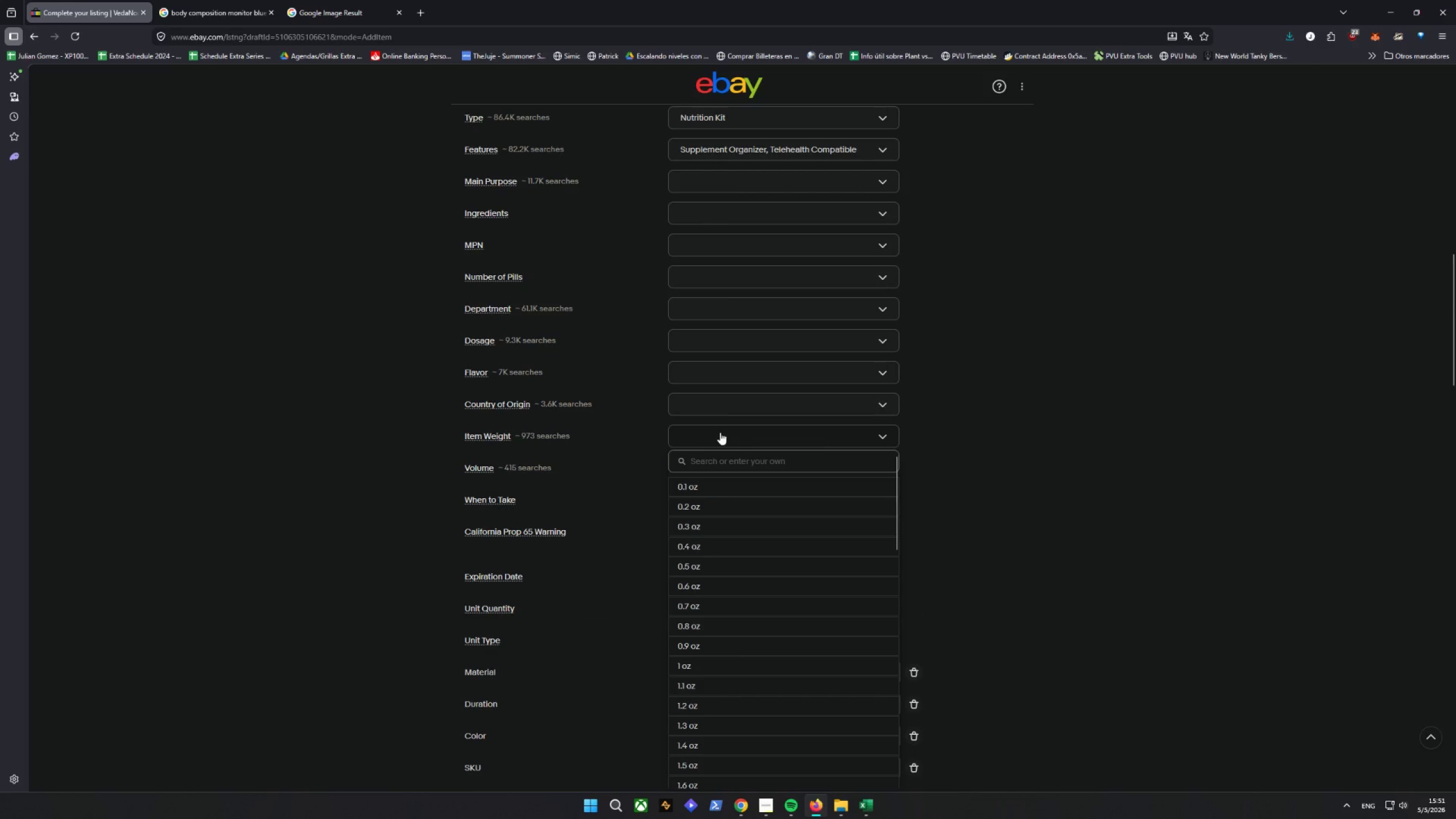 
type(20 oz)
 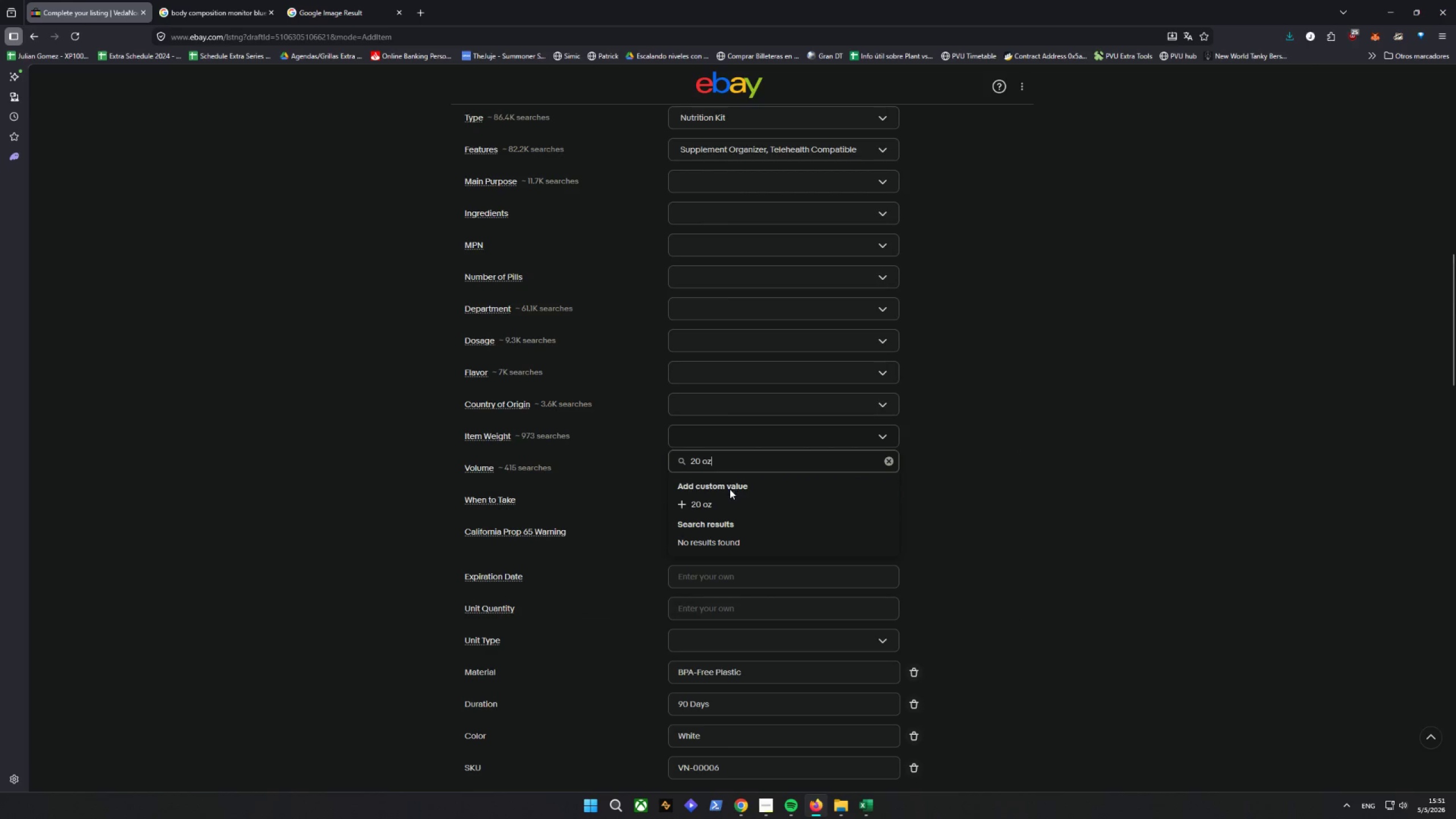 
left_click([727, 500])
 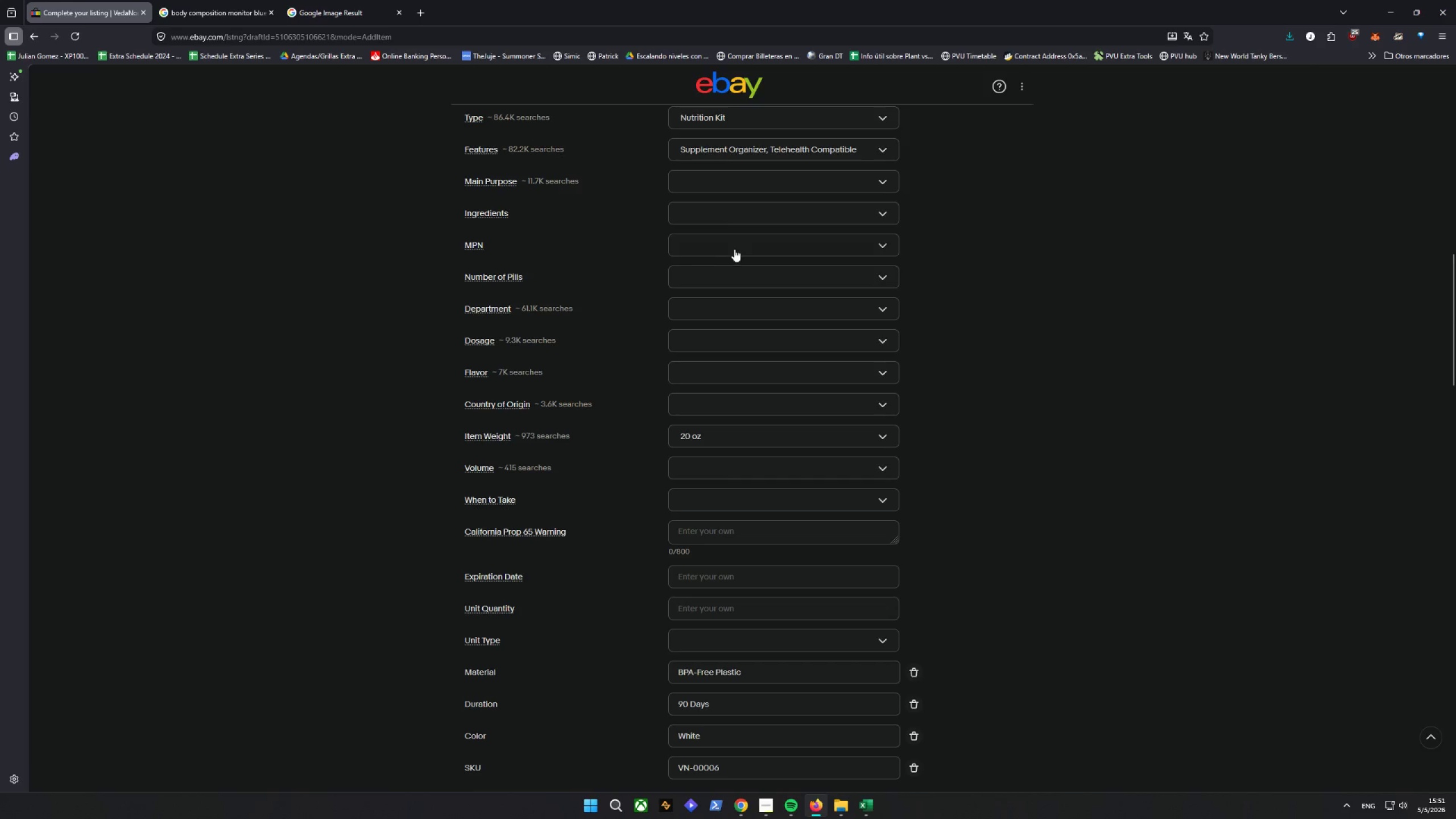 
wait(5.57)
 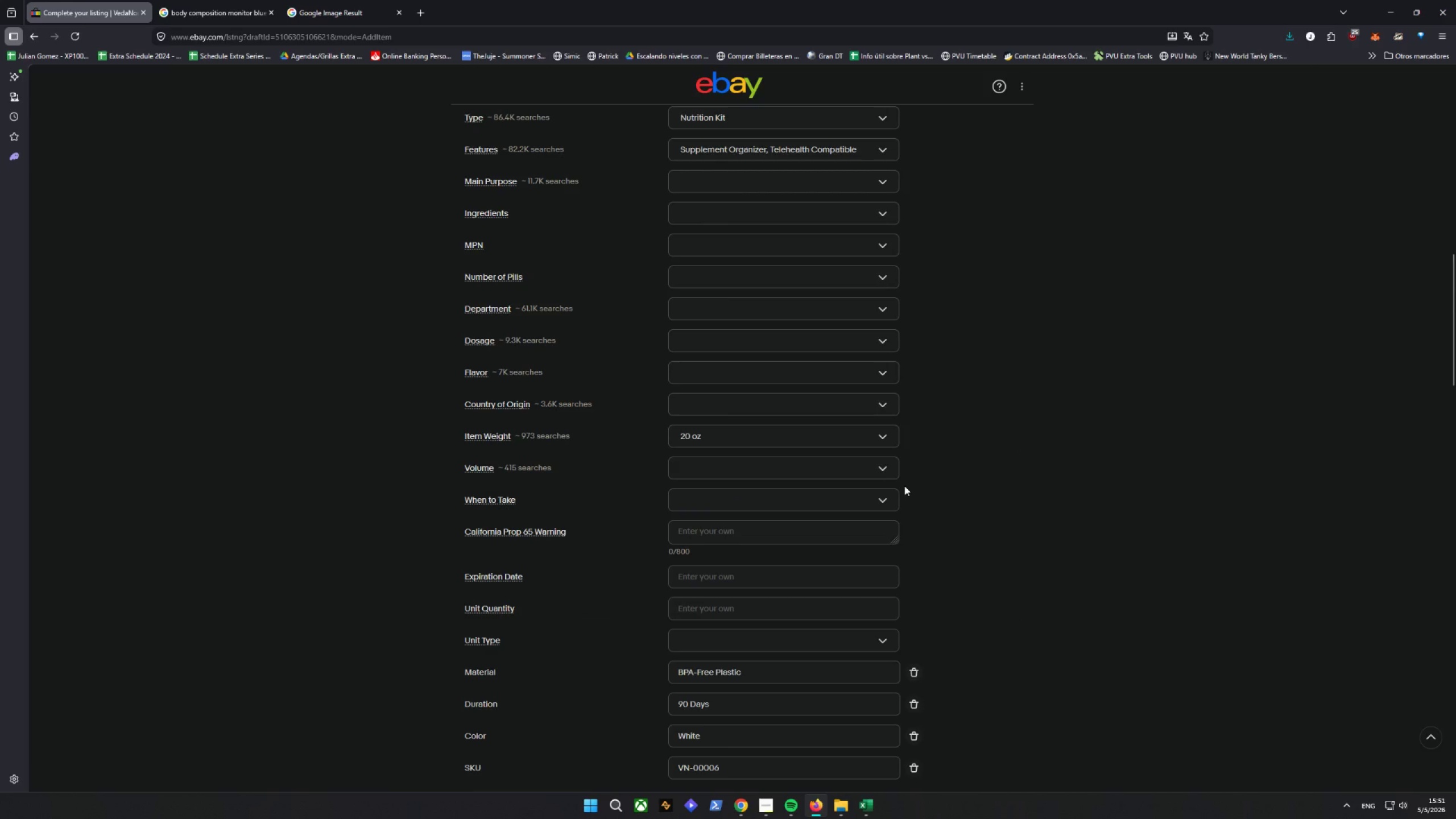 
left_click_drag(start_coordinate=[734, 766], to_coordinate=[560, 752])
 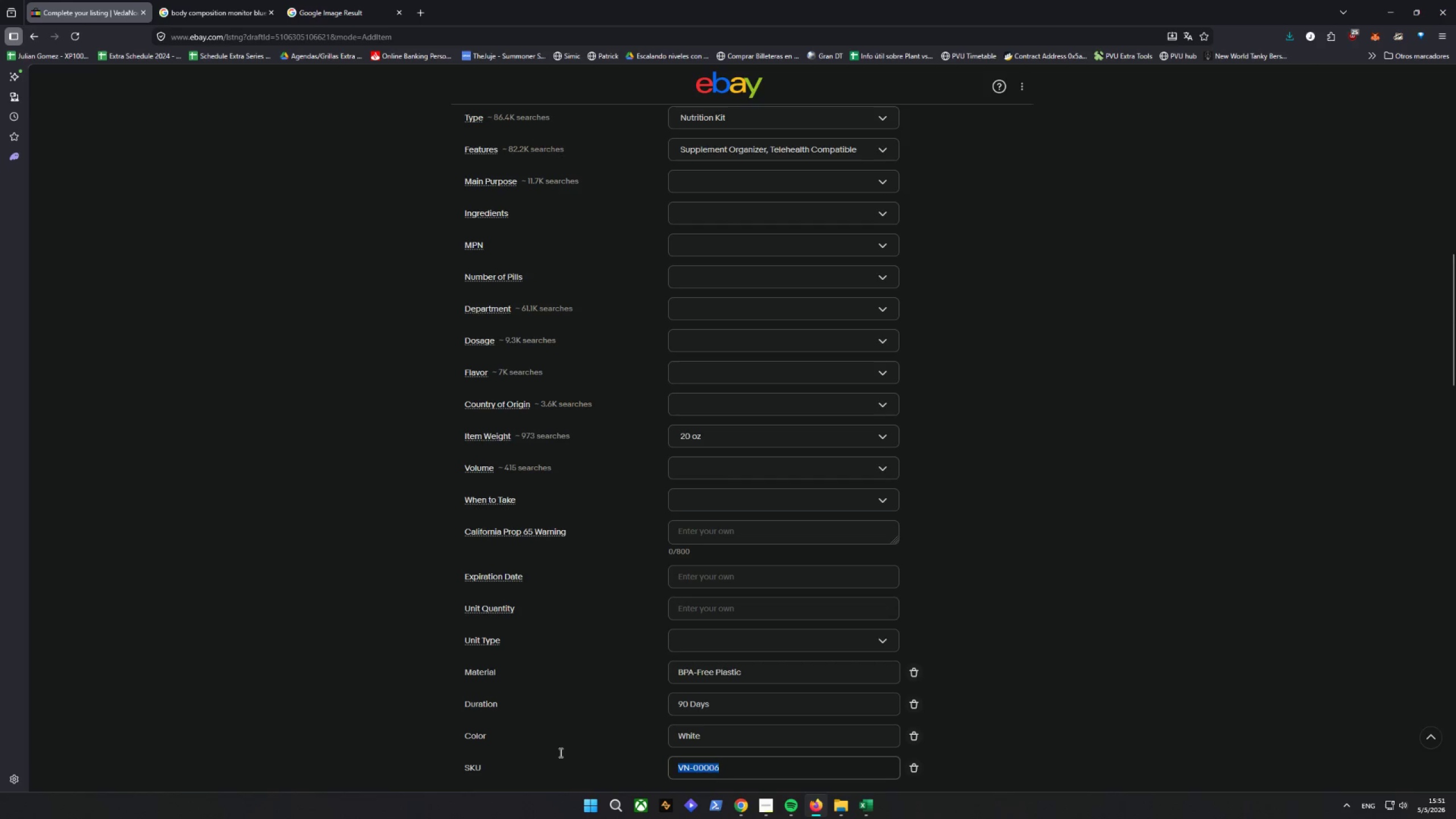 
key(Control+C)
 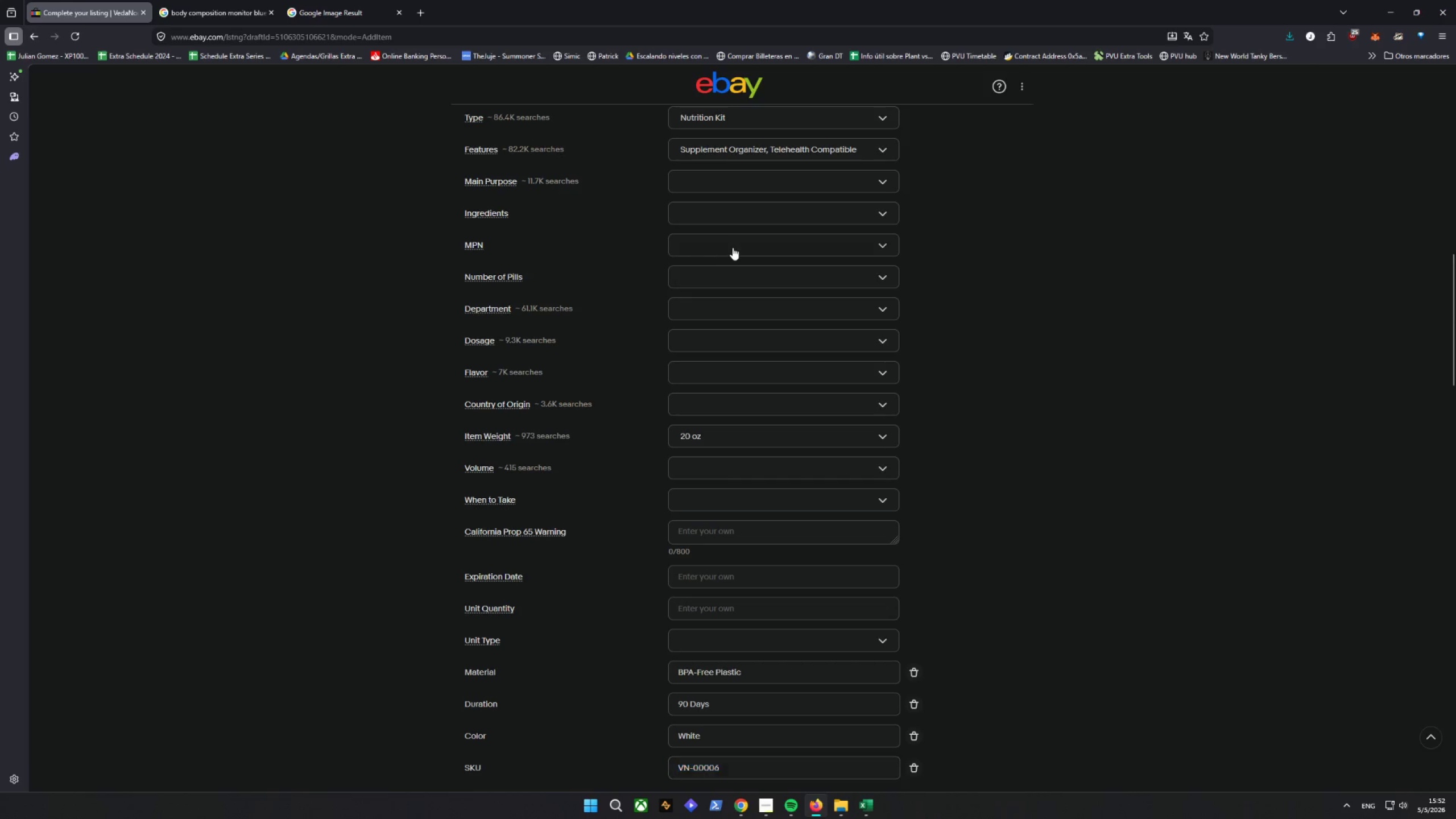 
key(Control+ControlLeft)
 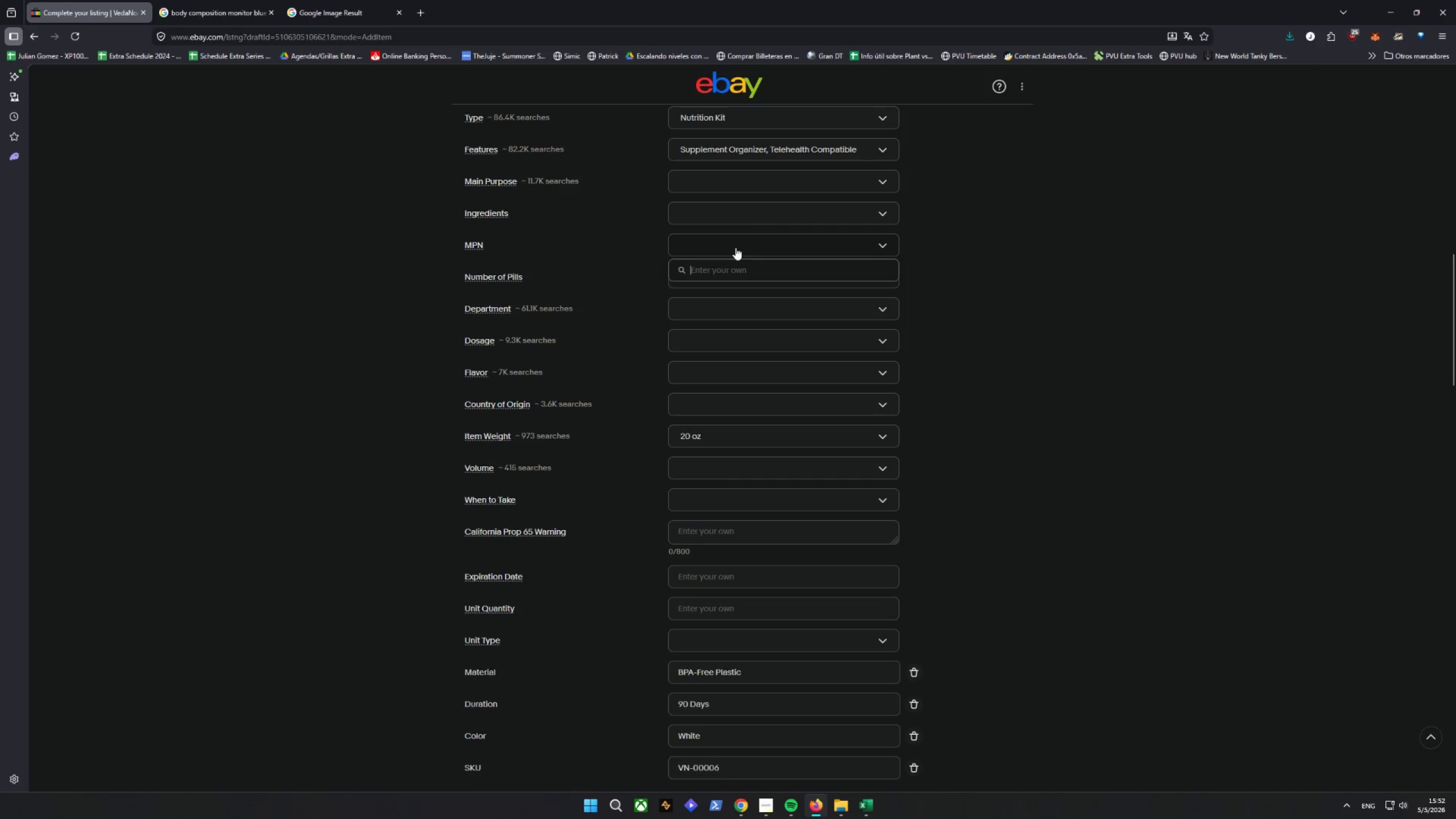 
key(Control+V)
 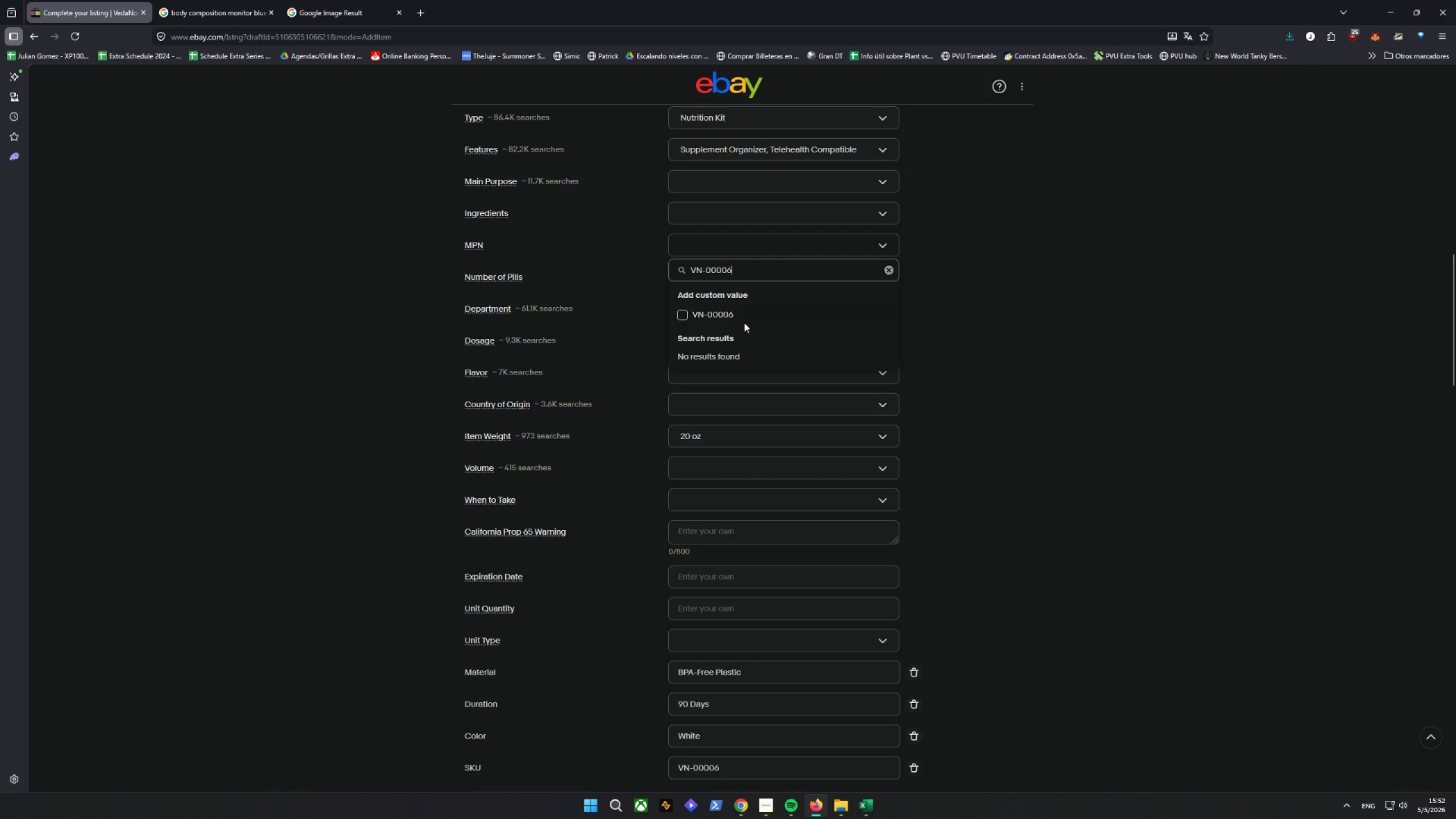 
left_click([712, 316])
 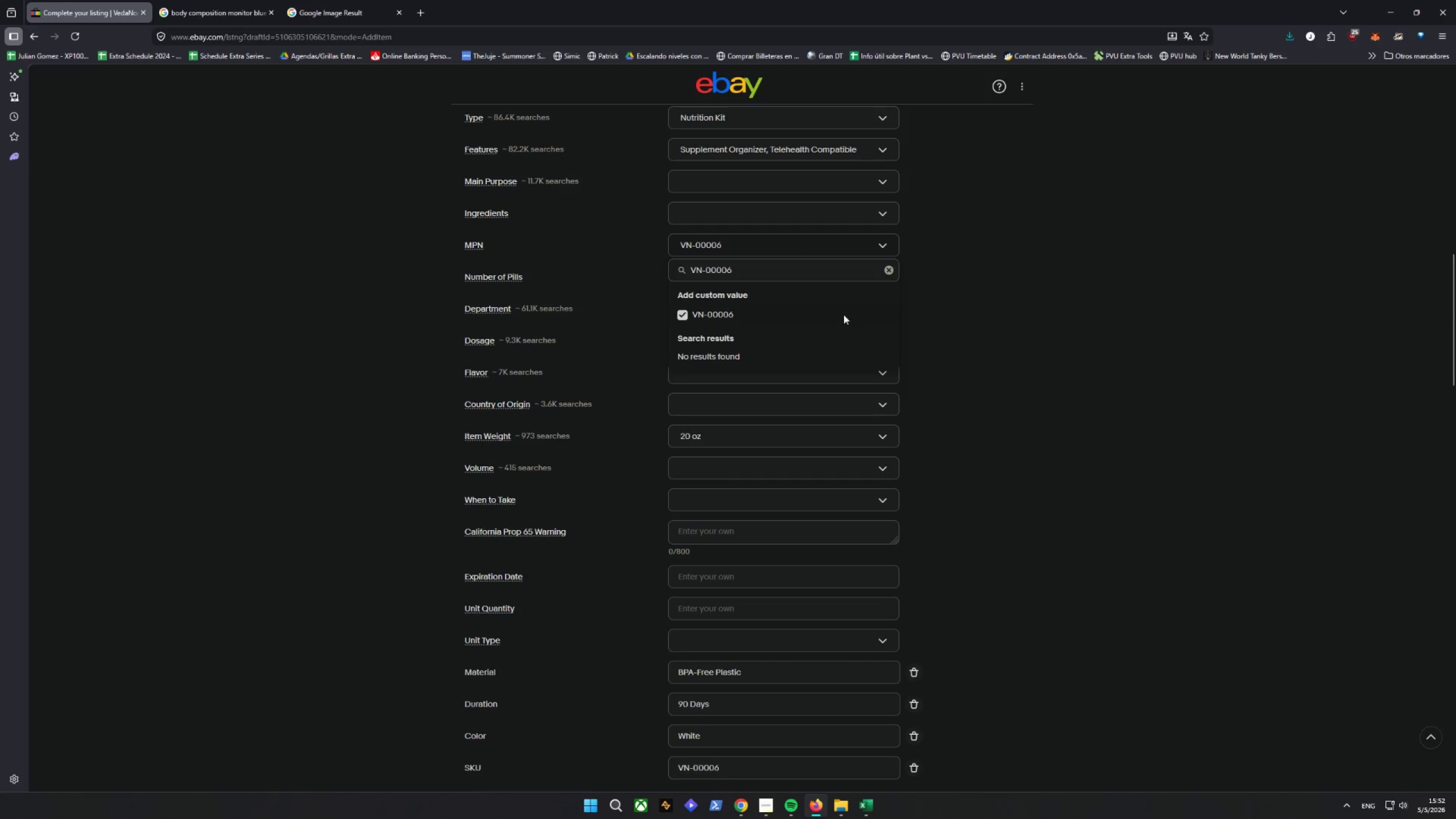 
left_click([1024, 307])
 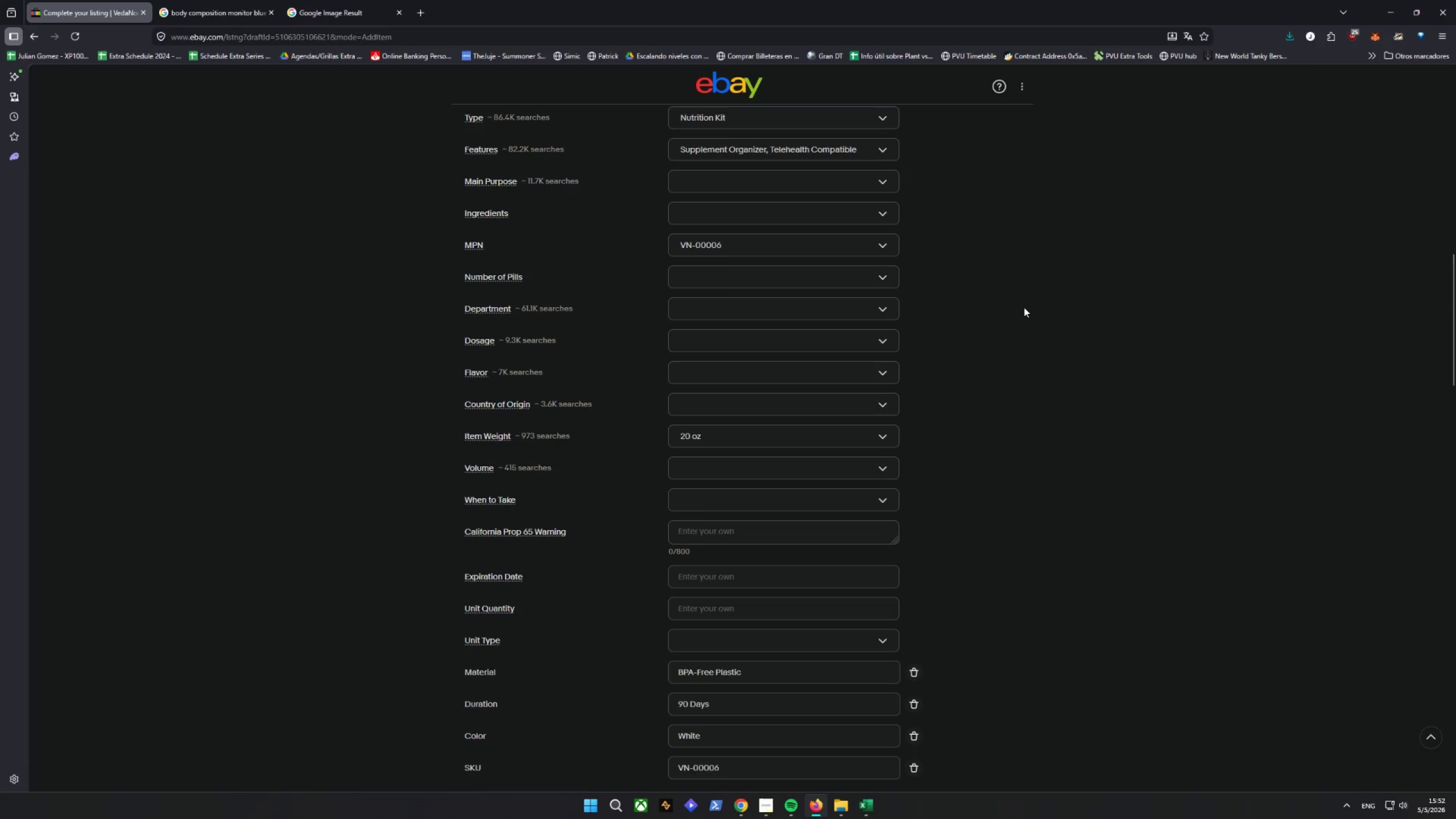 
scroll: coordinate [584, 588], scroll_direction: down, amount: 3.0
 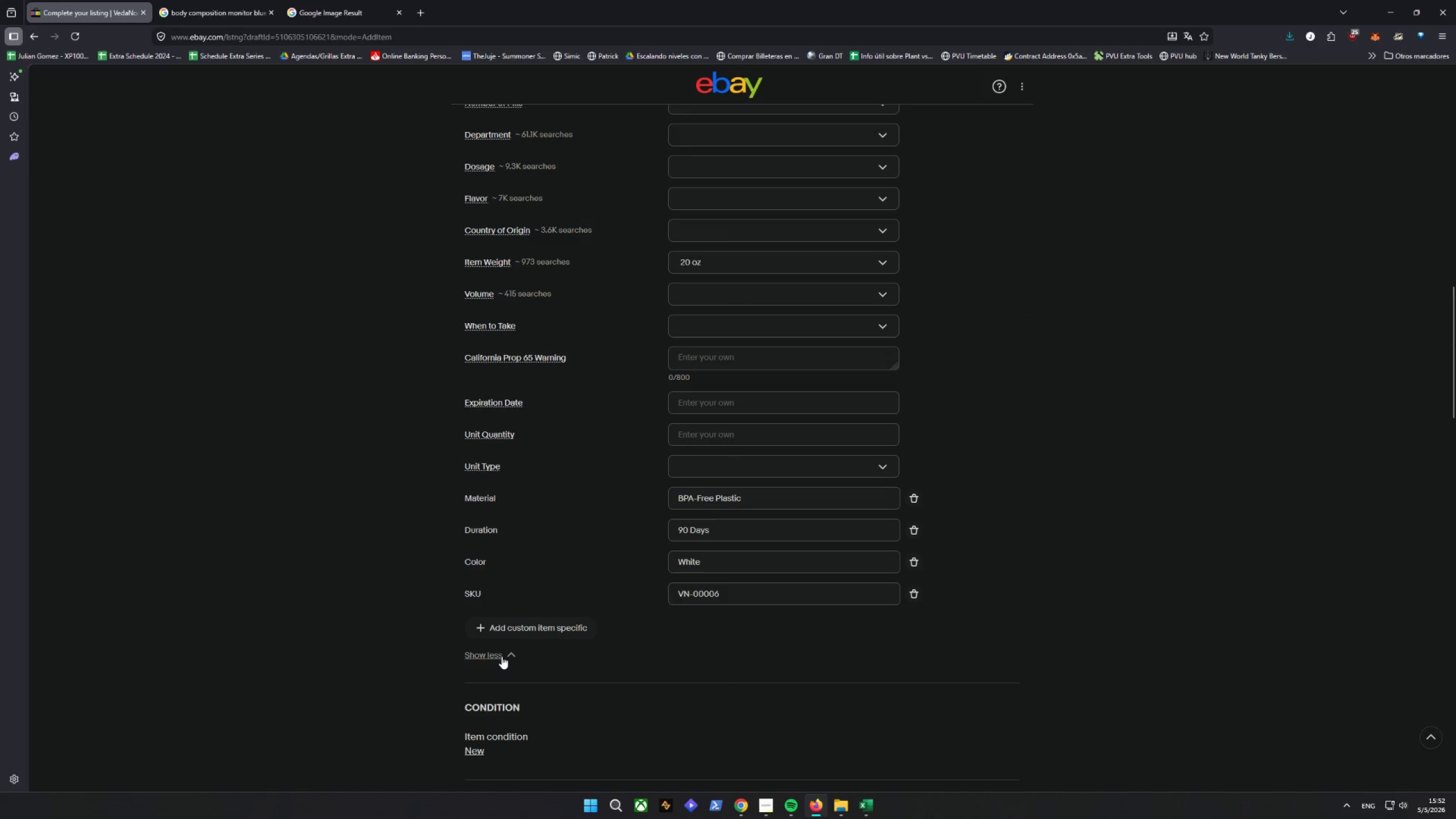 
left_click([524, 628])
 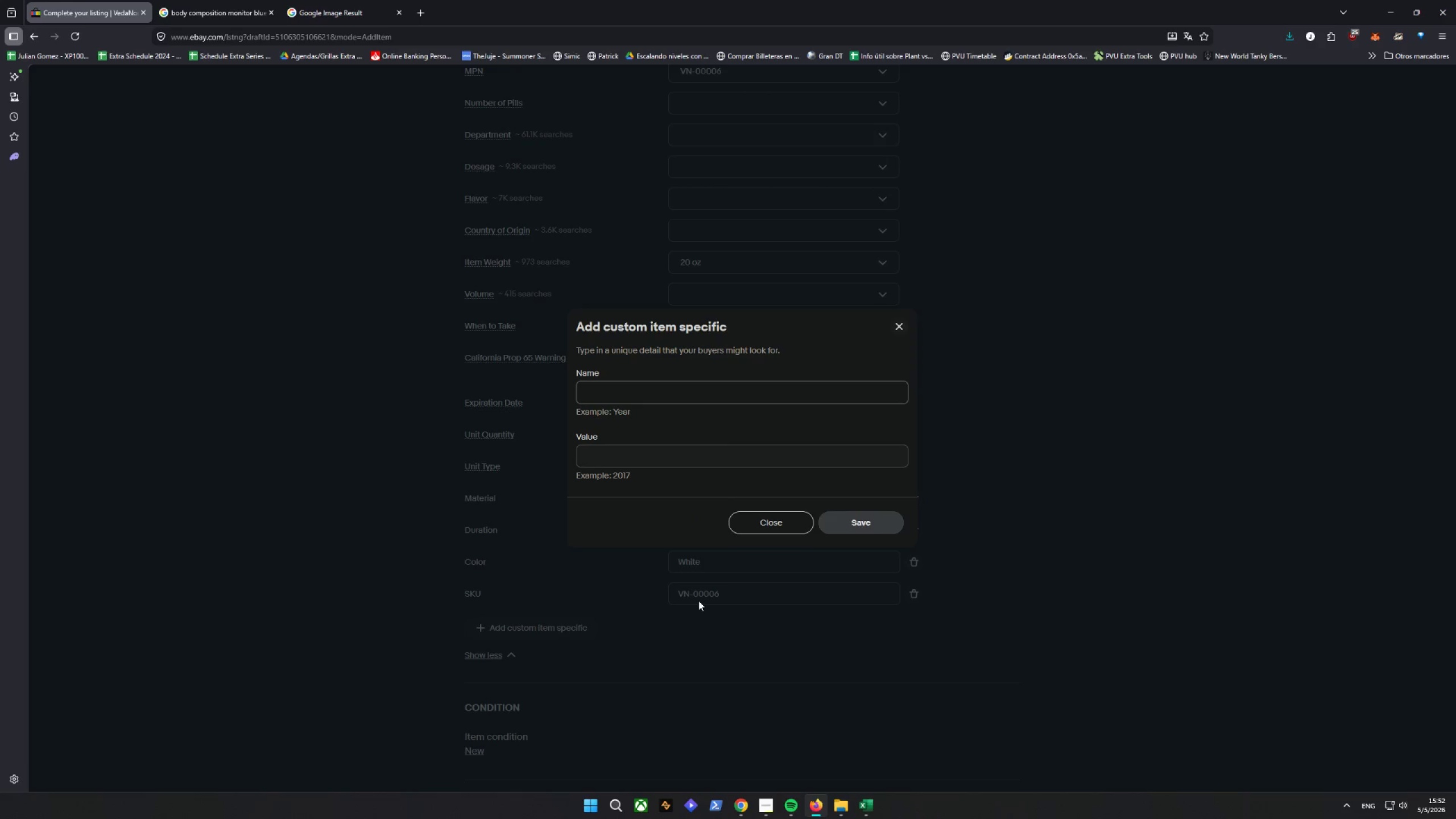 
type(kit)
key(Backspace)
key(Backspace)
key(Backspace)
type(Kit Contents)
key(Tab)
 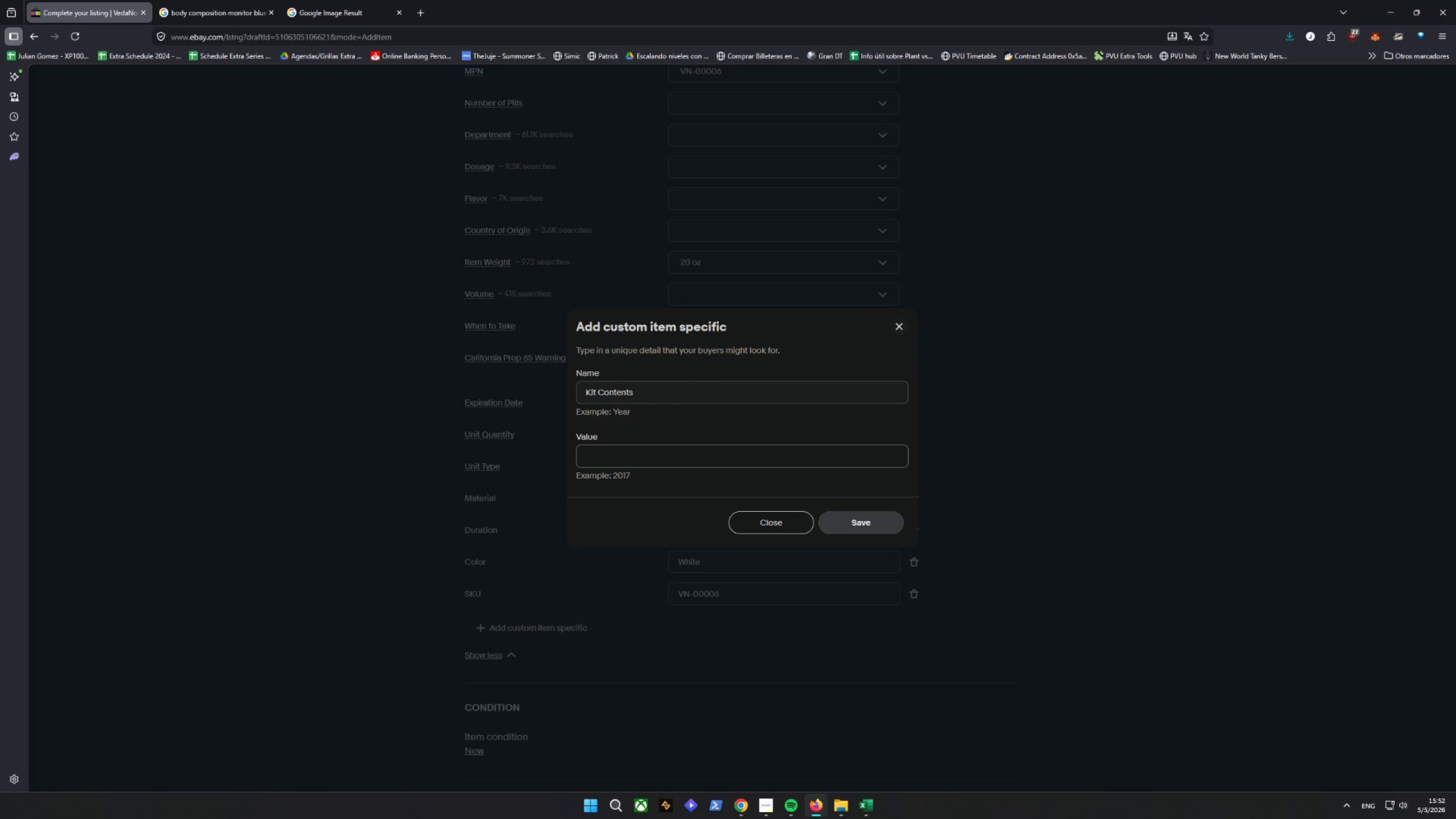 
type(Supplement Ort)
key(Backspace)
type(ganiu)
key(Backspace)
type(zer )
key(Backspace)
type(, Telehe)
key(Backspace)
key(Backspace)
key(Backspace)
key(Backspace)
key(Backspace)
key(Backspace)
 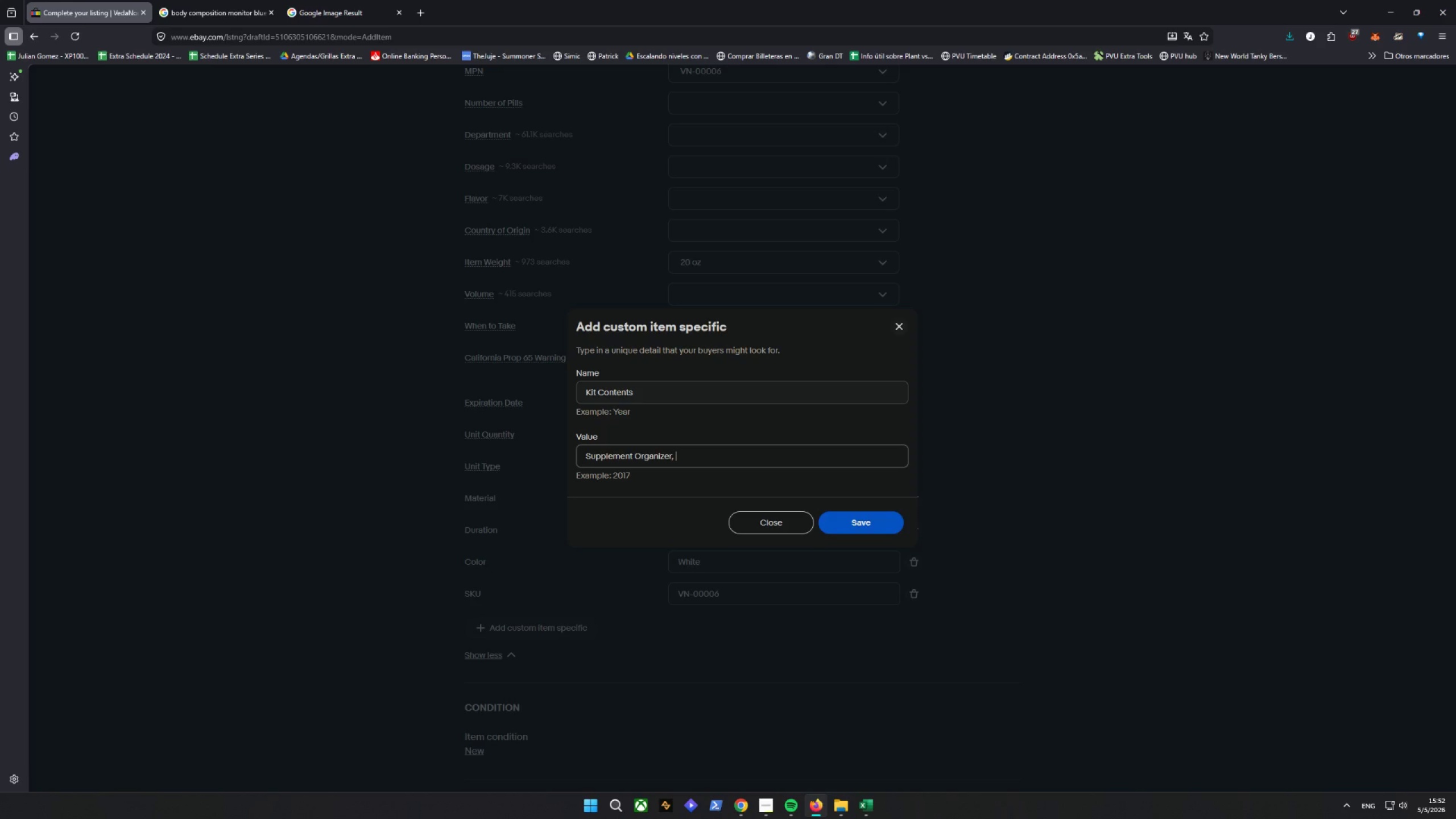 
type(Nutri)
key(Backspace)
key(Backspace)
type(rition Guide)
 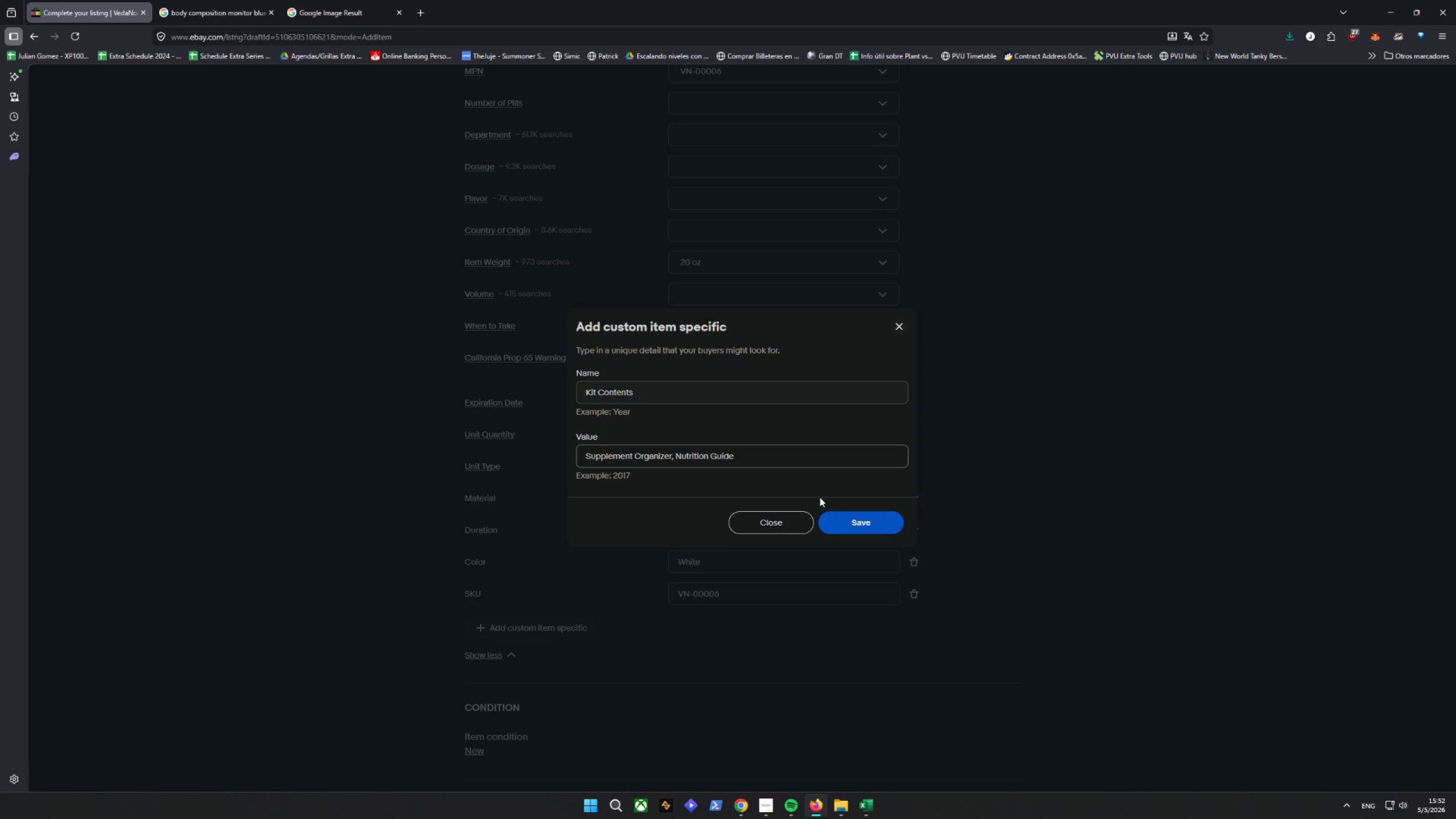 
left_click([845, 528])
 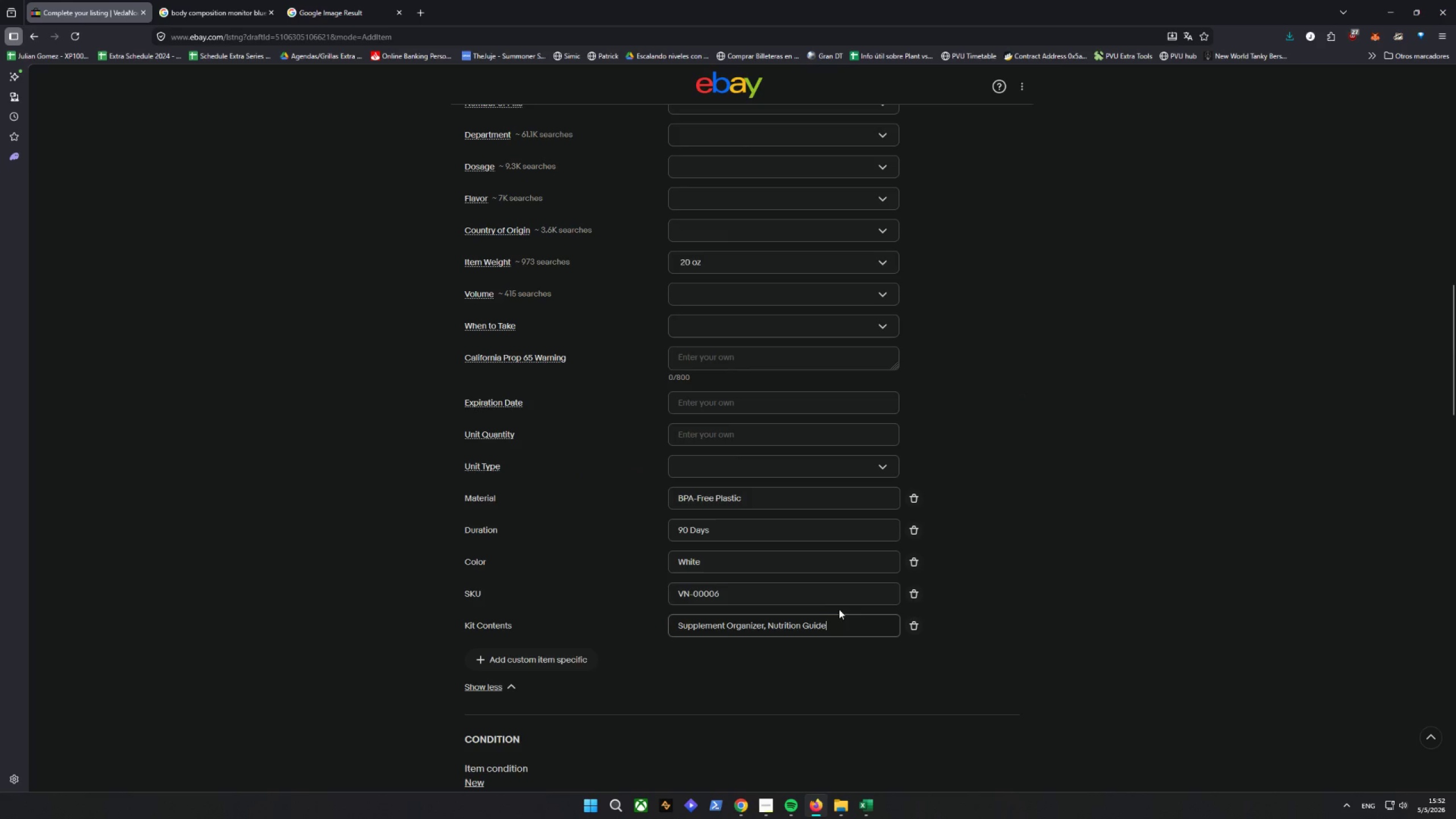 
wait(5.75)
 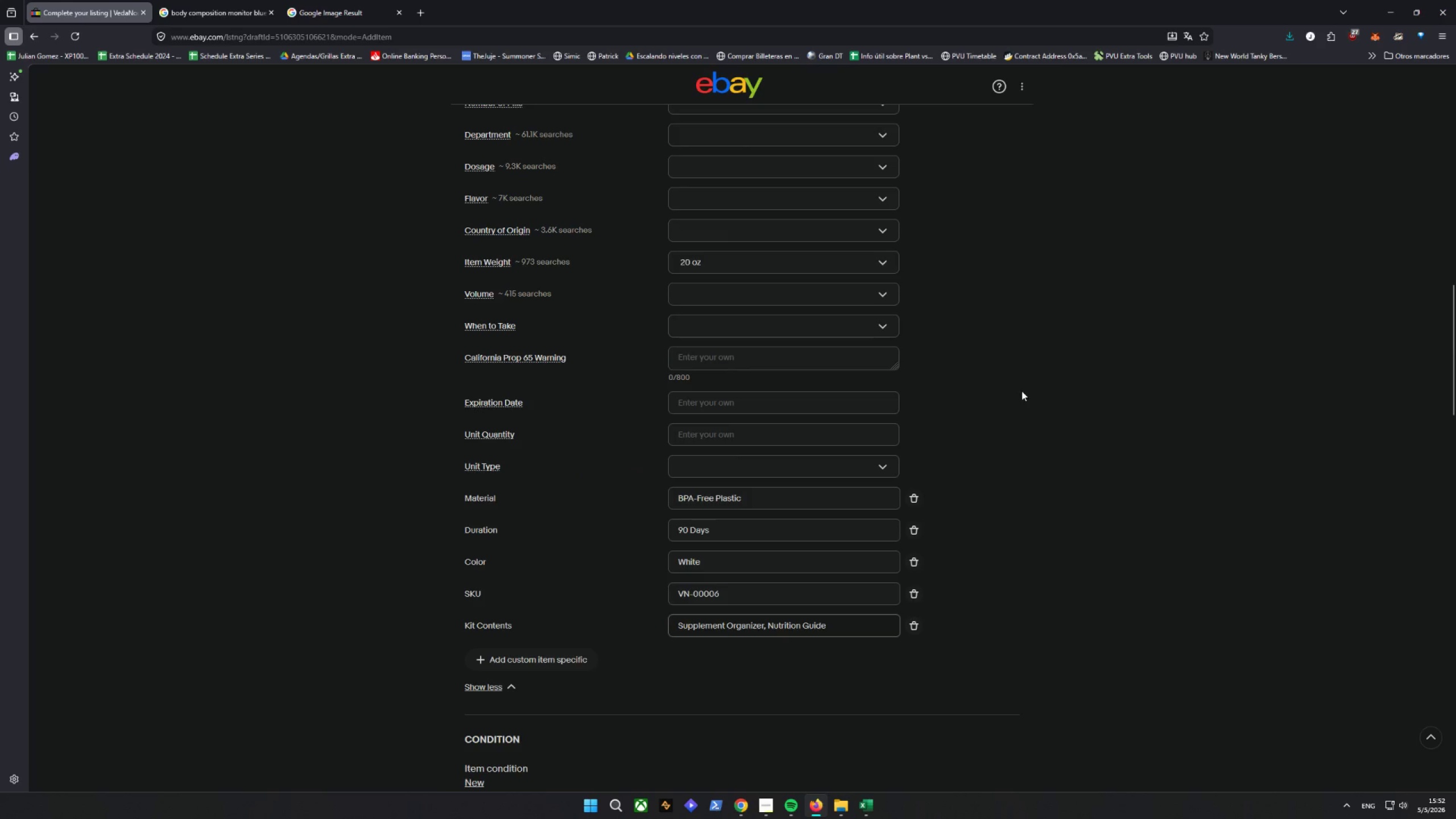 
left_click([517, 660])
 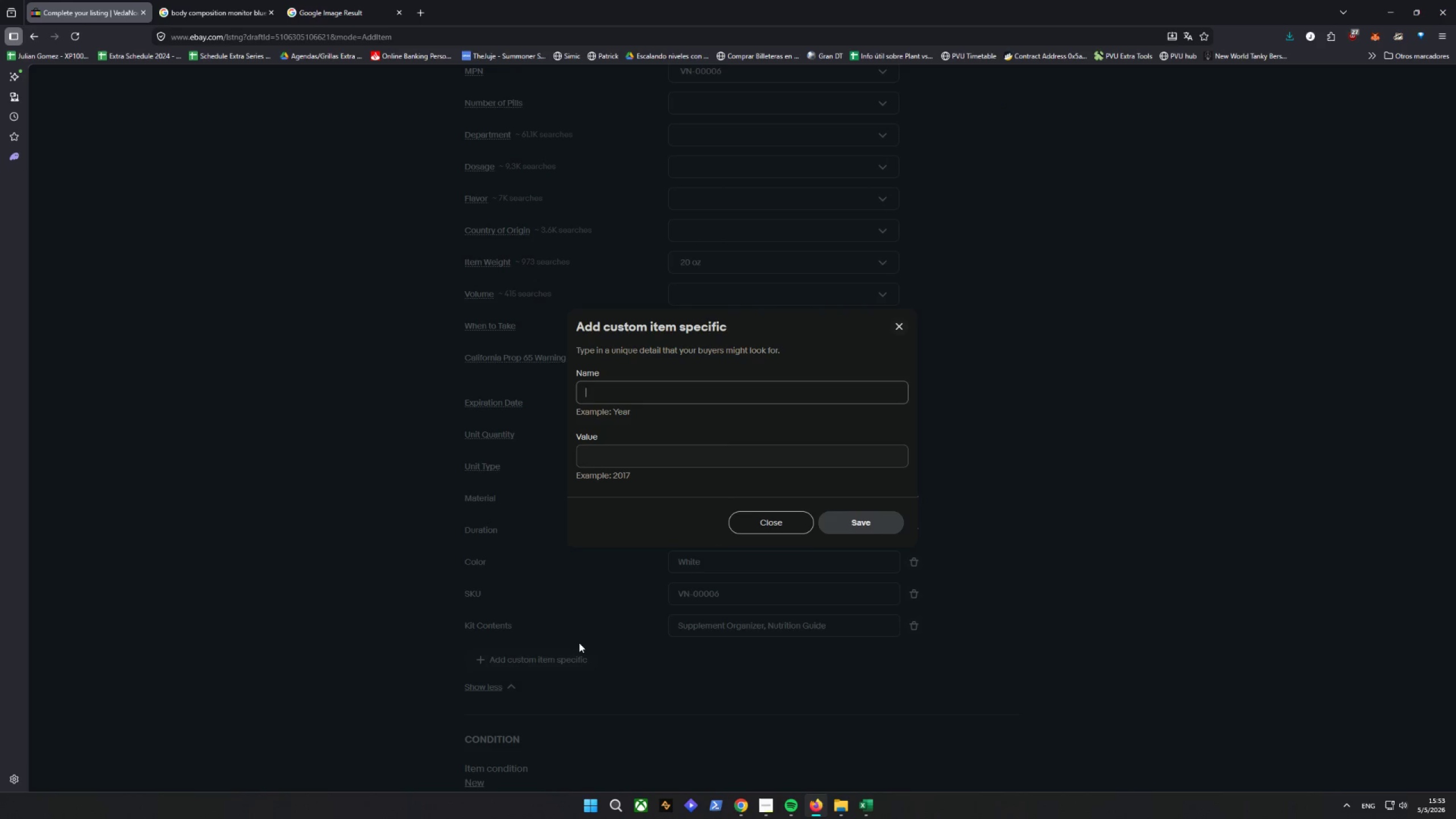 
type(tR)
key(Backspace)
type(ARGET Auy)
key(Backspace)
type(dience)
 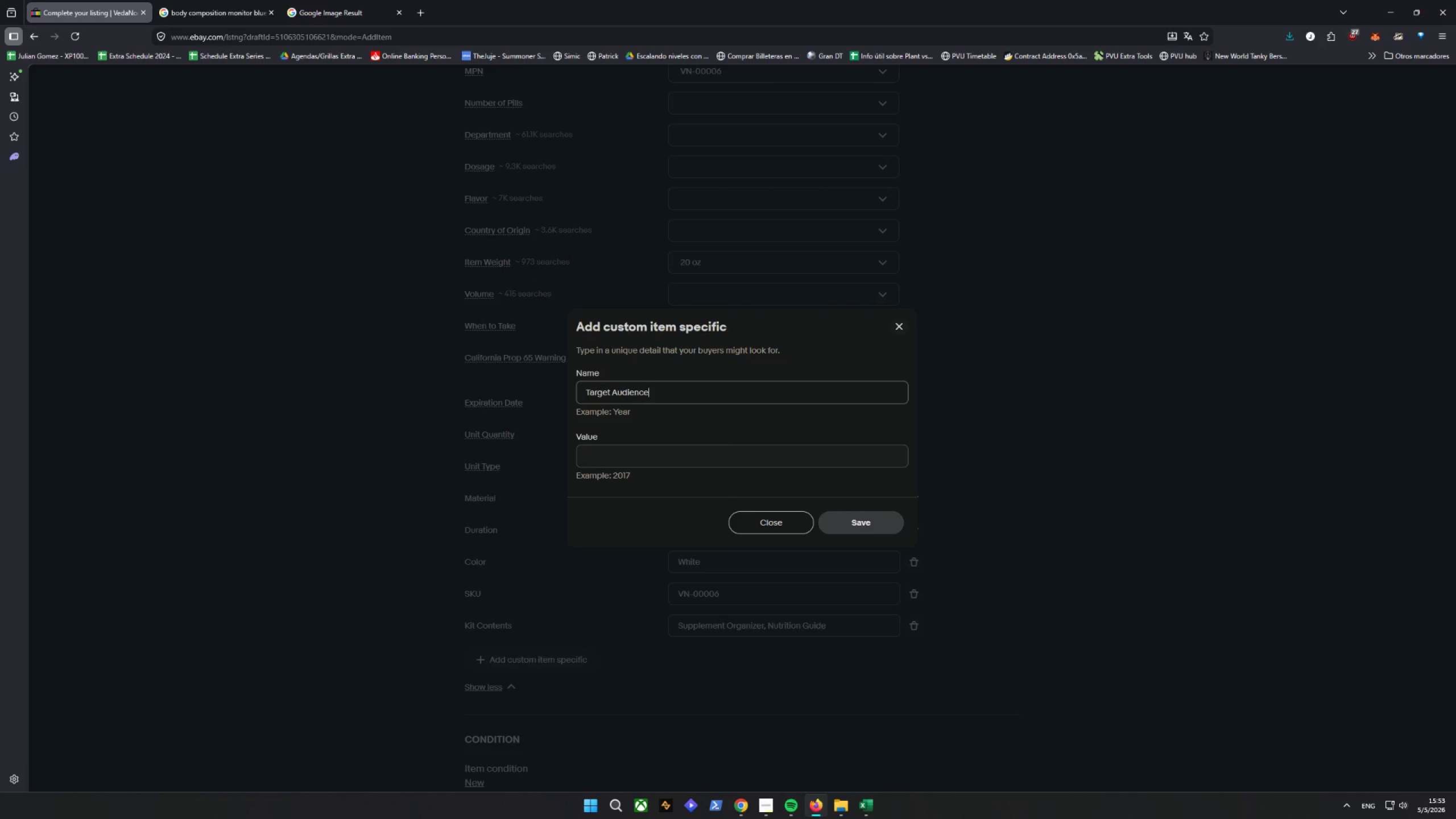 
hold_key(key=CapsLock, duration=0.33)
 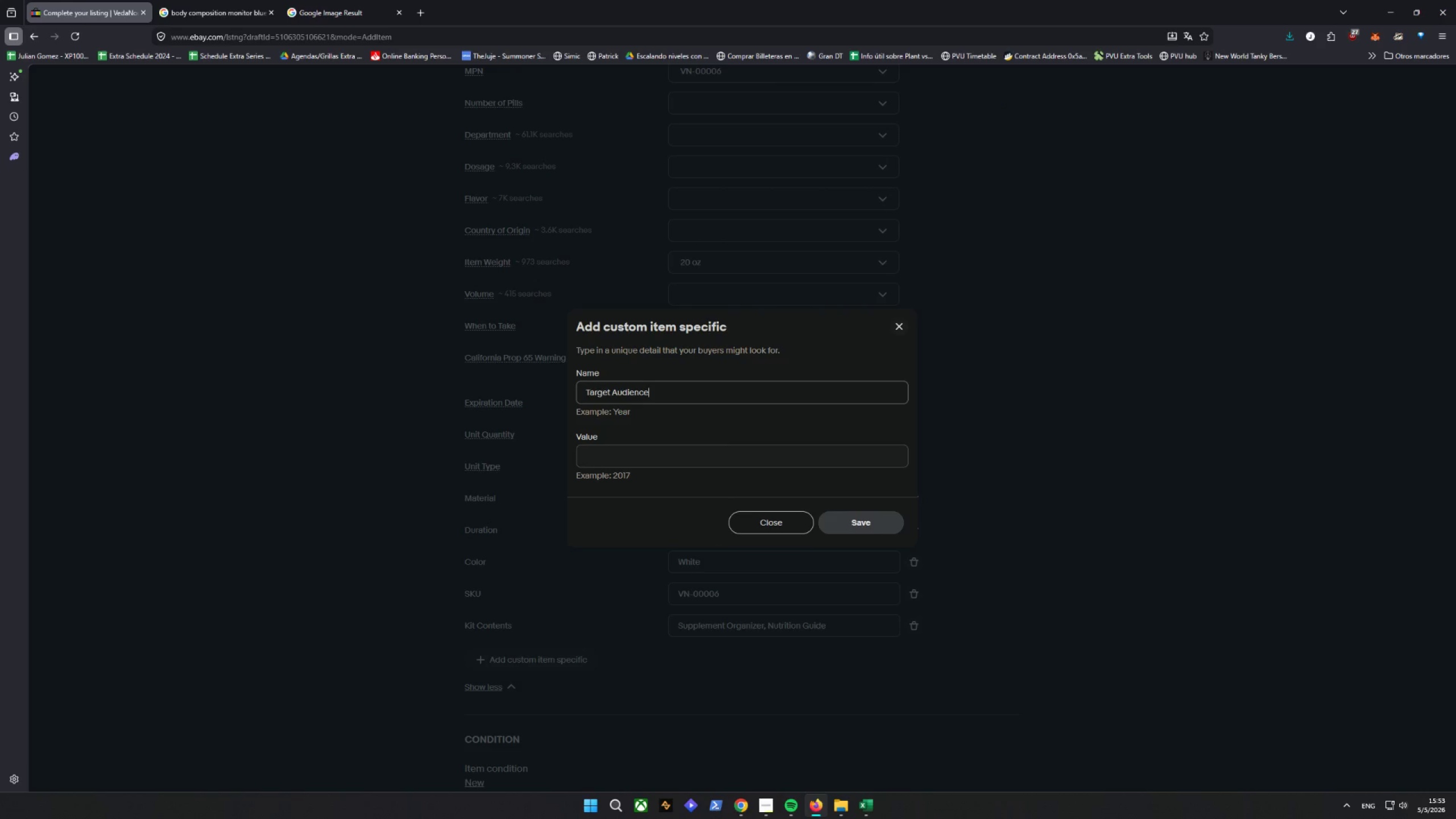 
left_click([619, 463])
 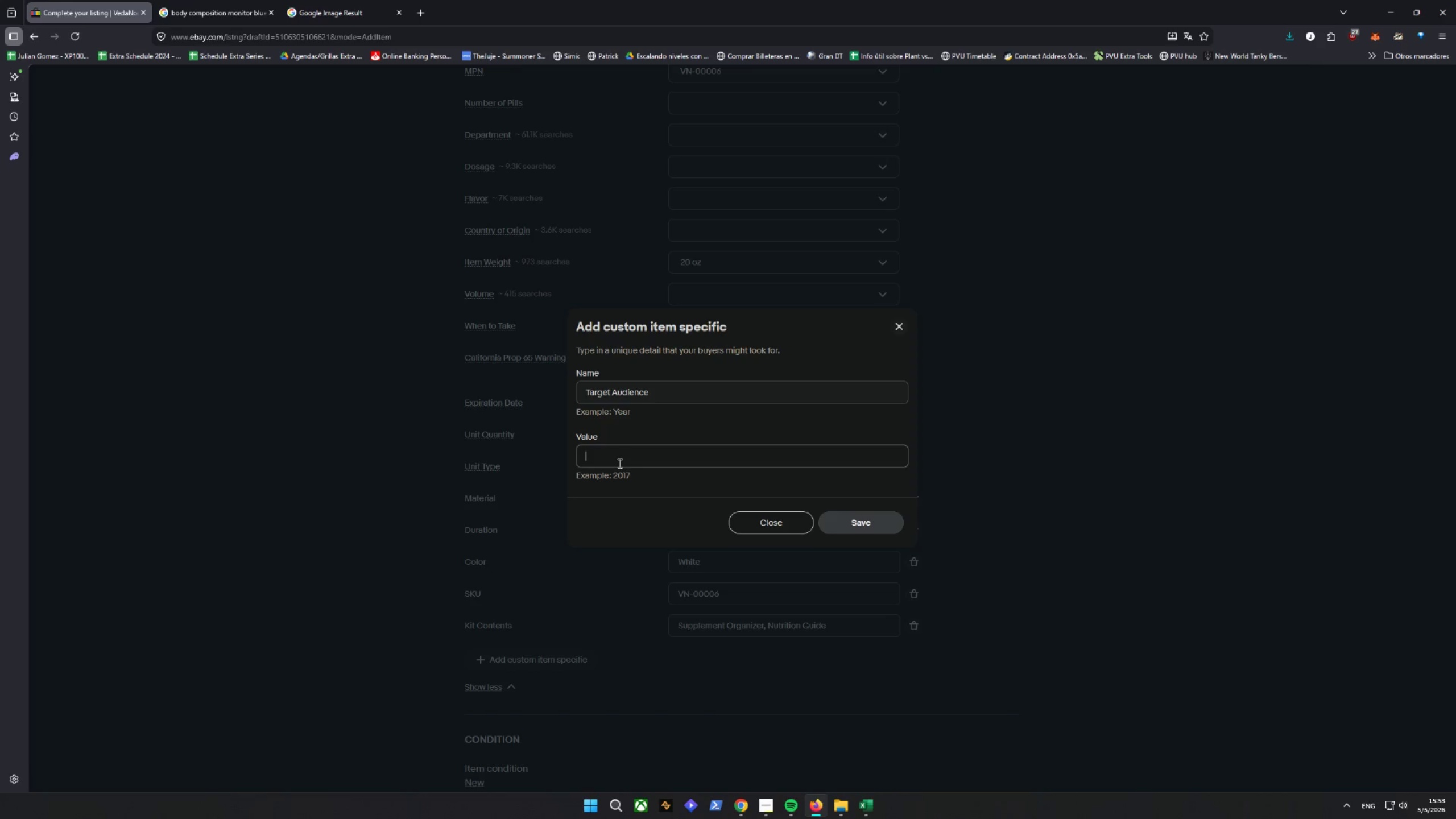 
type(Hel)
key(Backspace)
type(alth Coaches, Ro)
key(Backspace)
type(emote Patients)
 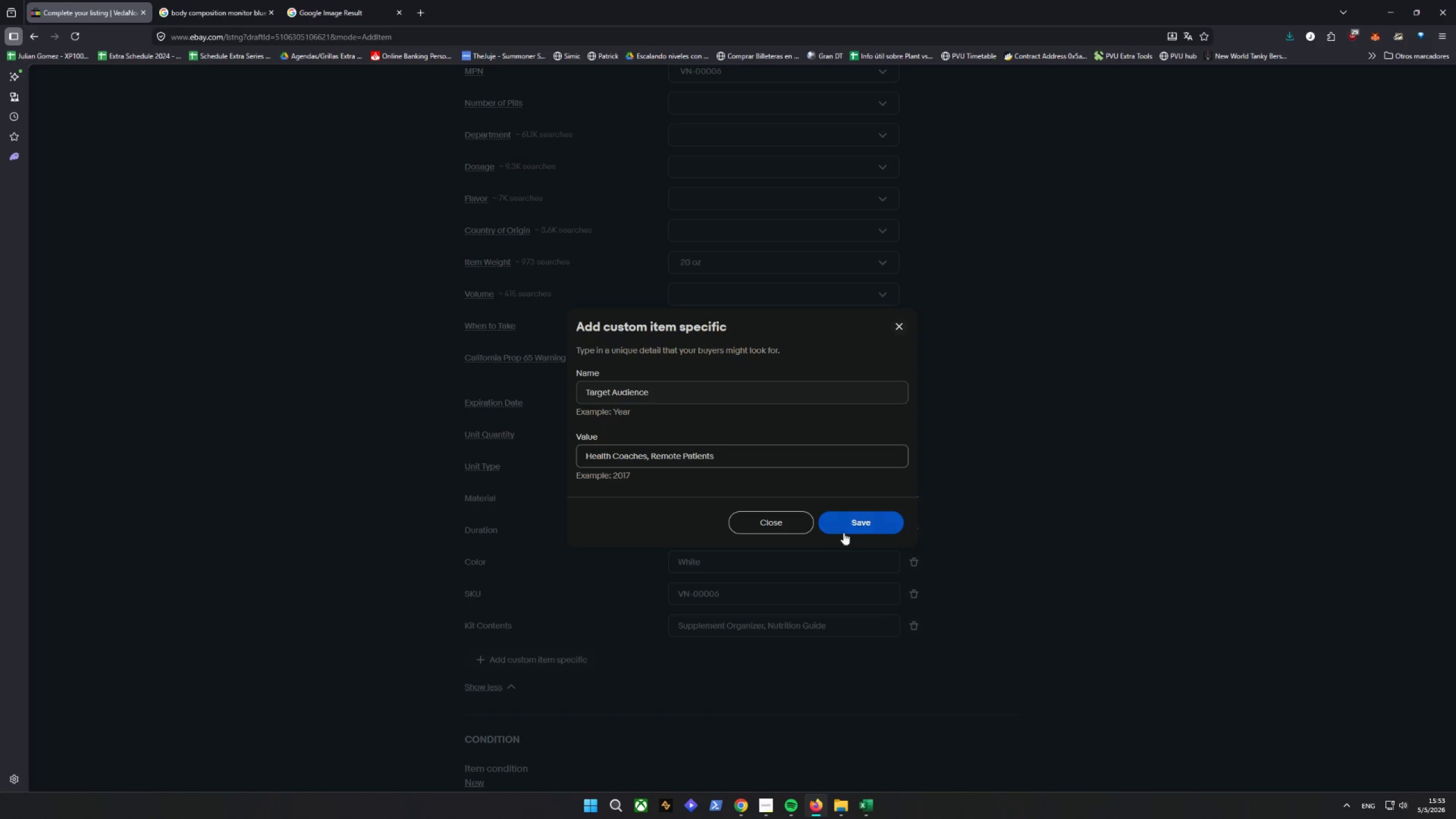 
left_click([847, 528])
 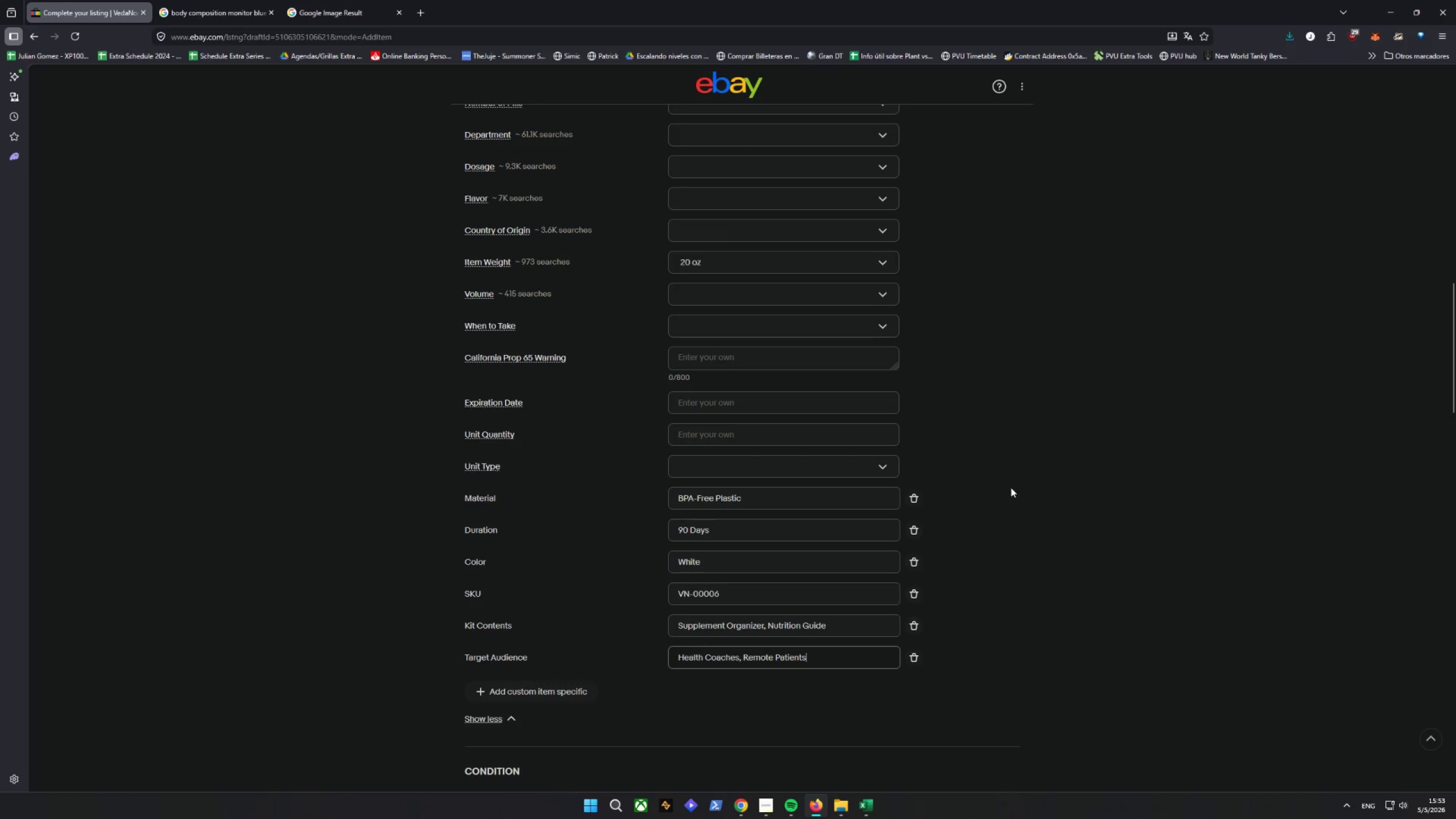 
scroll: coordinate [1046, 561], scroll_direction: down, amount: 8.0
 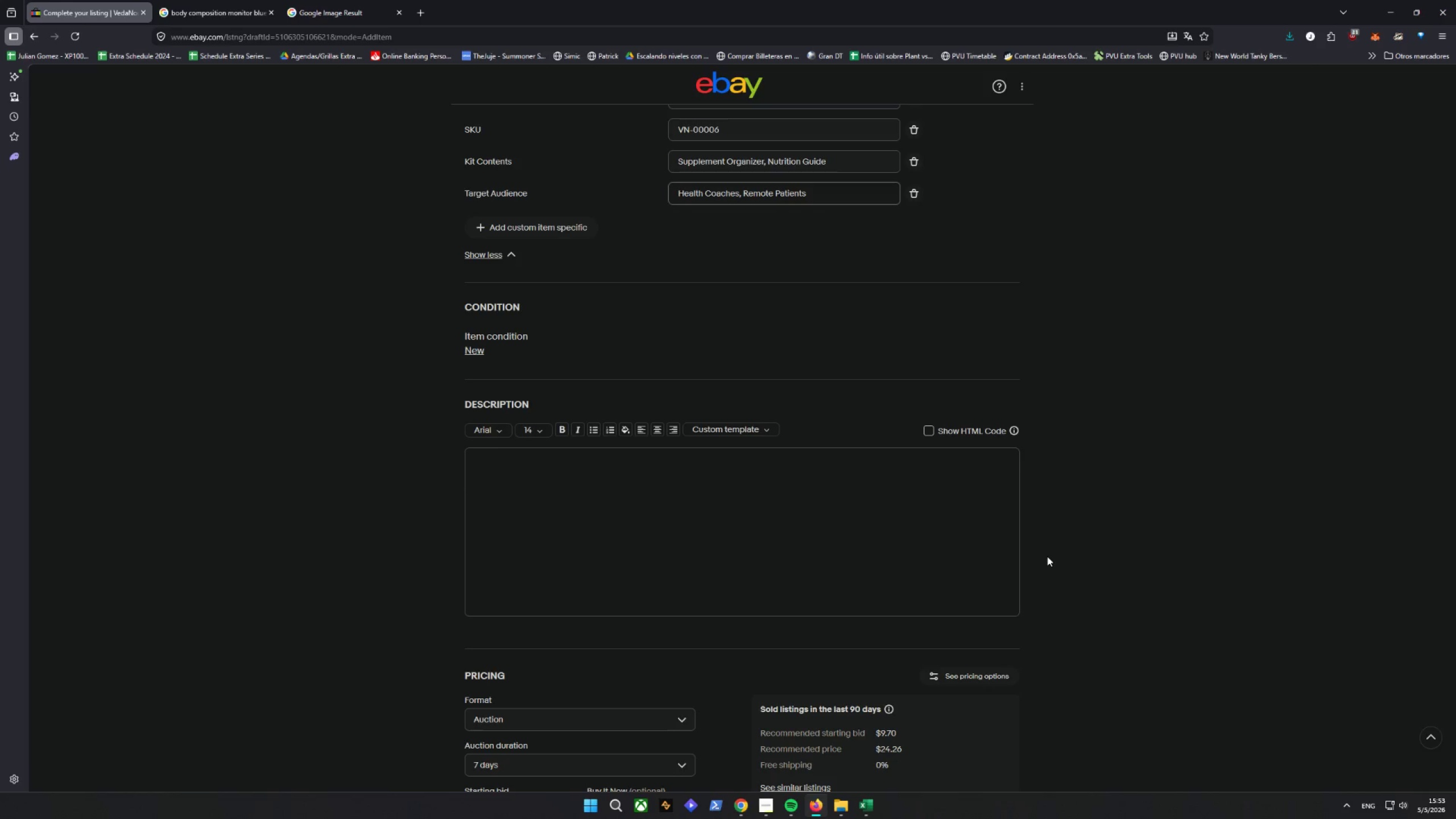 
wait(8.68)
 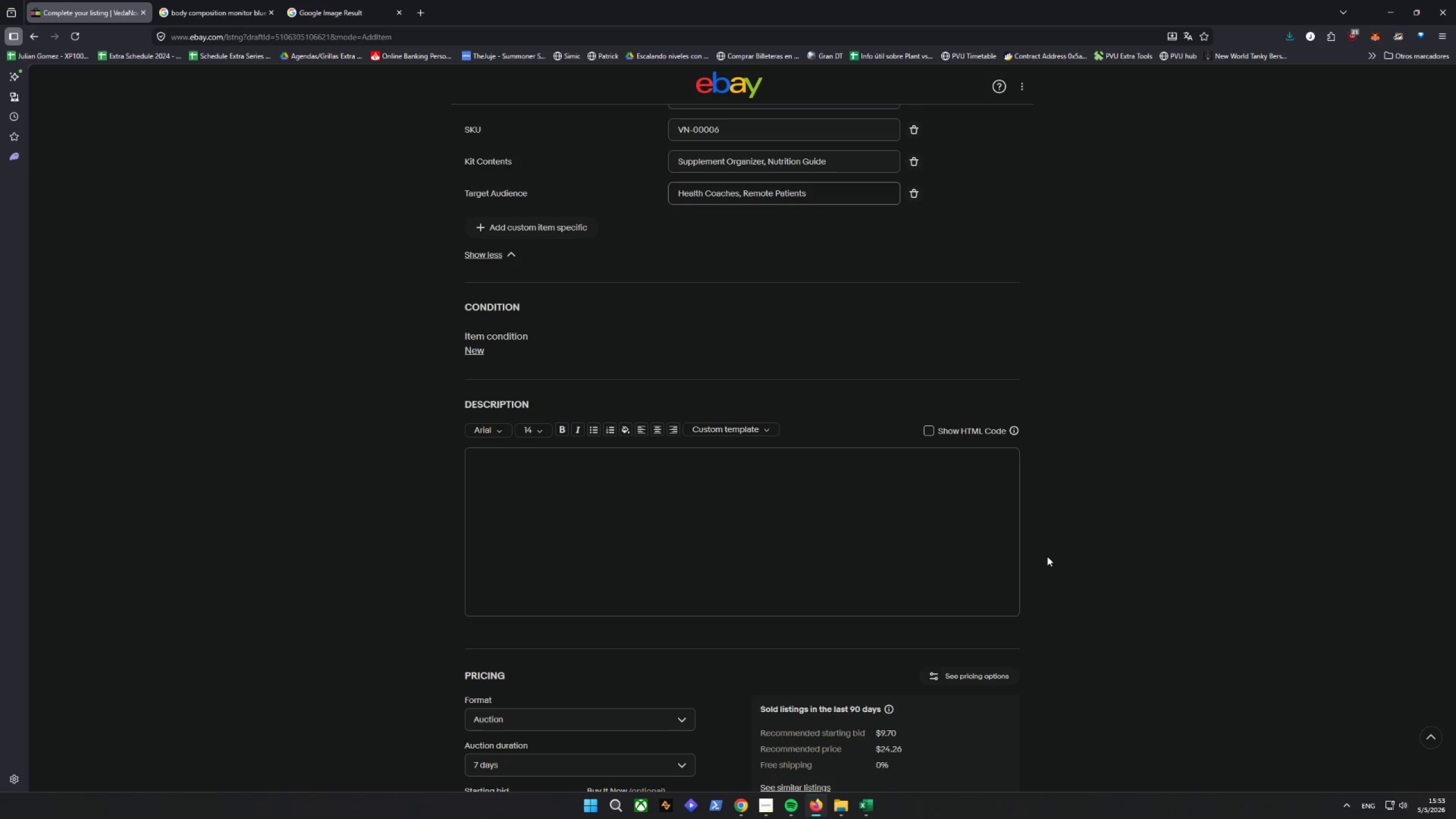 
left_click_drag(start_coordinate=[1003, 292], to_coordinate=[995, 300])
 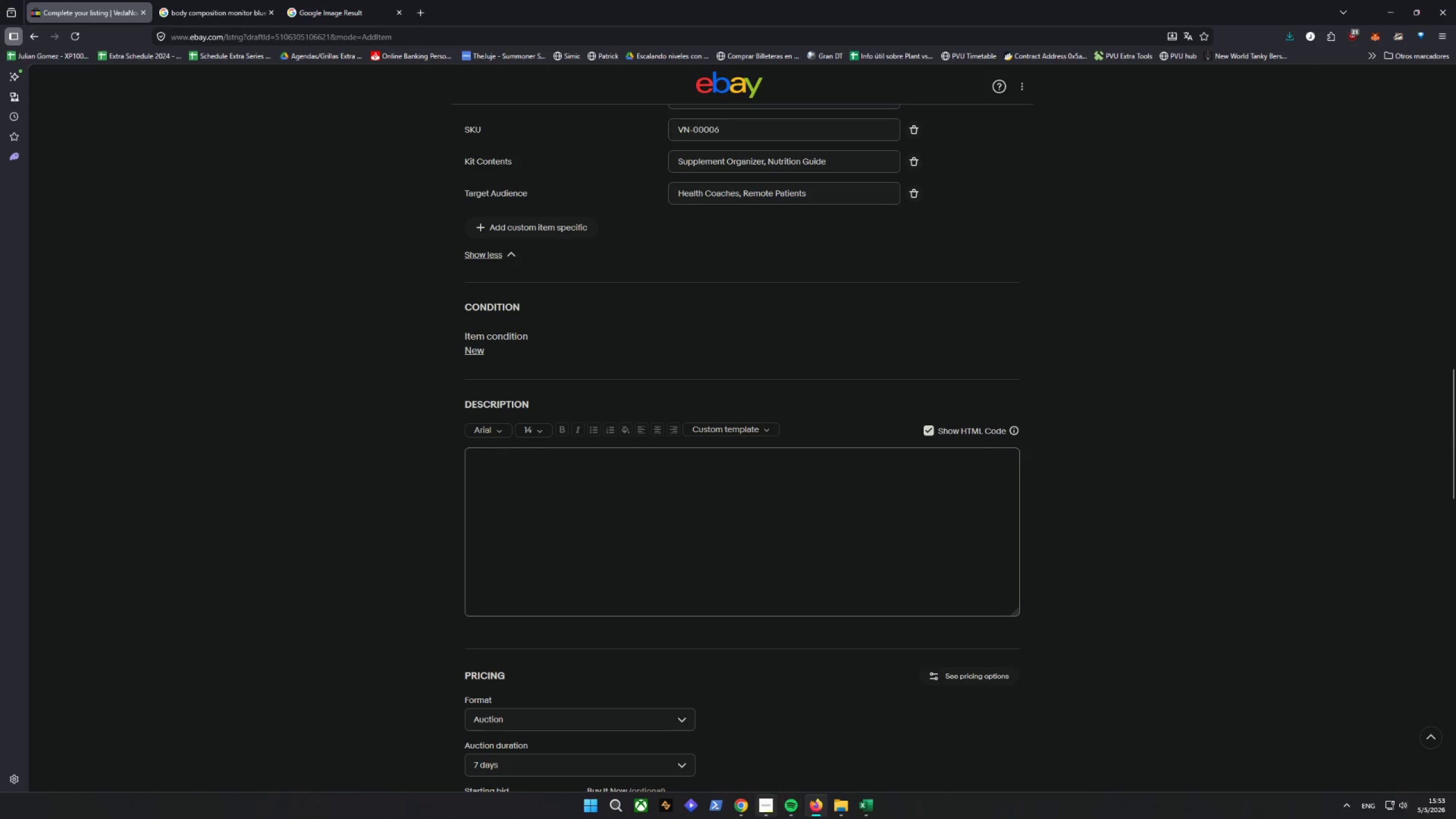 
wait(5.2)
 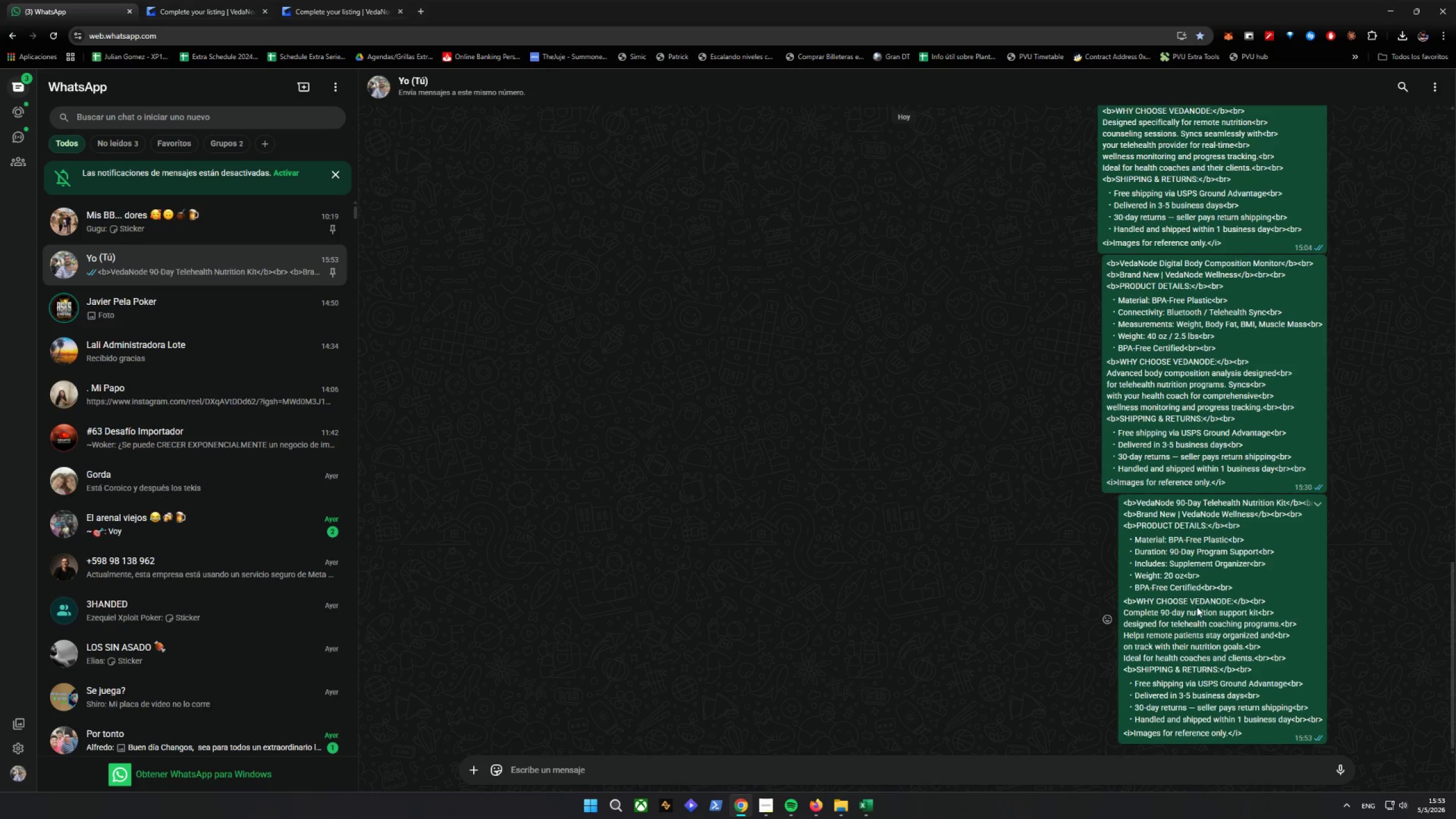 
right_click([1196, 606])
 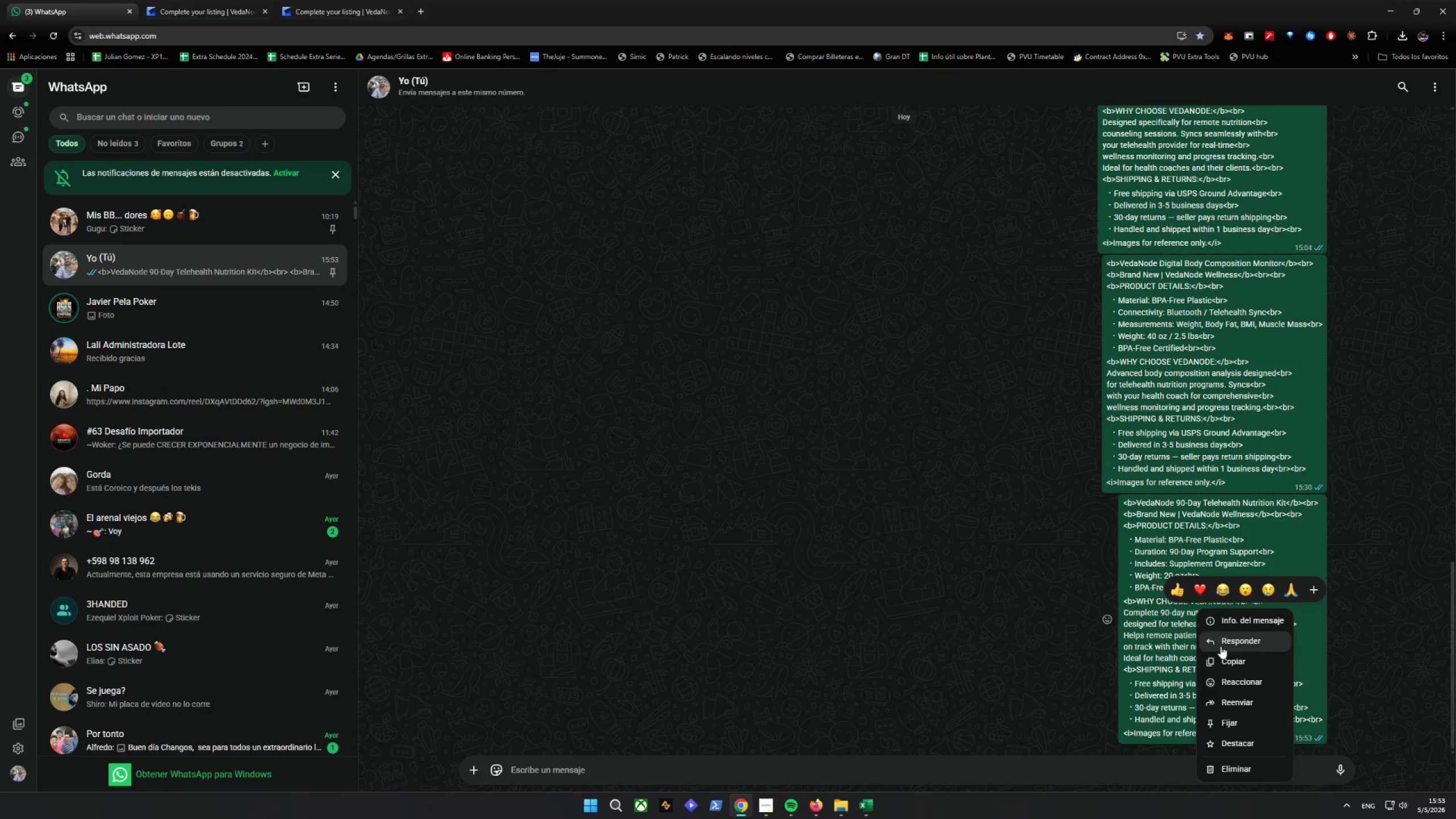 
scroll: coordinate [1185, 622], scroll_direction: down, amount: 1.0
 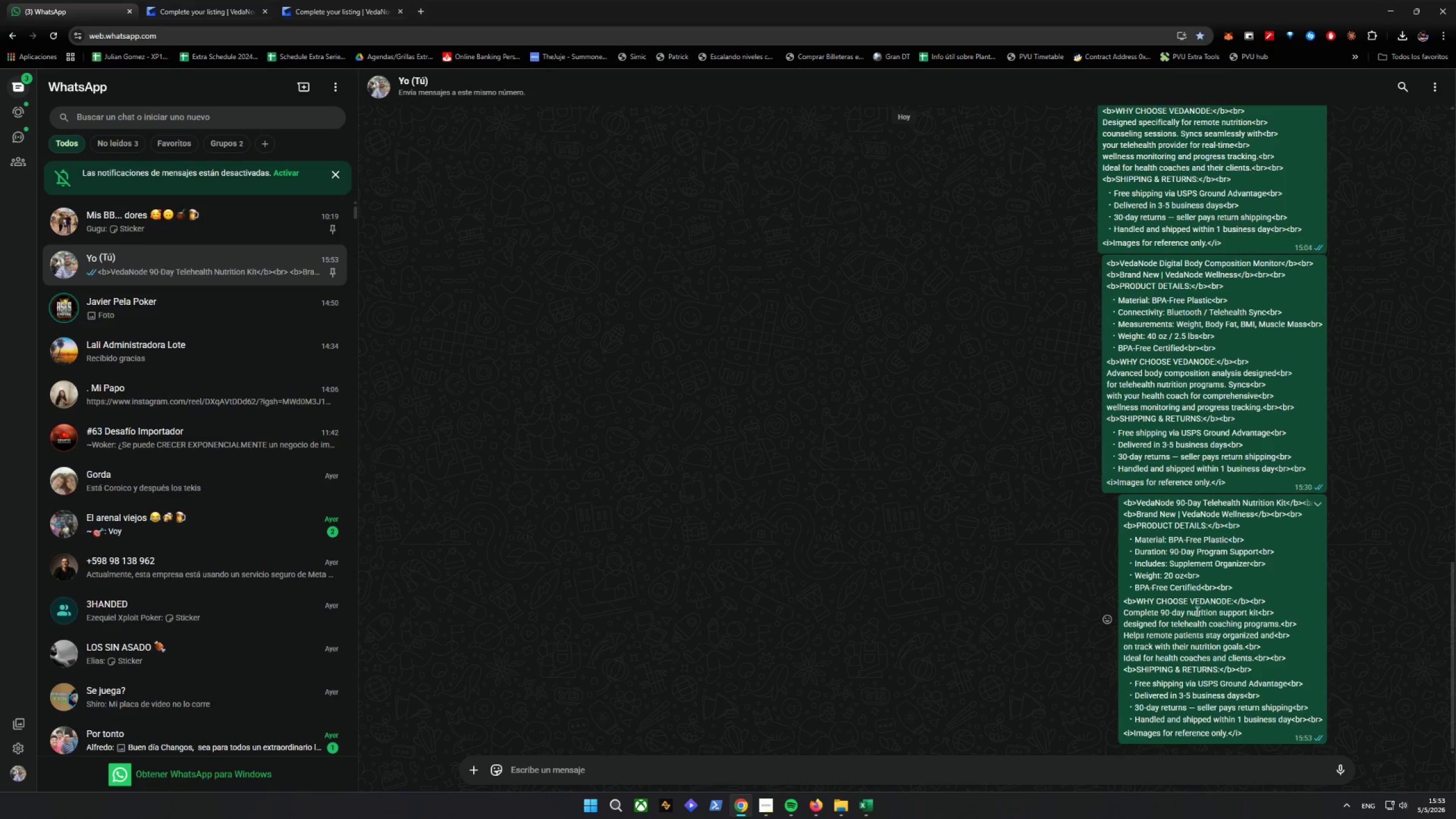 
left_click([1223, 662])
 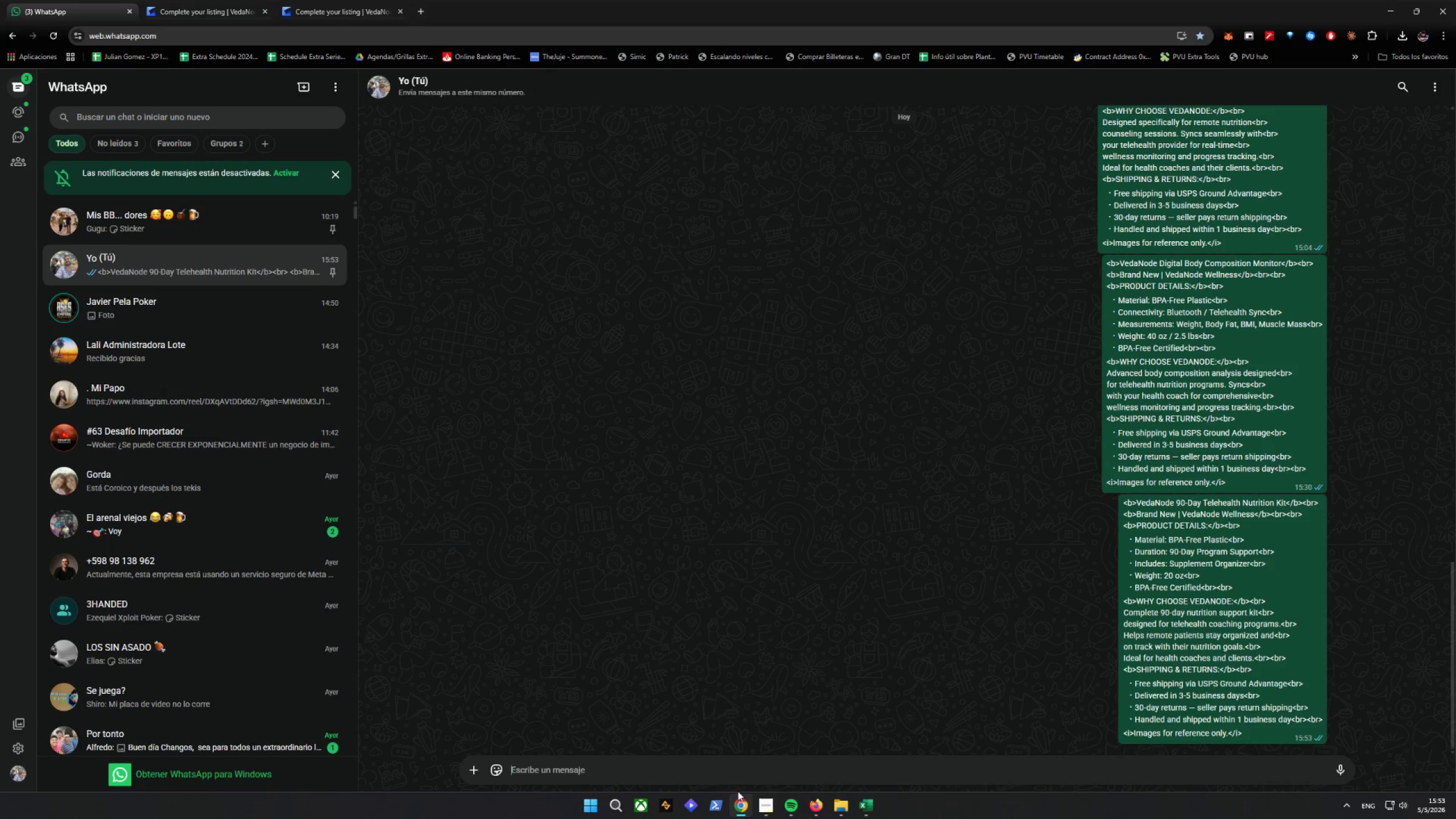 
left_click([738, 805])
 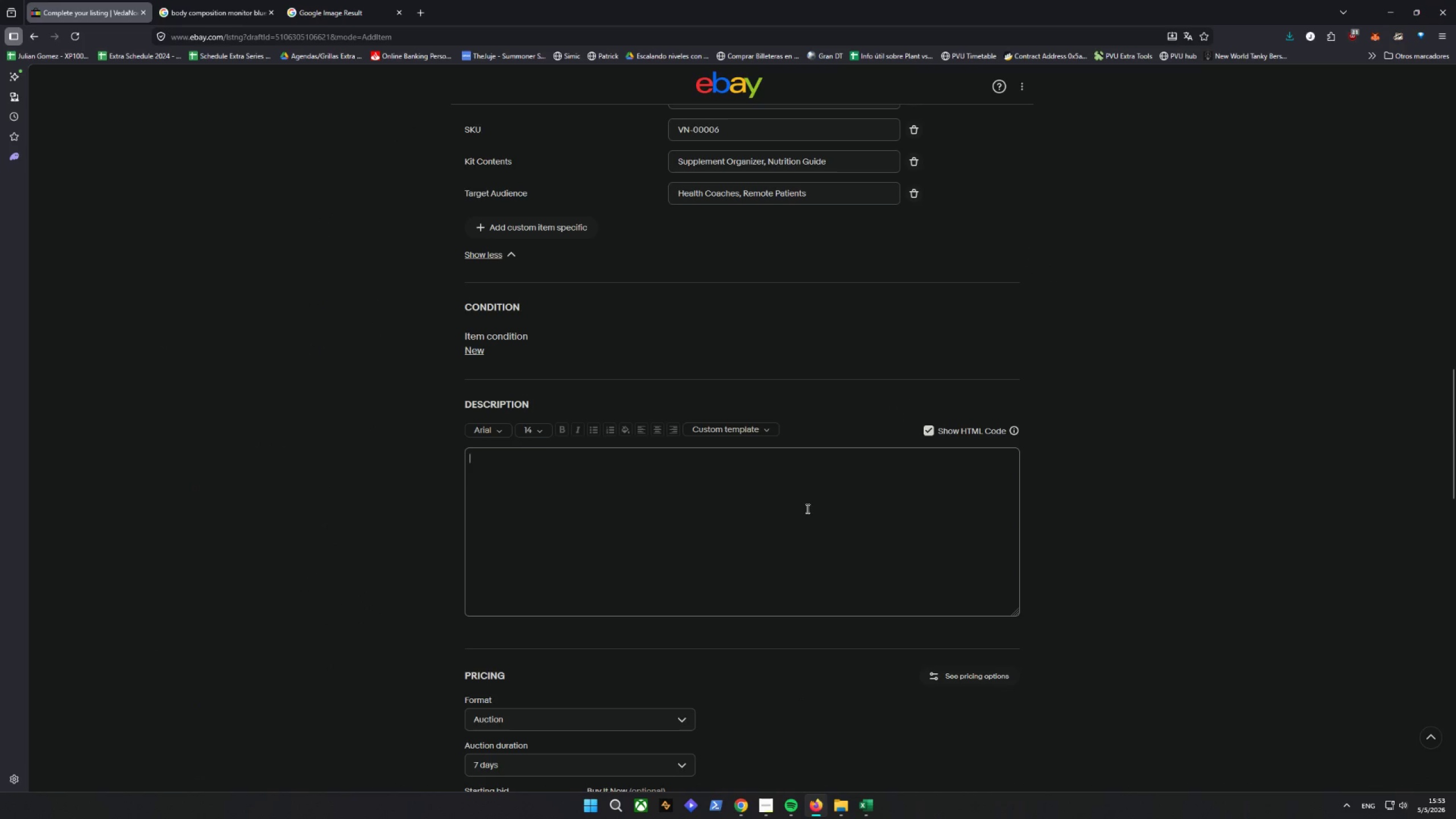 
left_click_drag(start_coordinate=[659, 489], to_coordinate=[652, 489])
 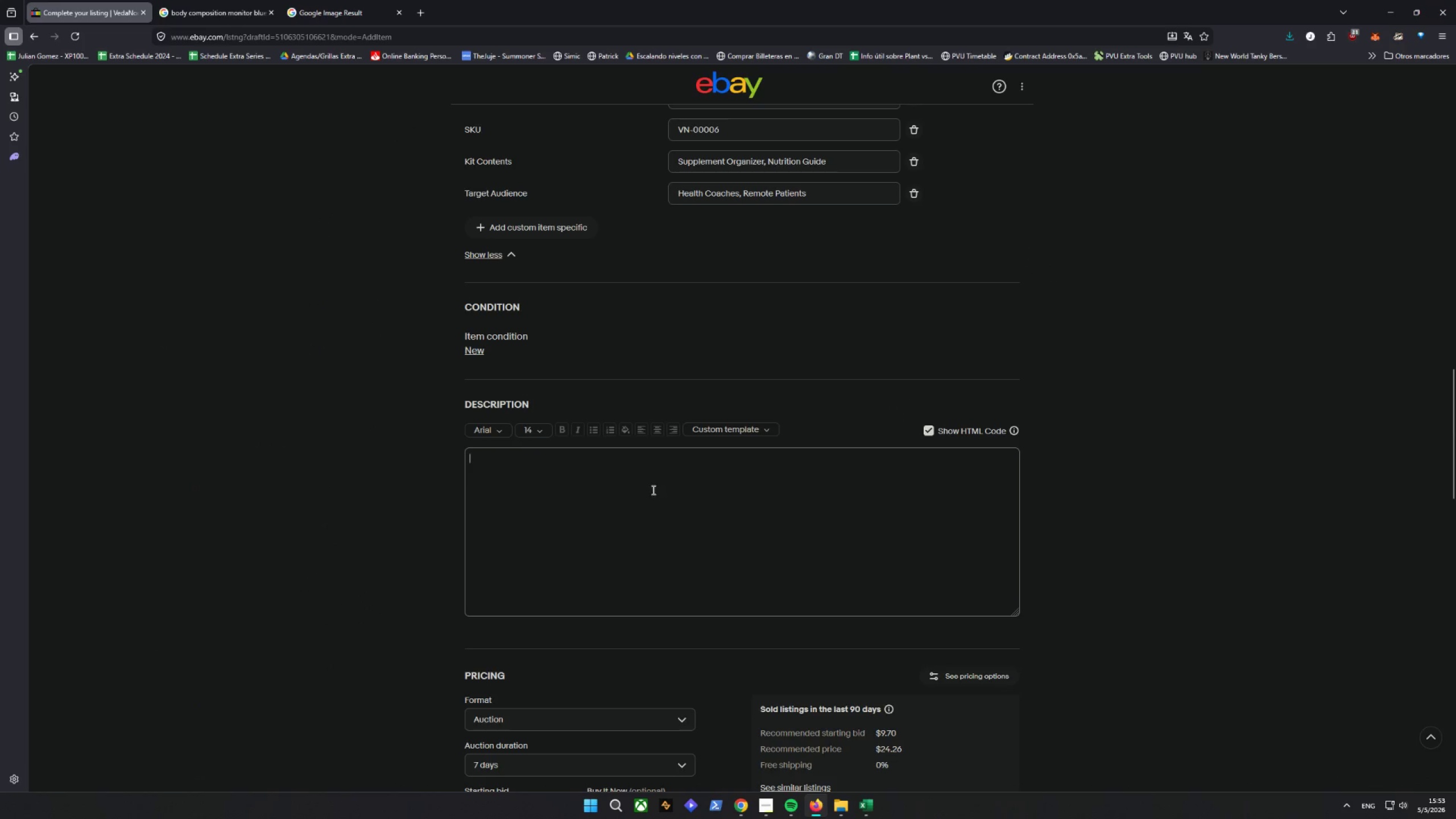 
right_click([652, 490])
 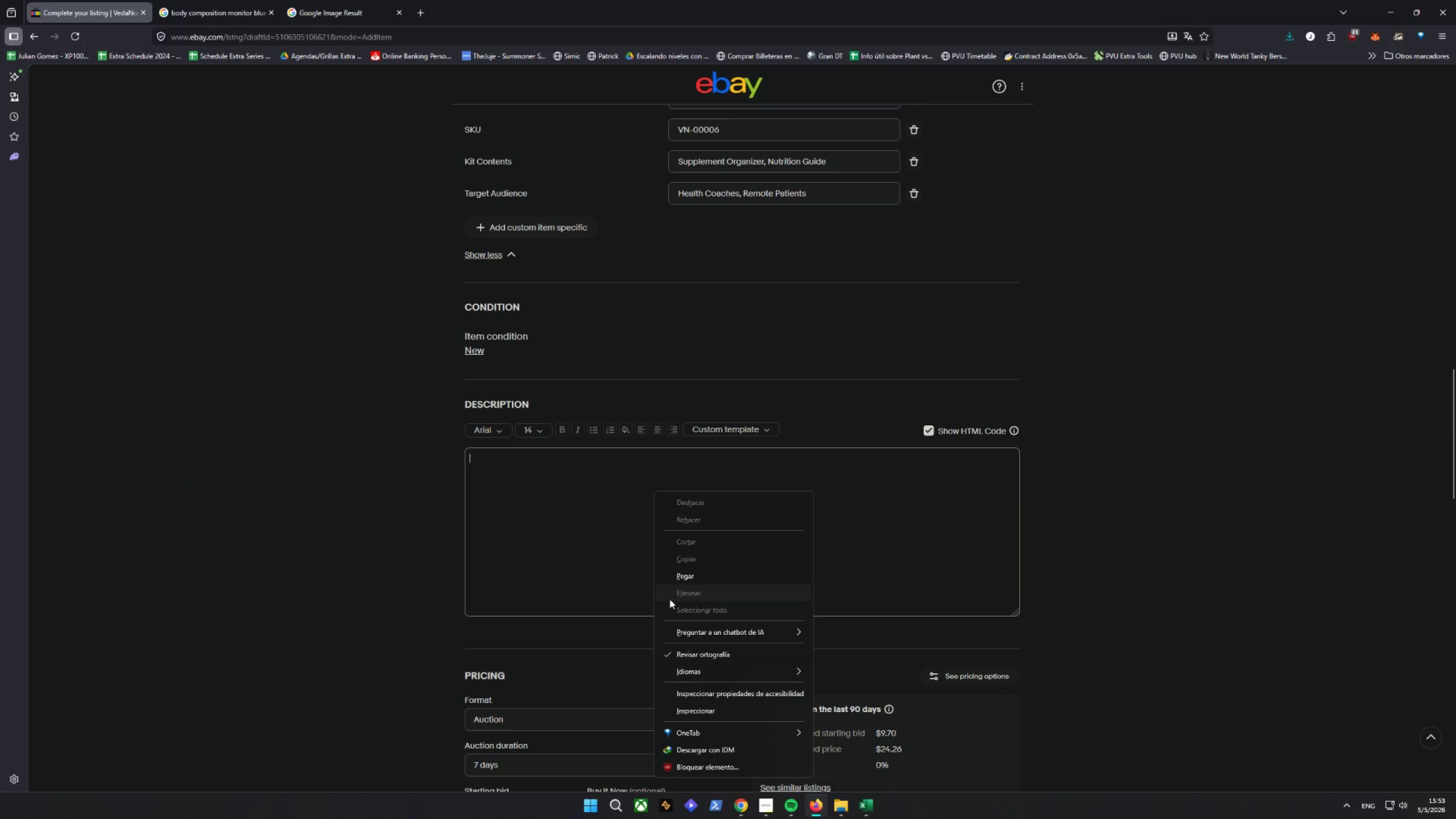 
left_click([675, 576])
 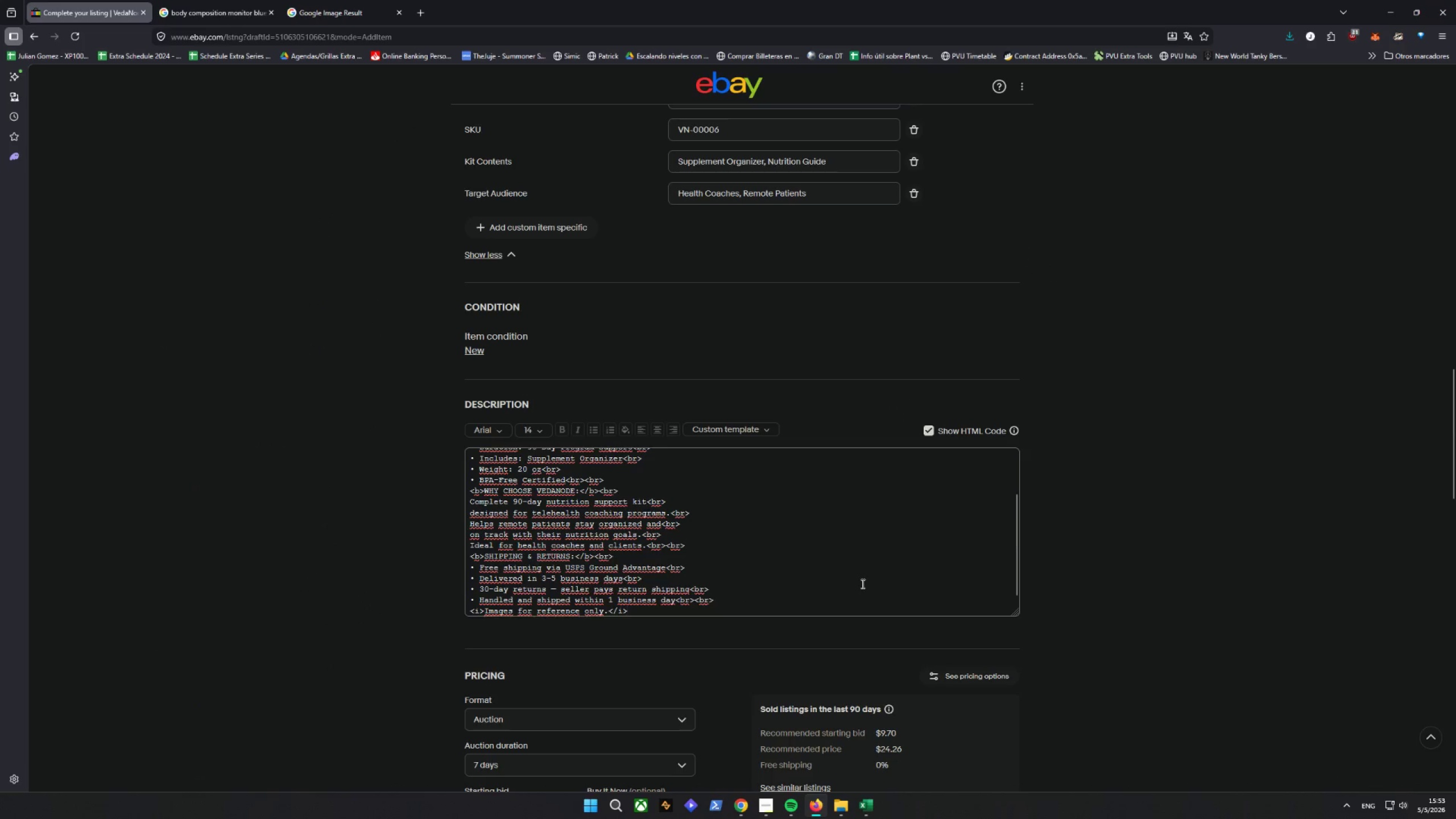 
scroll: coordinate [863, 584], scroll_direction: up, amount: 4.0
 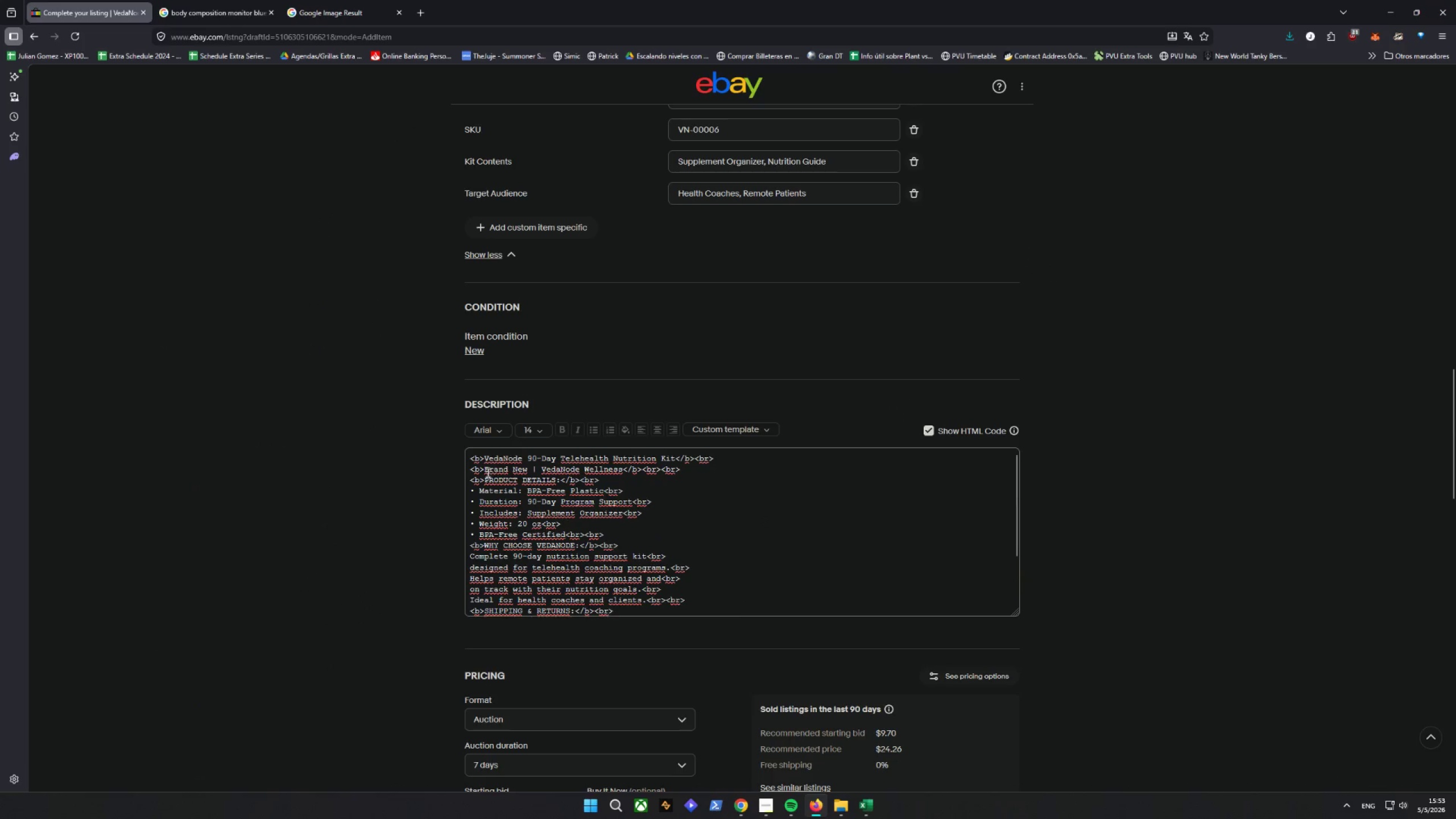 
left_click_drag(start_coordinate=[470, 456], to_coordinate=[784, 541])
 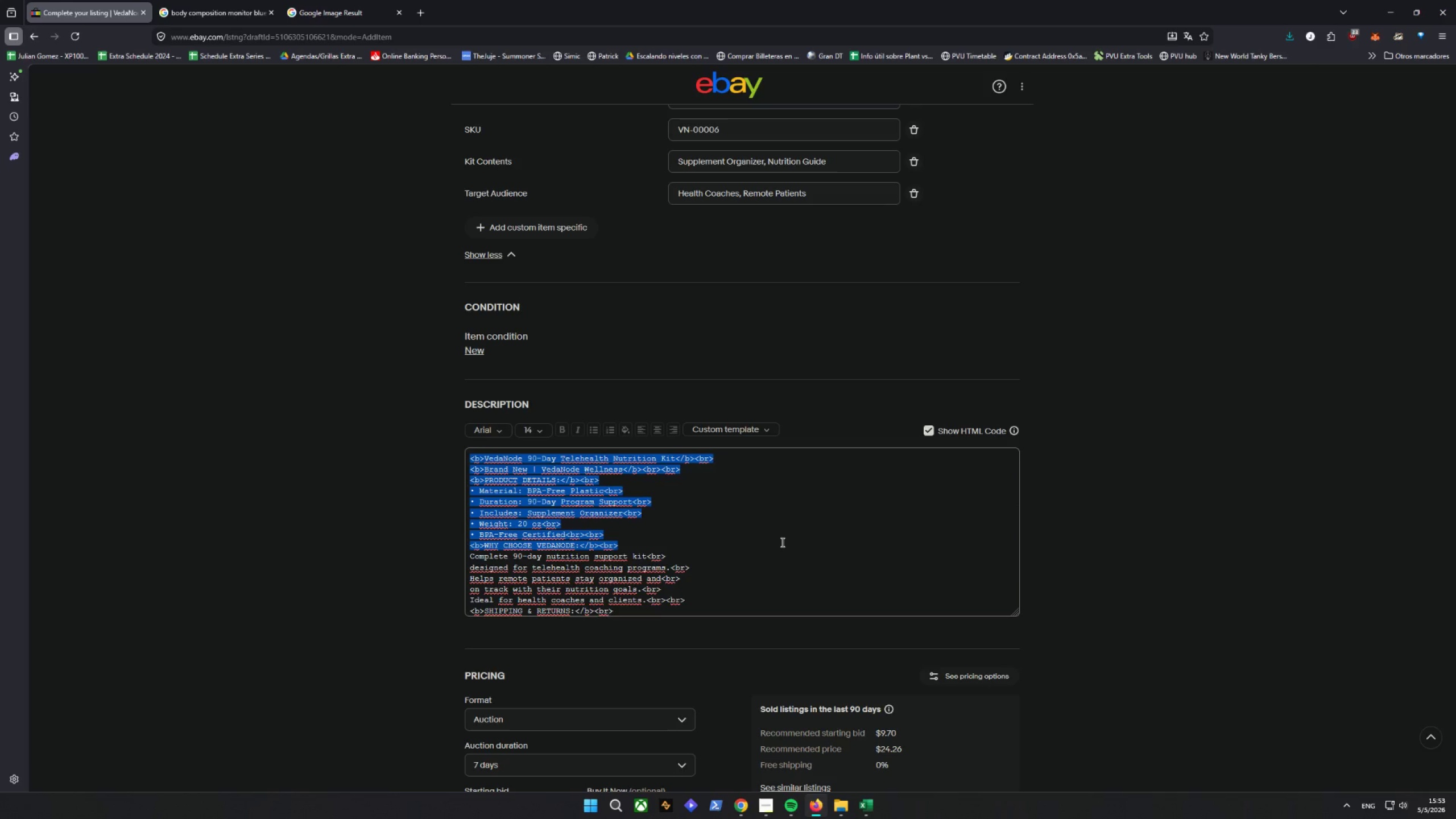 
scroll: coordinate [805, 531], scroll_direction: down, amount: 1.0
 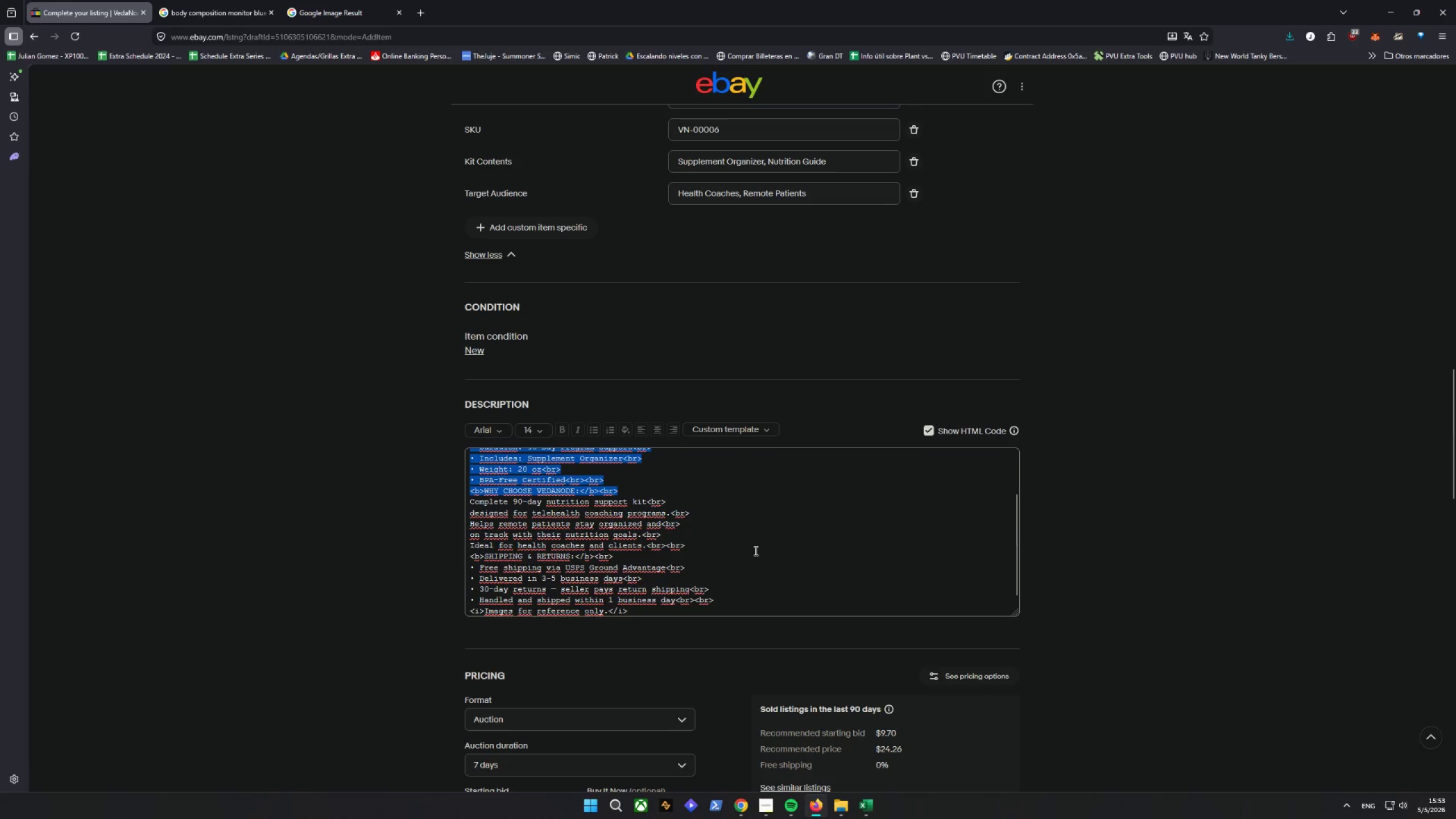 
left_click([755, 549])
 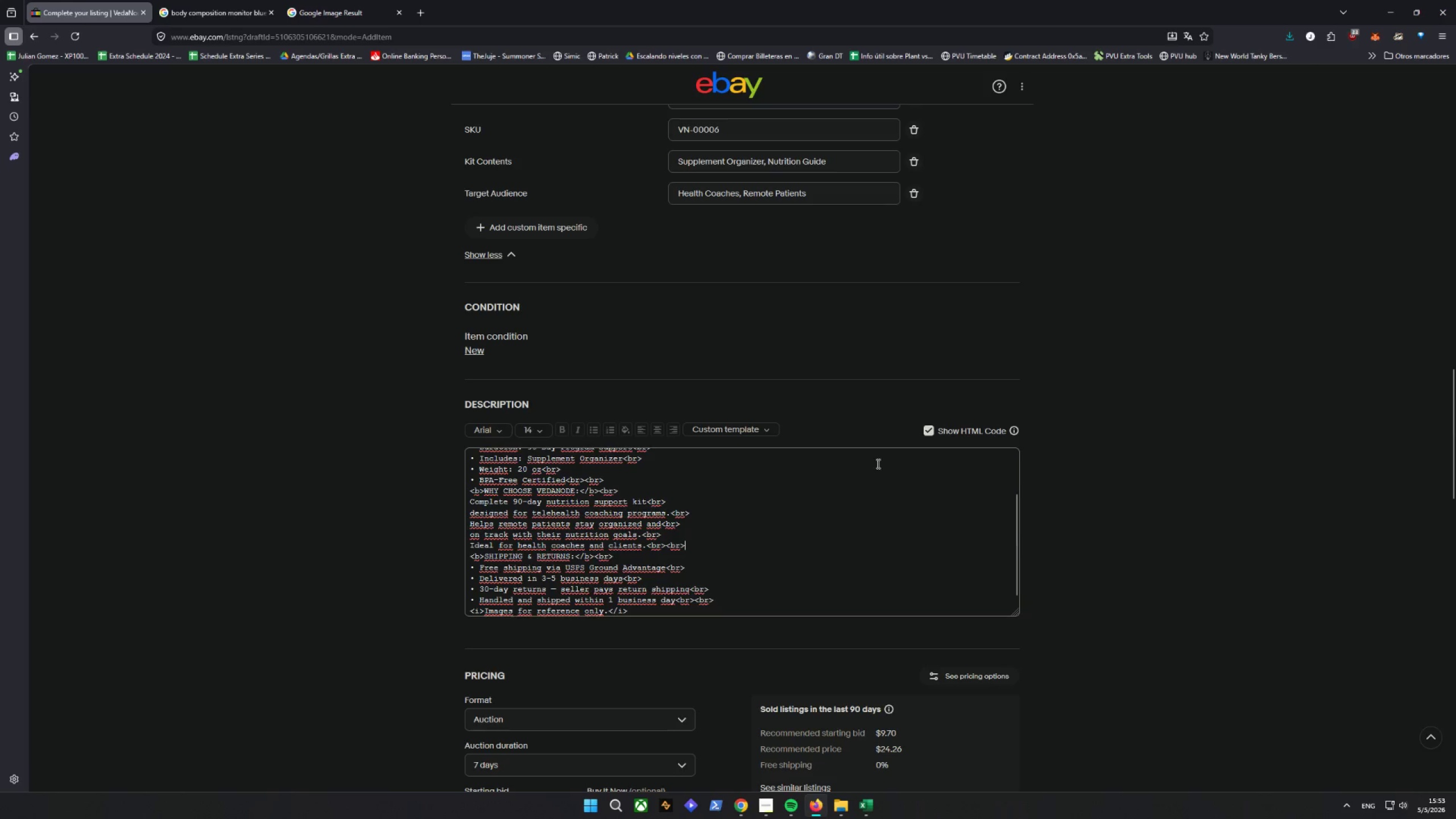 
left_click([929, 428])
 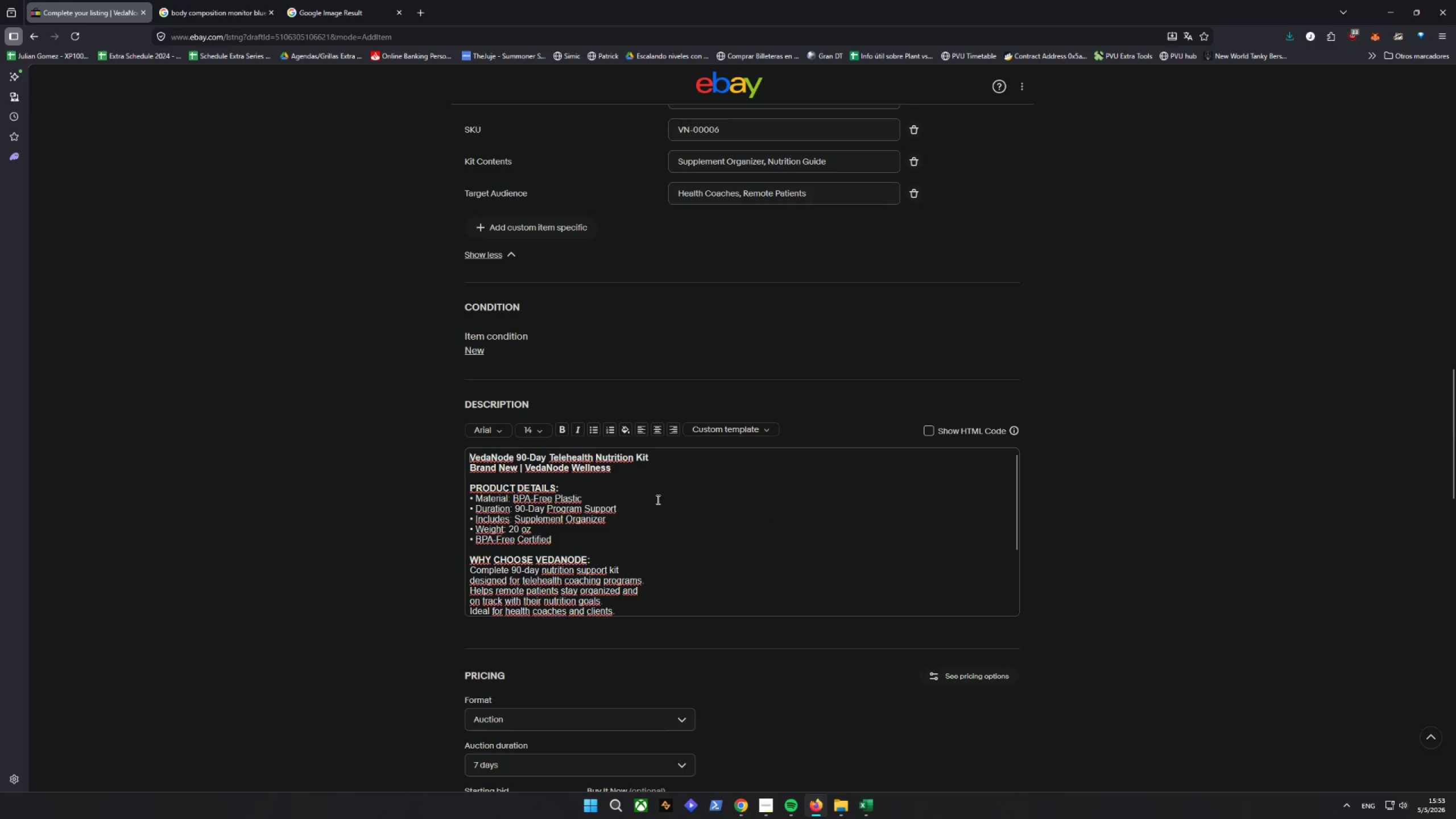 
scroll: coordinate [624, 493], scroll_direction: down, amount: 2.0
 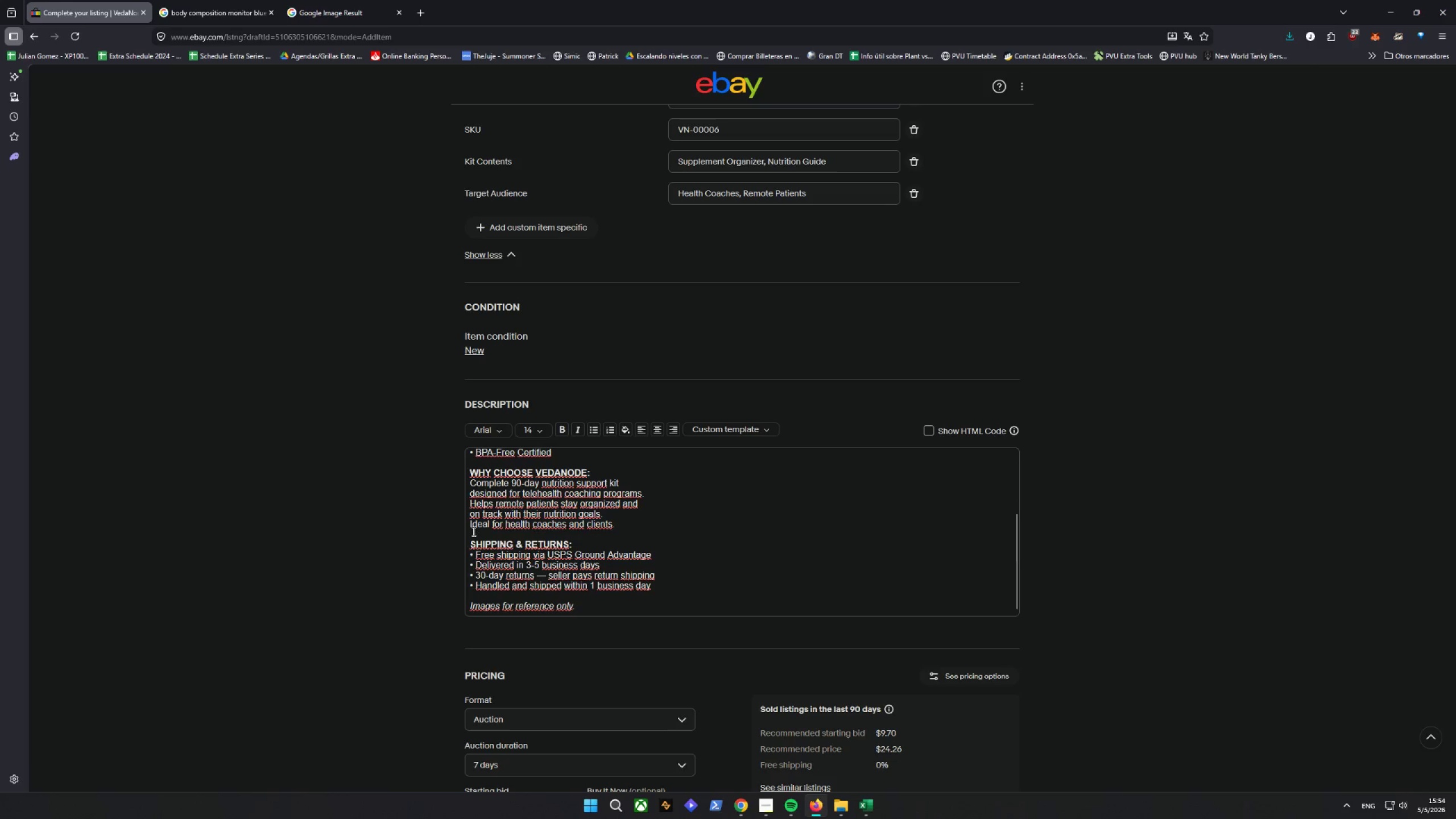 
left_click_drag(start_coordinate=[478, 556], to_coordinate=[694, 558])
 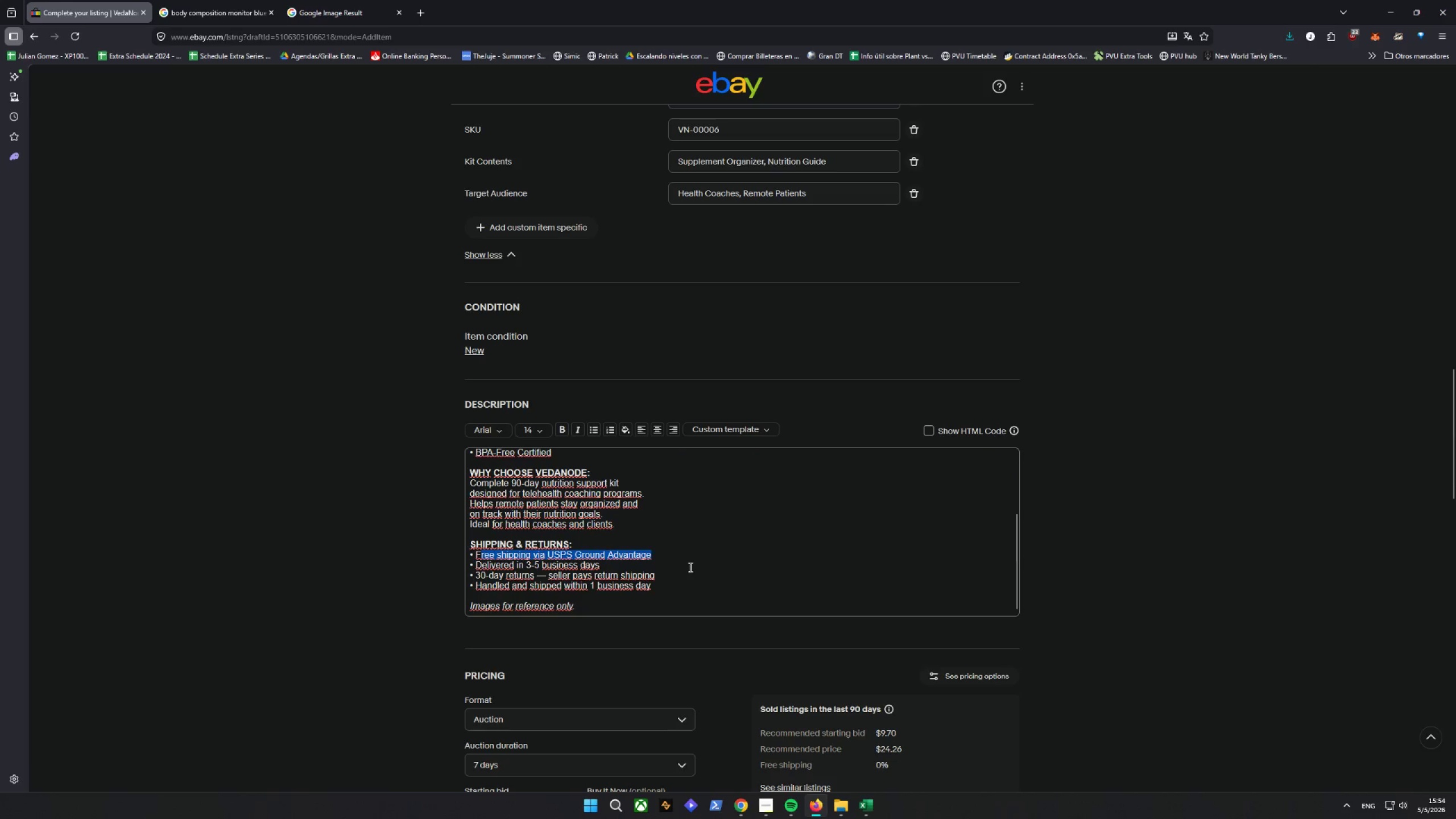 
left_click([689, 567])
 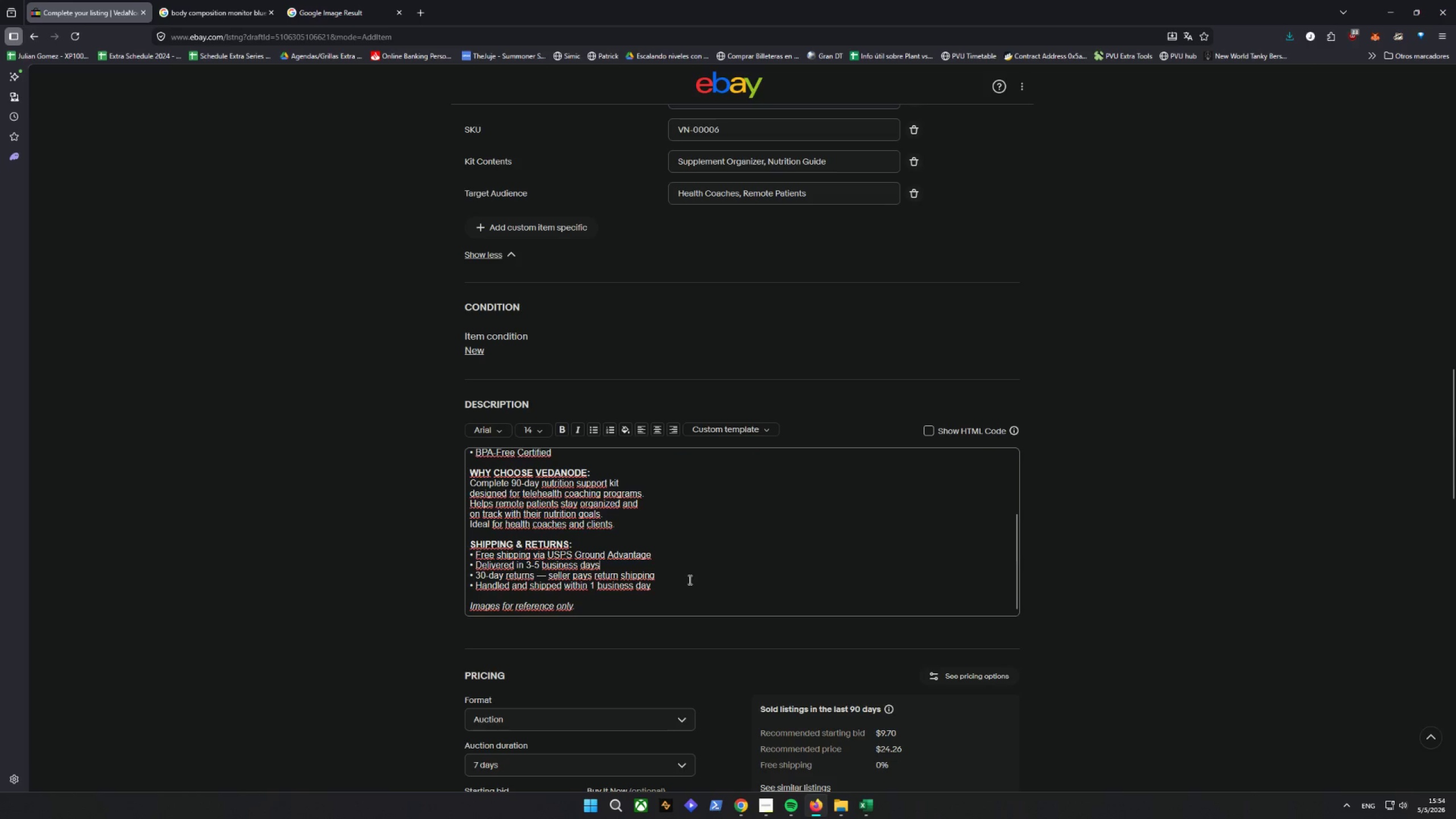 
left_click_drag(start_coordinate=[689, 580], to_coordinate=[466, 578])
 